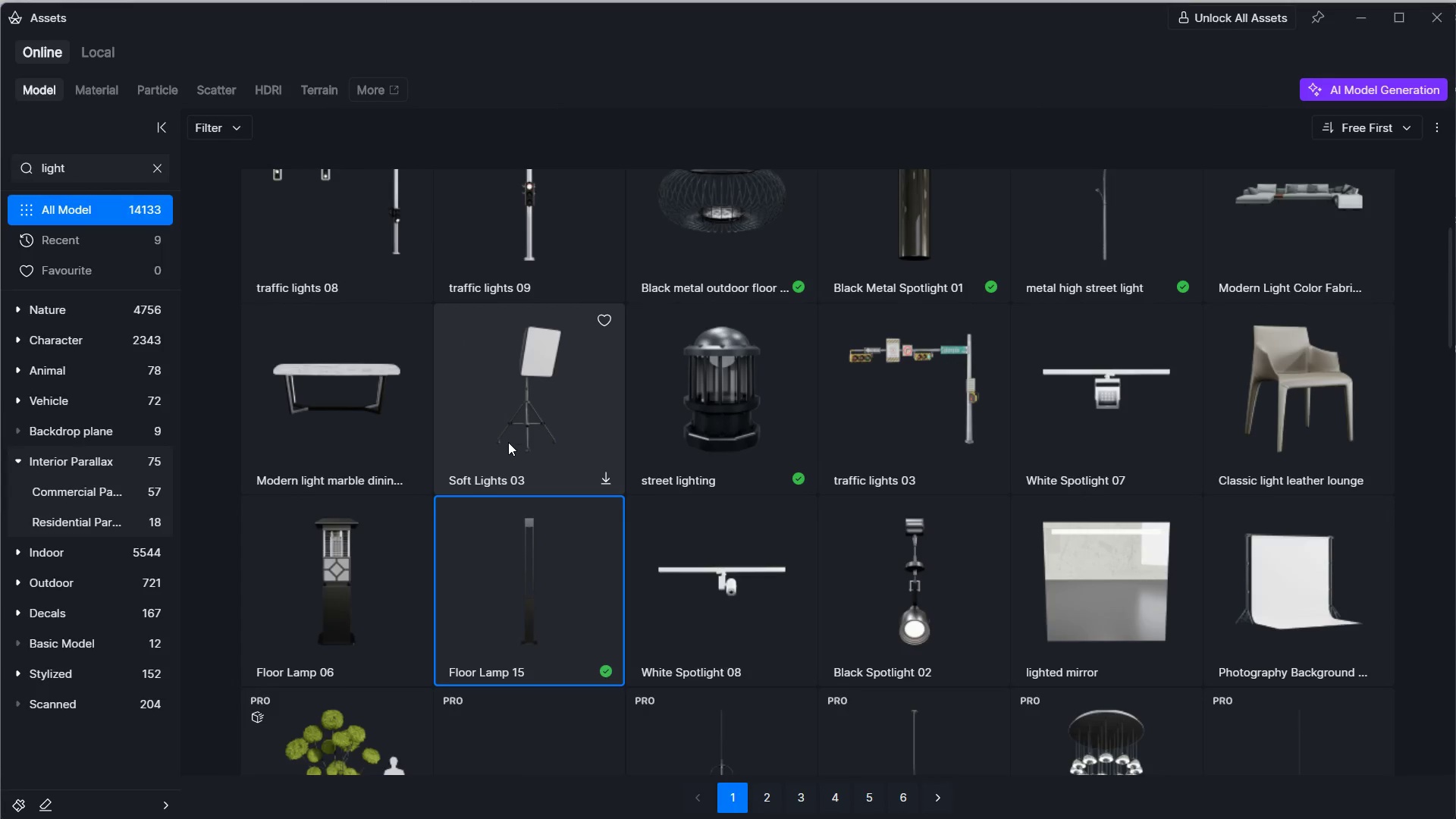 
scroll: coordinate [508, 442], scroll_direction: up, amount: 3.0
 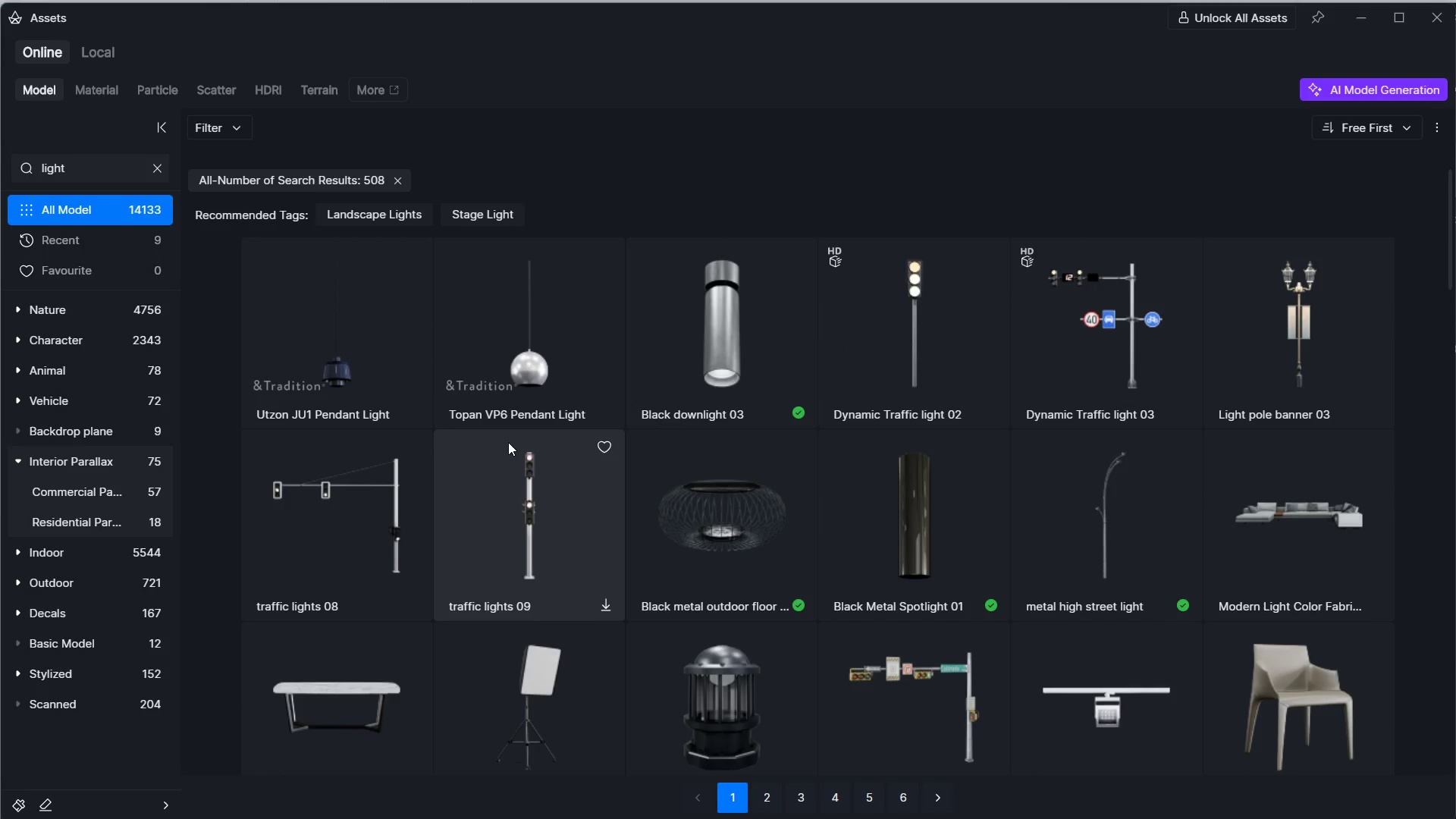 
left_click([930, 484])
 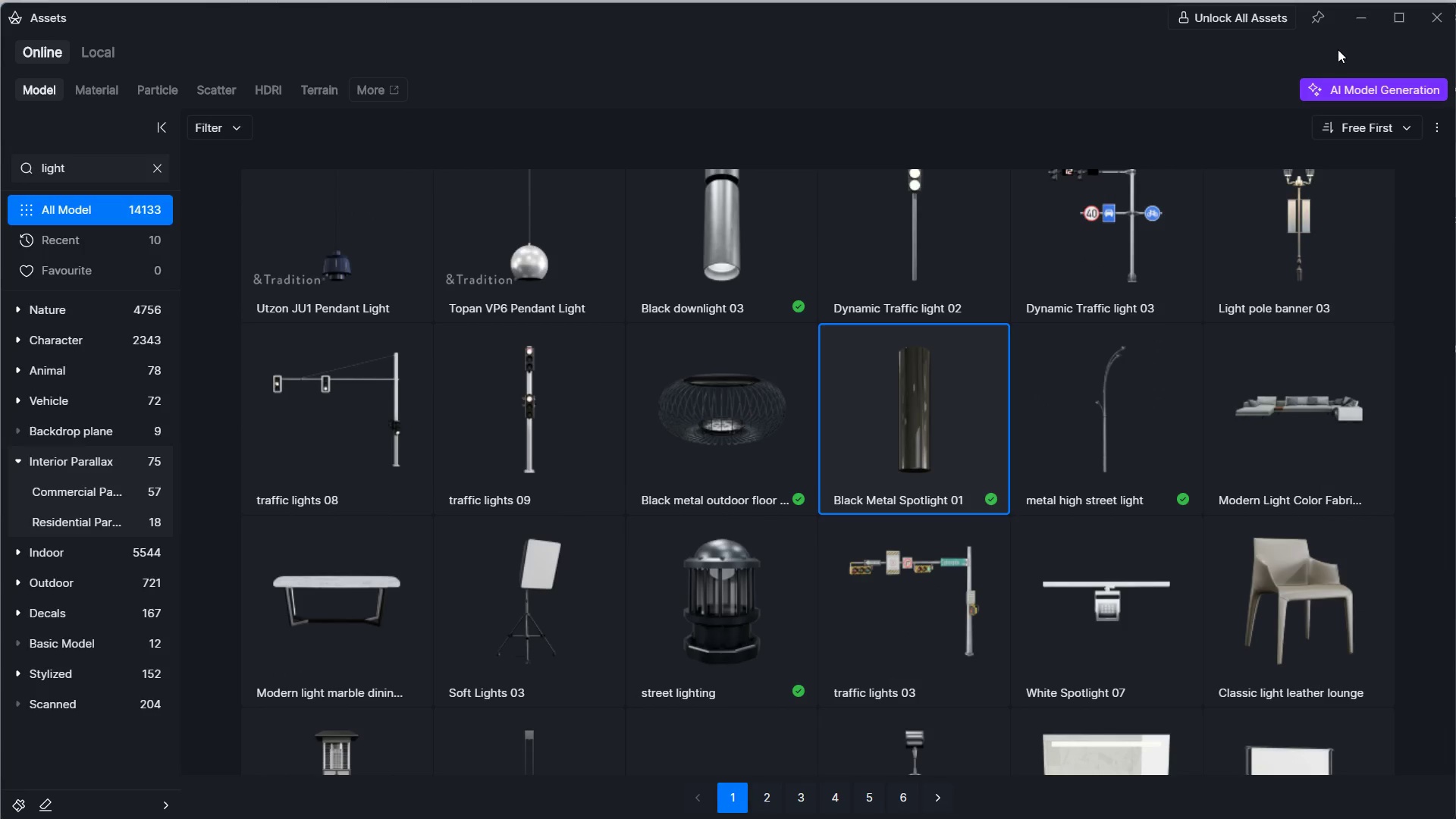 
scroll: coordinate [508, 442], scroll_direction: down, amount: 1.0
 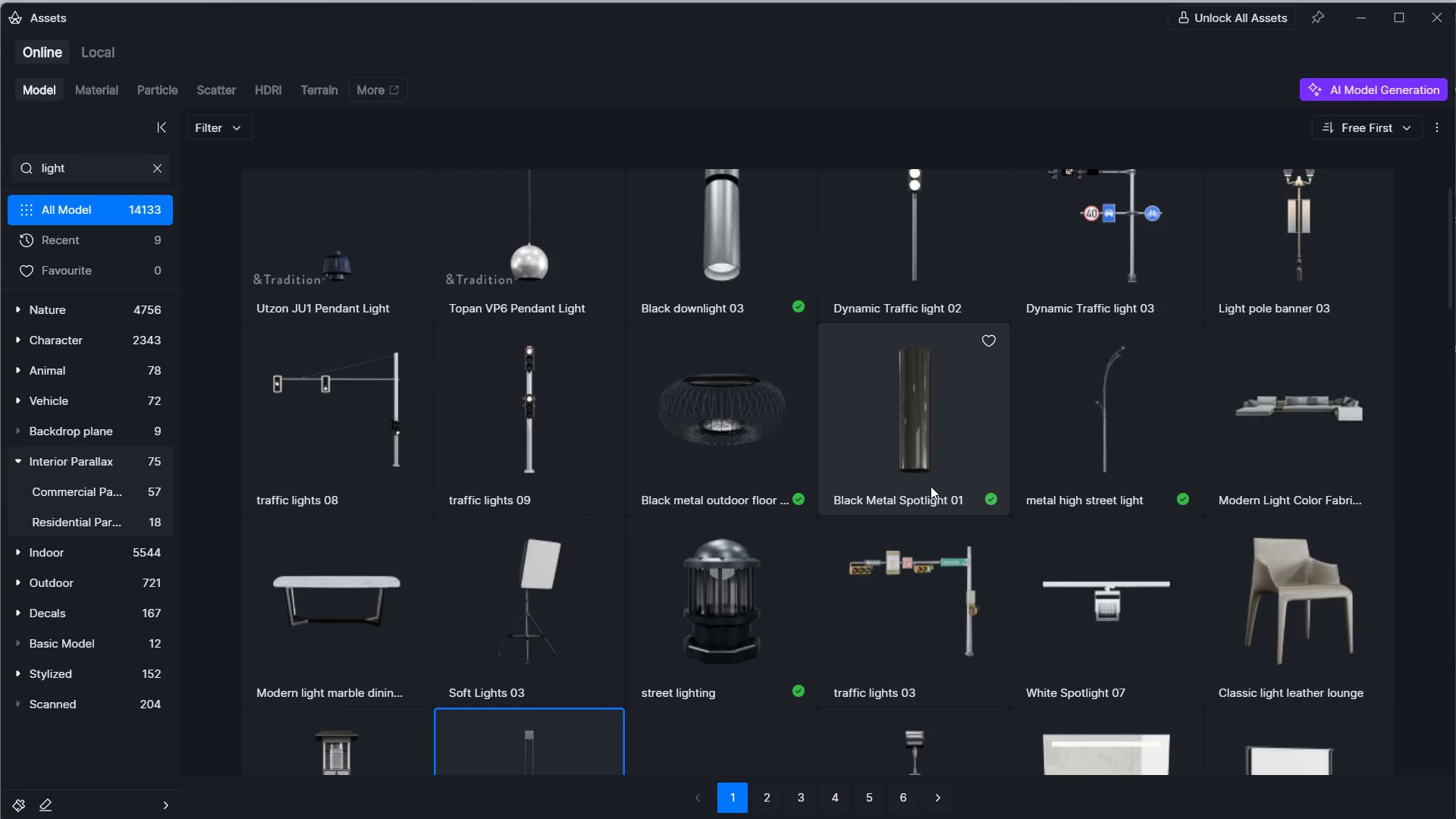 
left_click([1346, 27])
 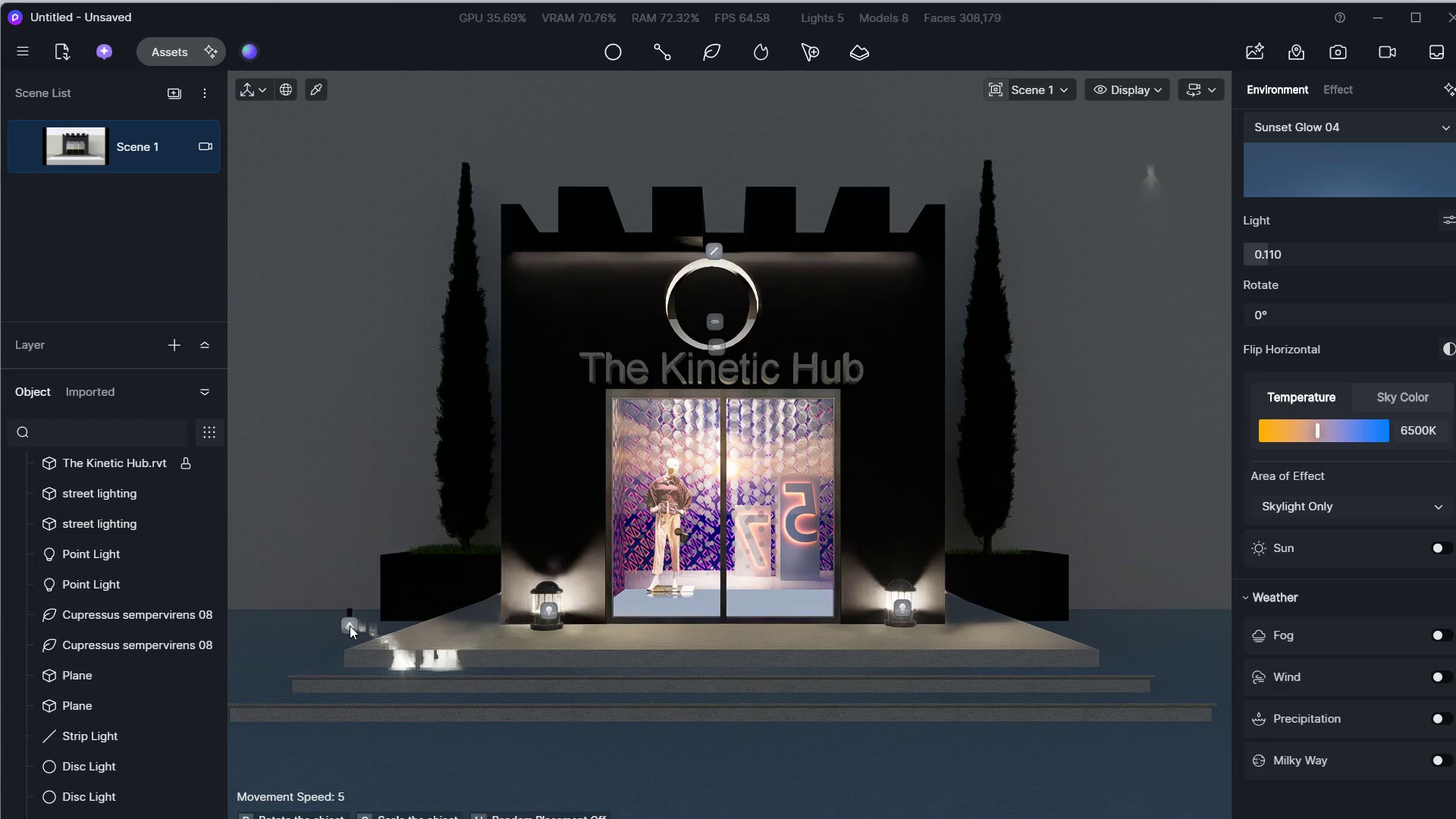 
left_click([350, 625])
 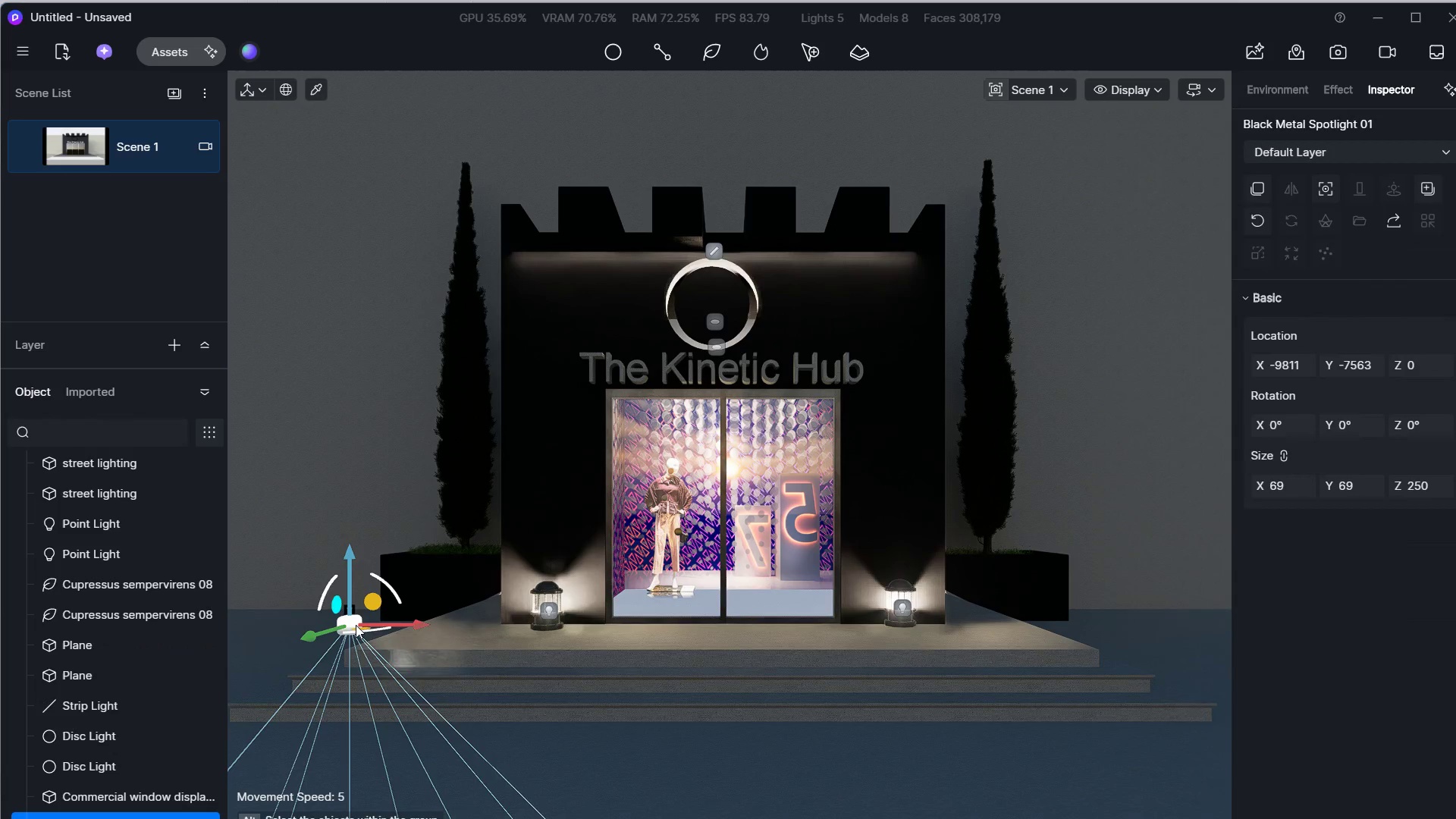 
hold_key(key=W, duration=2.3)
 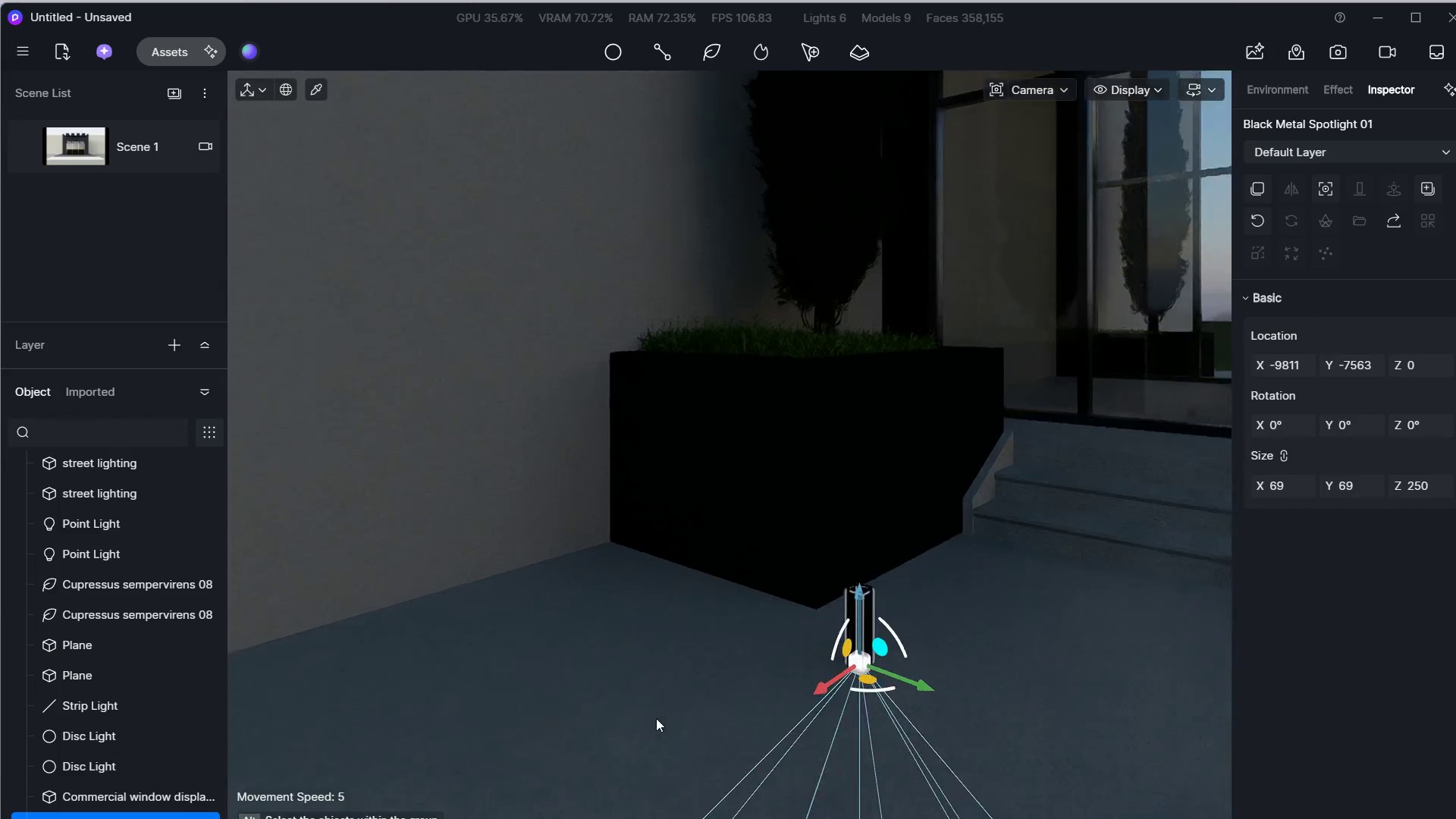 
hold_key(key=A, duration=2.06)
 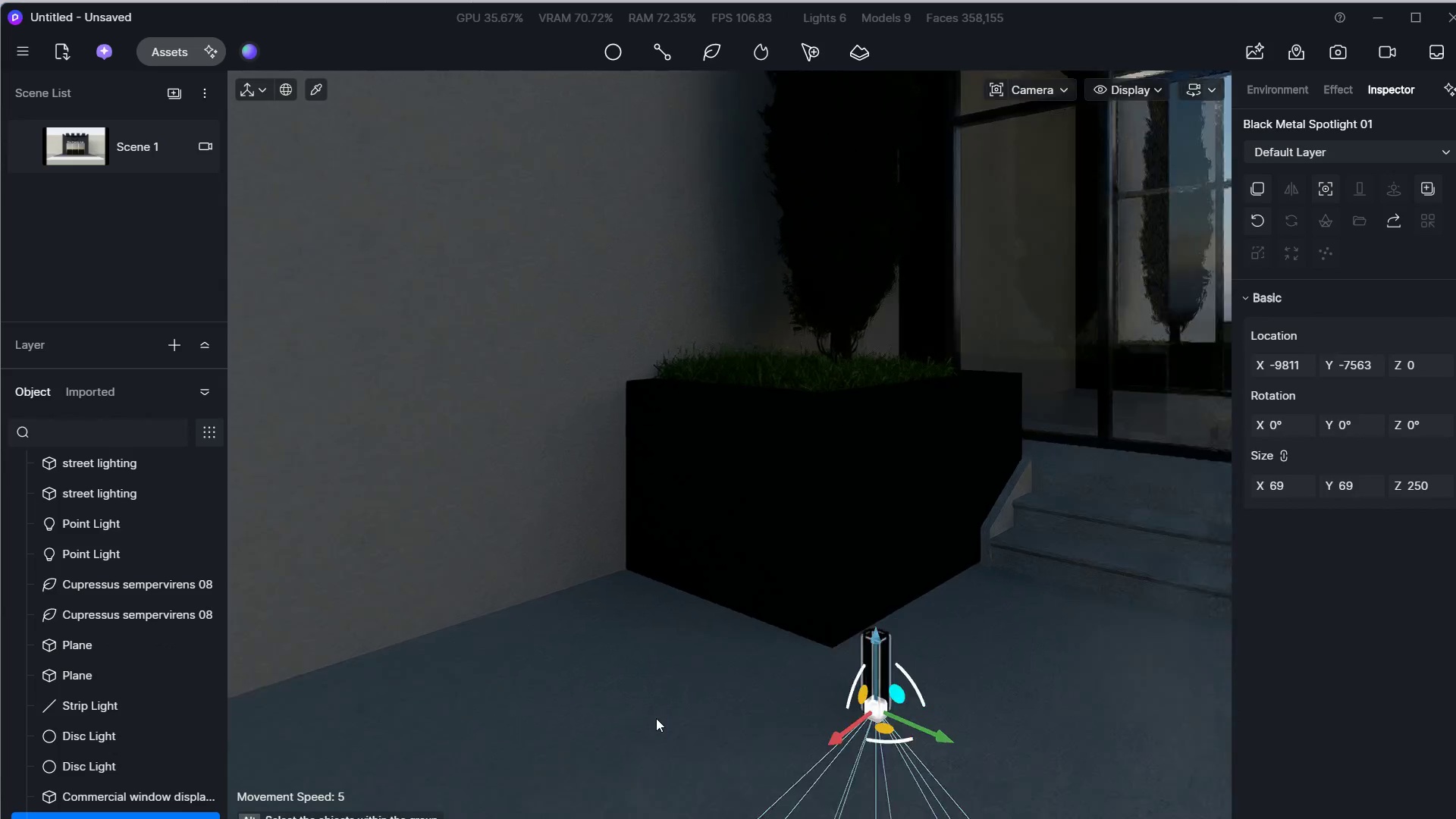 
hold_key(key=D, duration=0.31)
 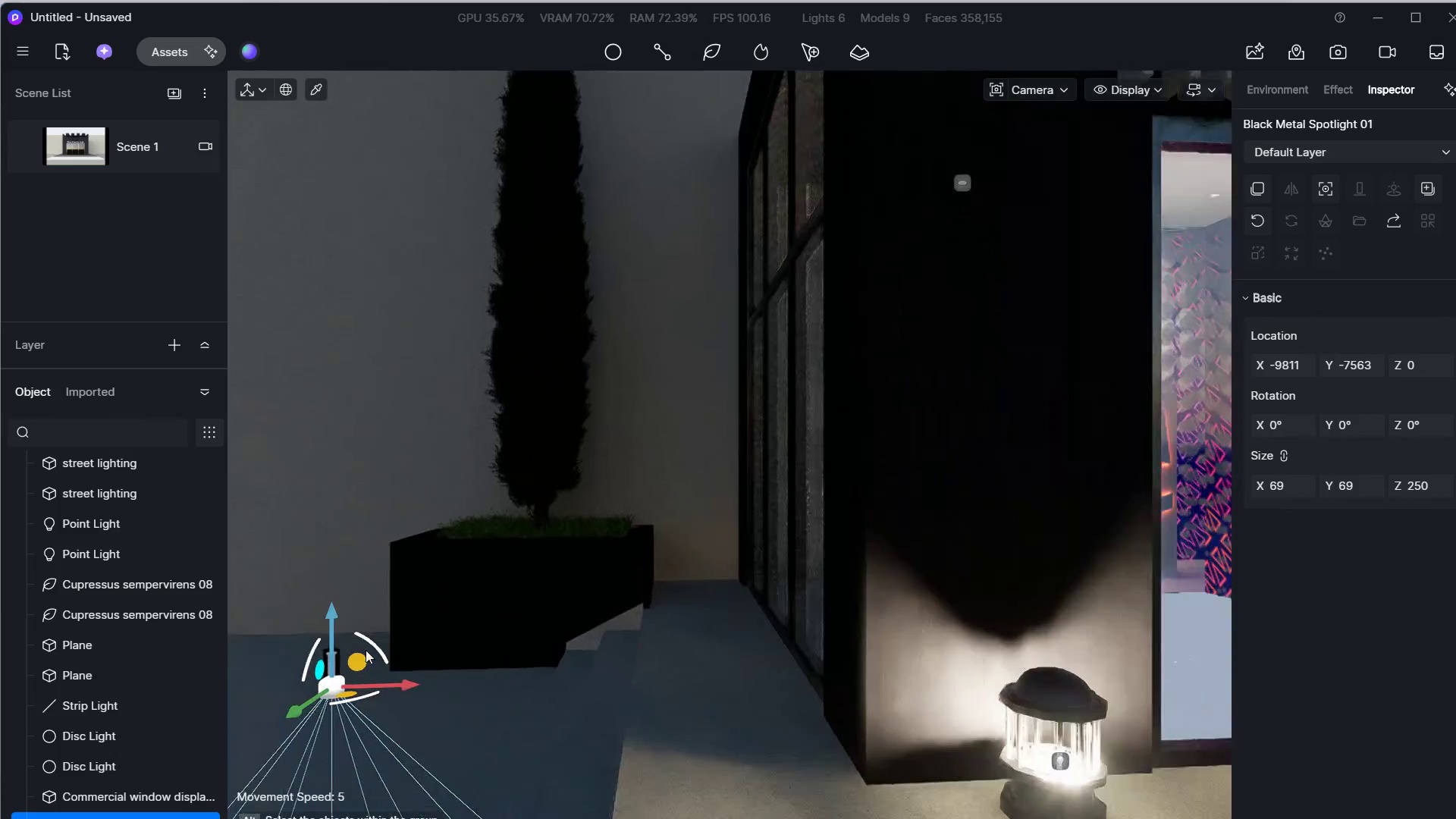 
hold_key(key=ShiftLeft, duration=0.33)
 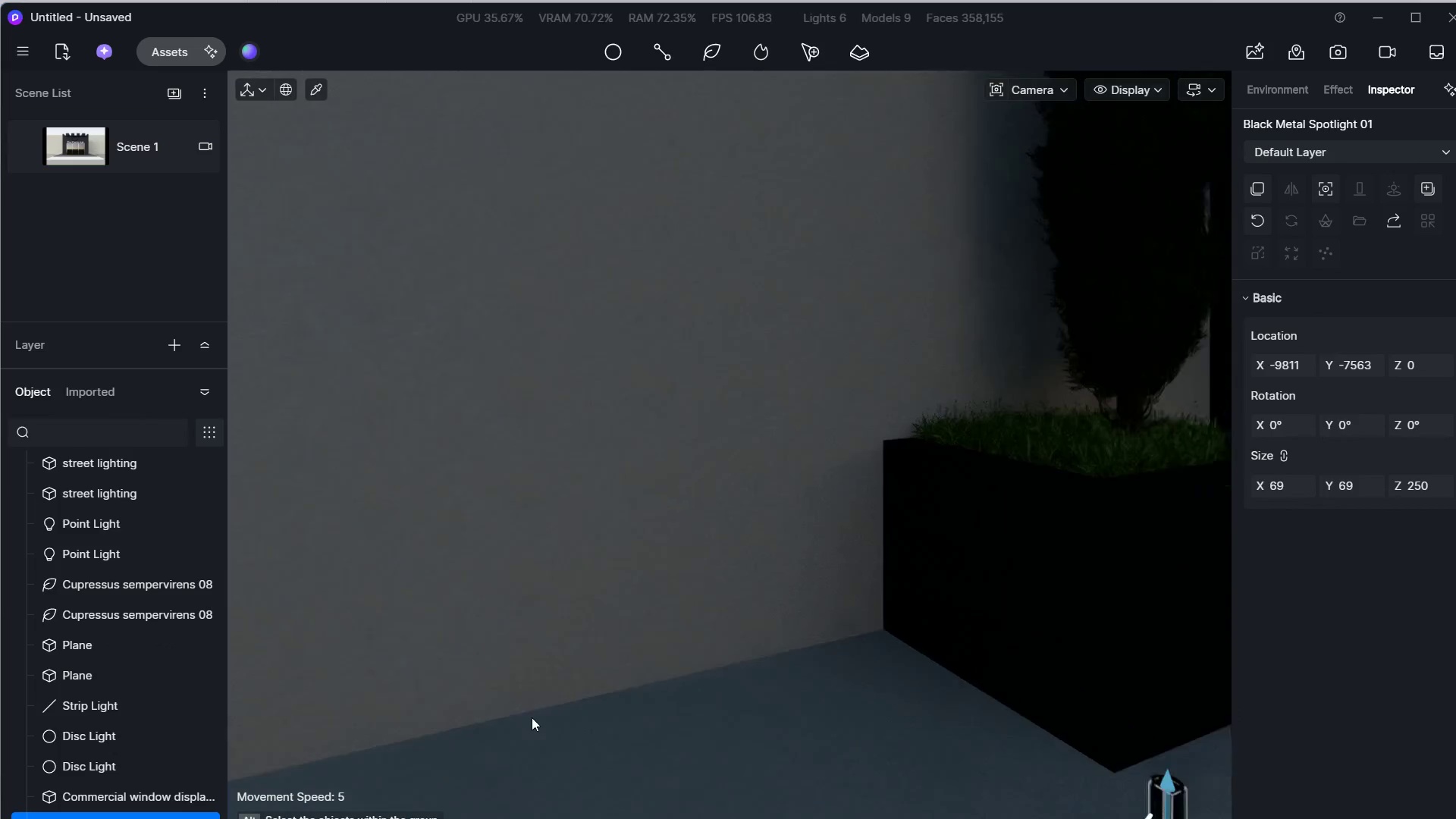 
hold_key(key=E, duration=0.33)
 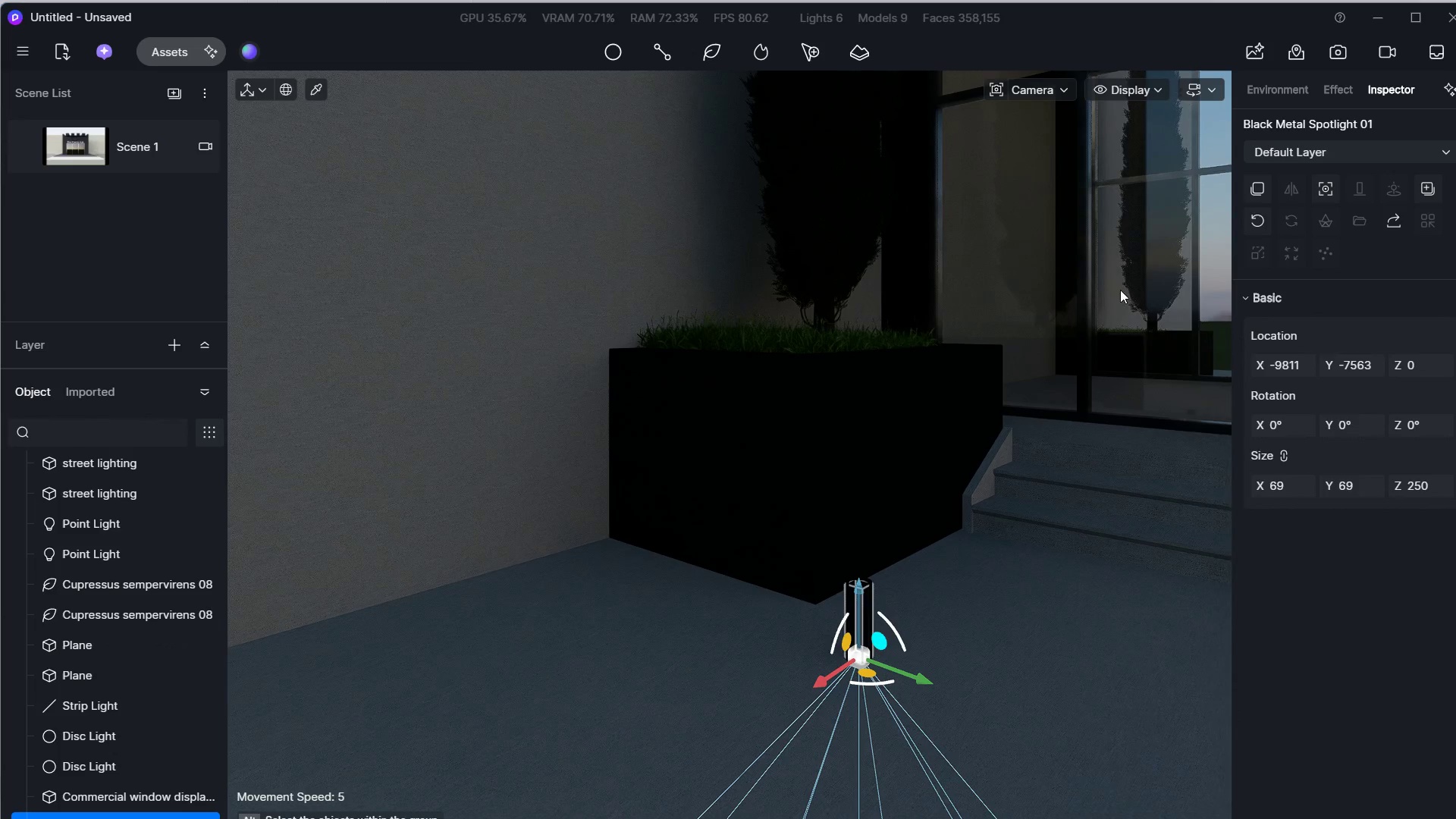 
left_click([1044, 89])
 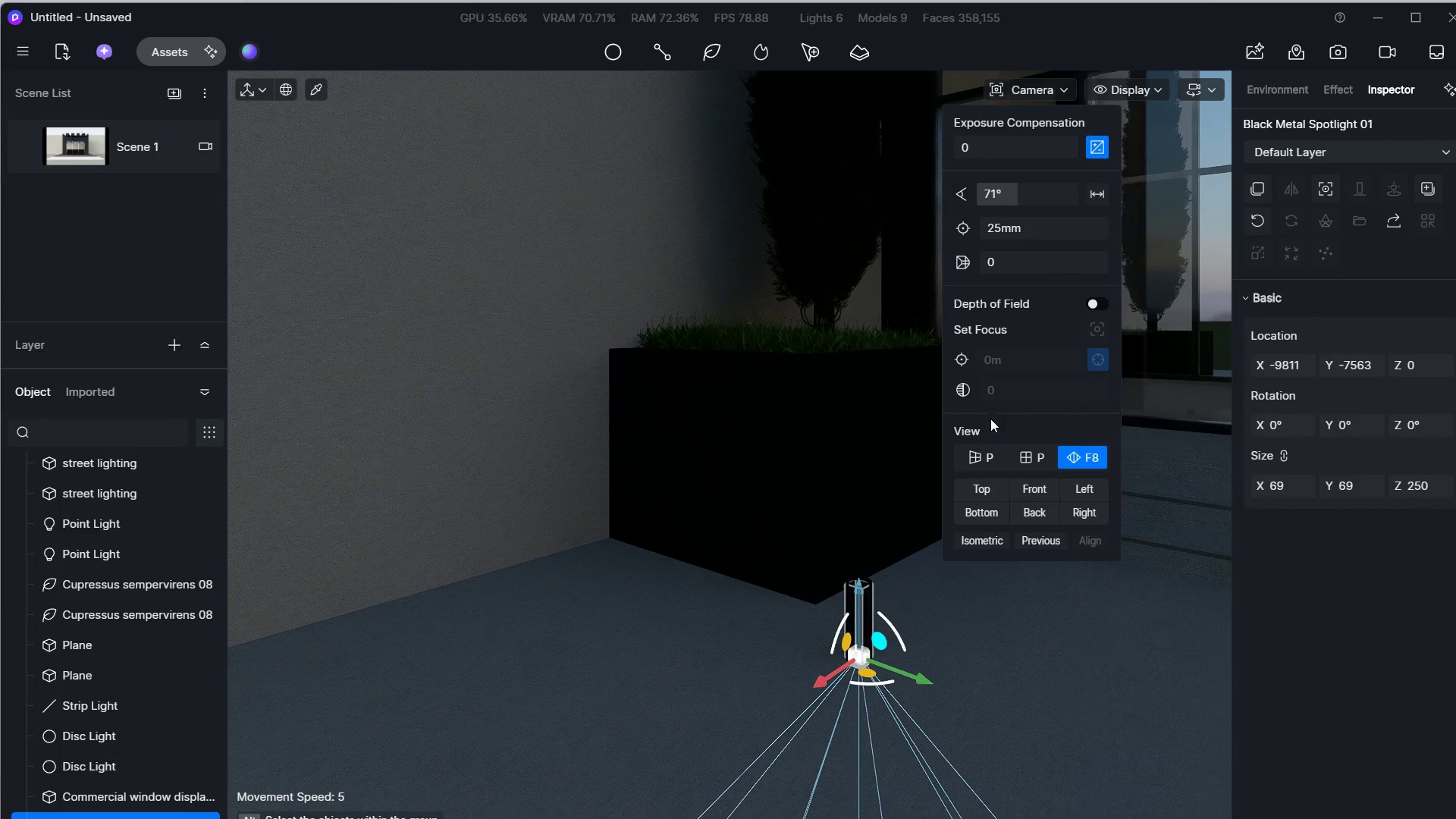 
left_click([977, 454])
 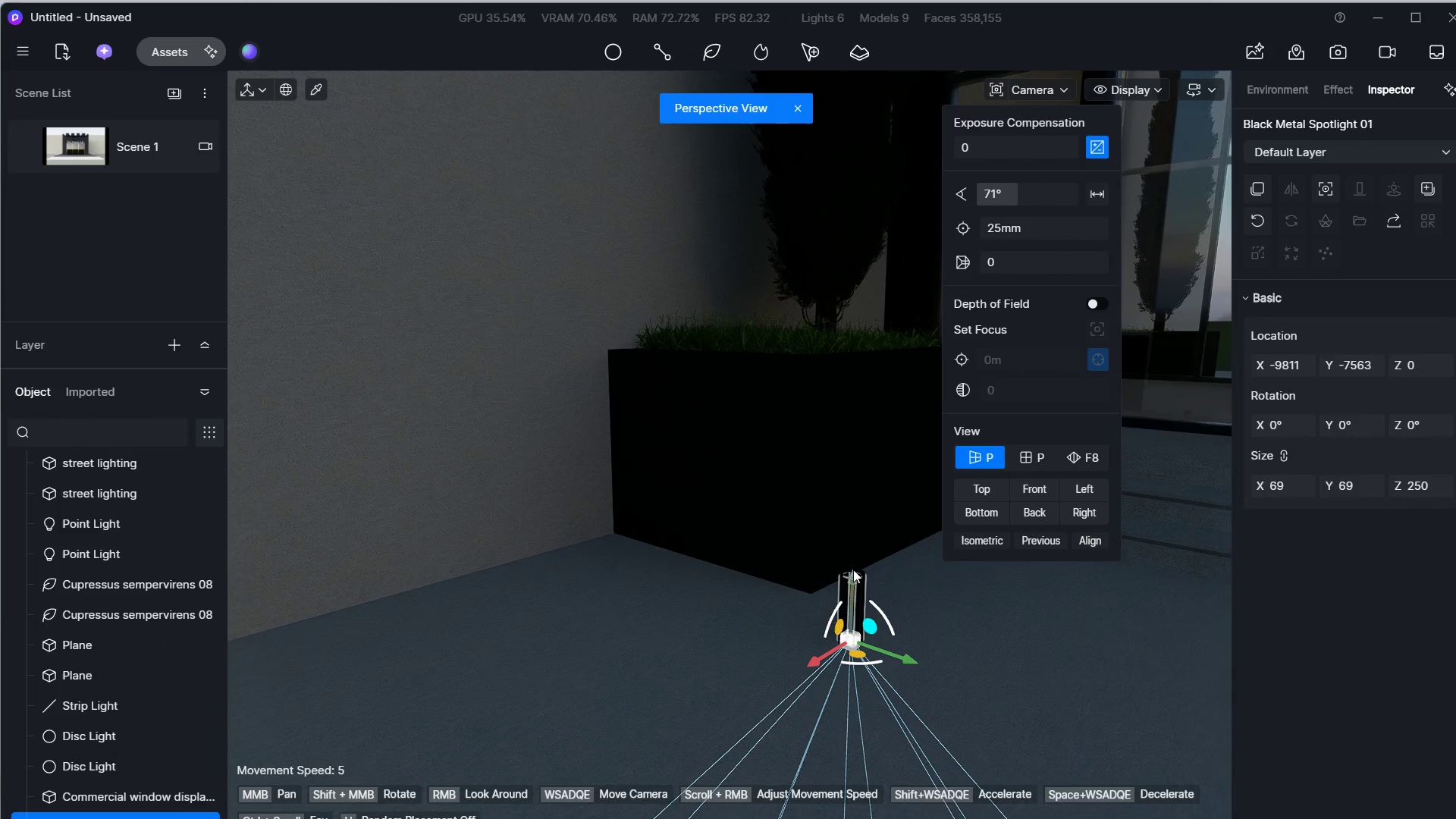 
left_click_drag(start_coordinate=[852, 580], to_coordinate=[862, 147])
 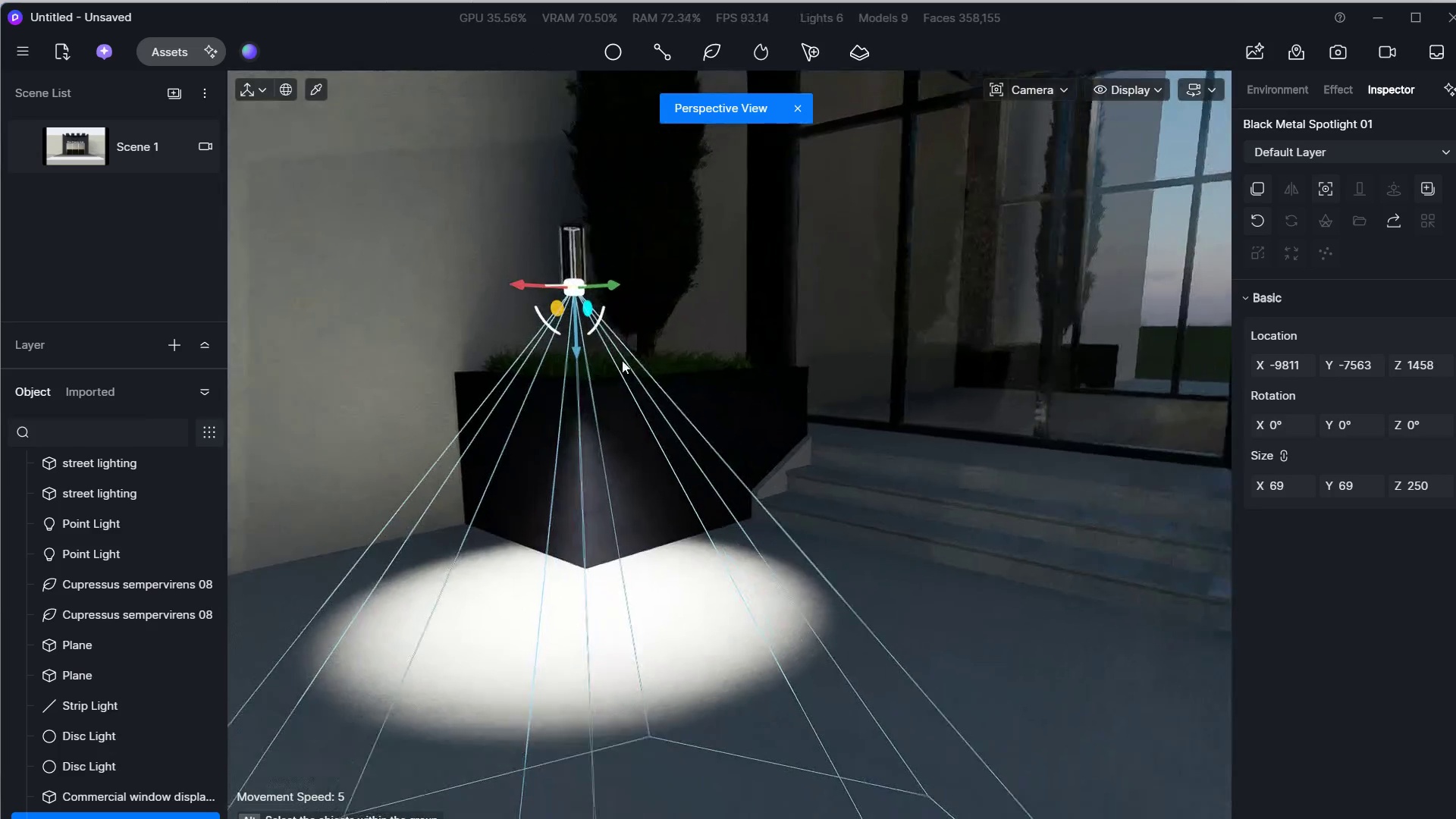 
hold_key(key=D, duration=0.44)
 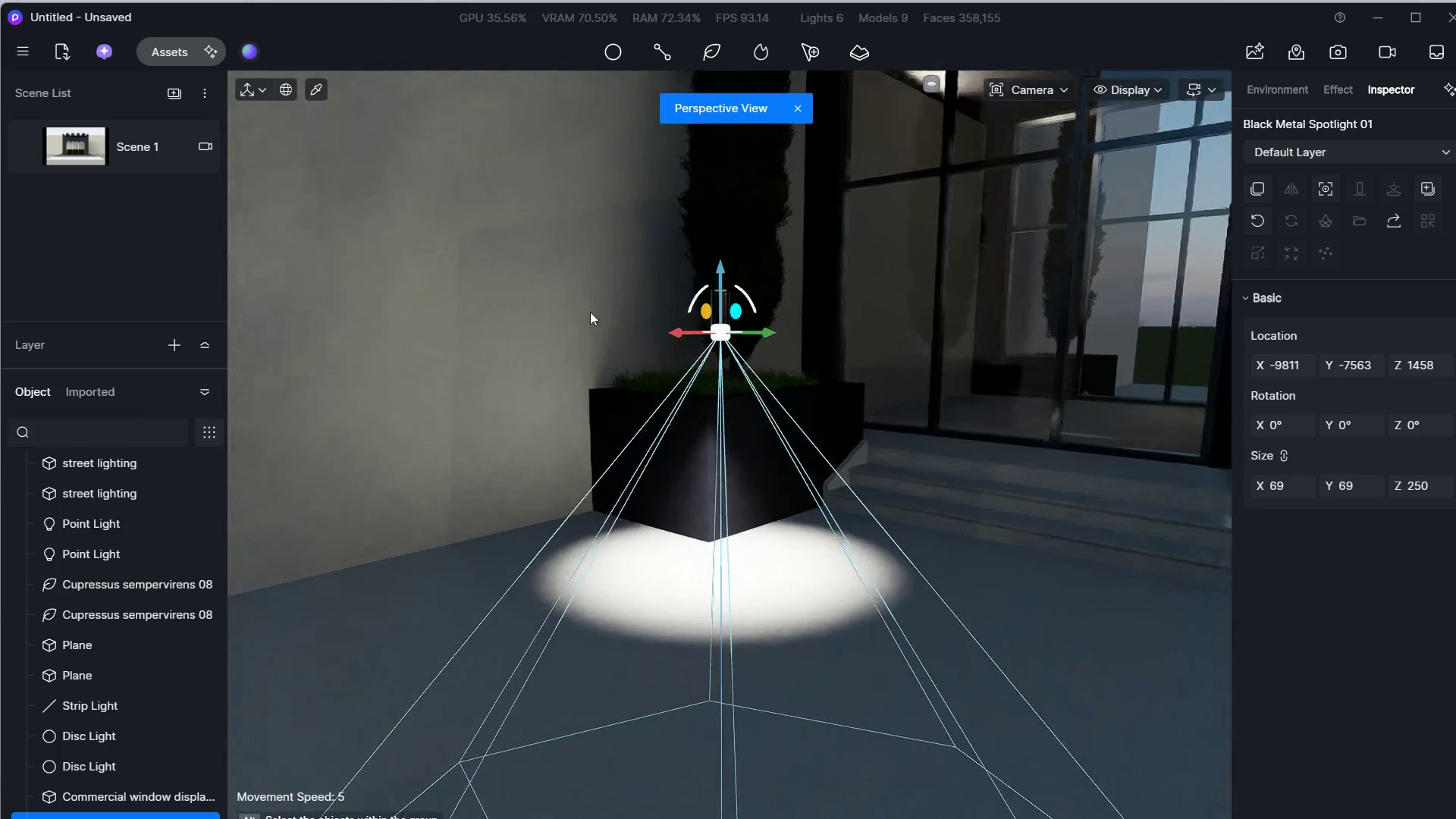 
hold_key(key=S, duration=1.56)
 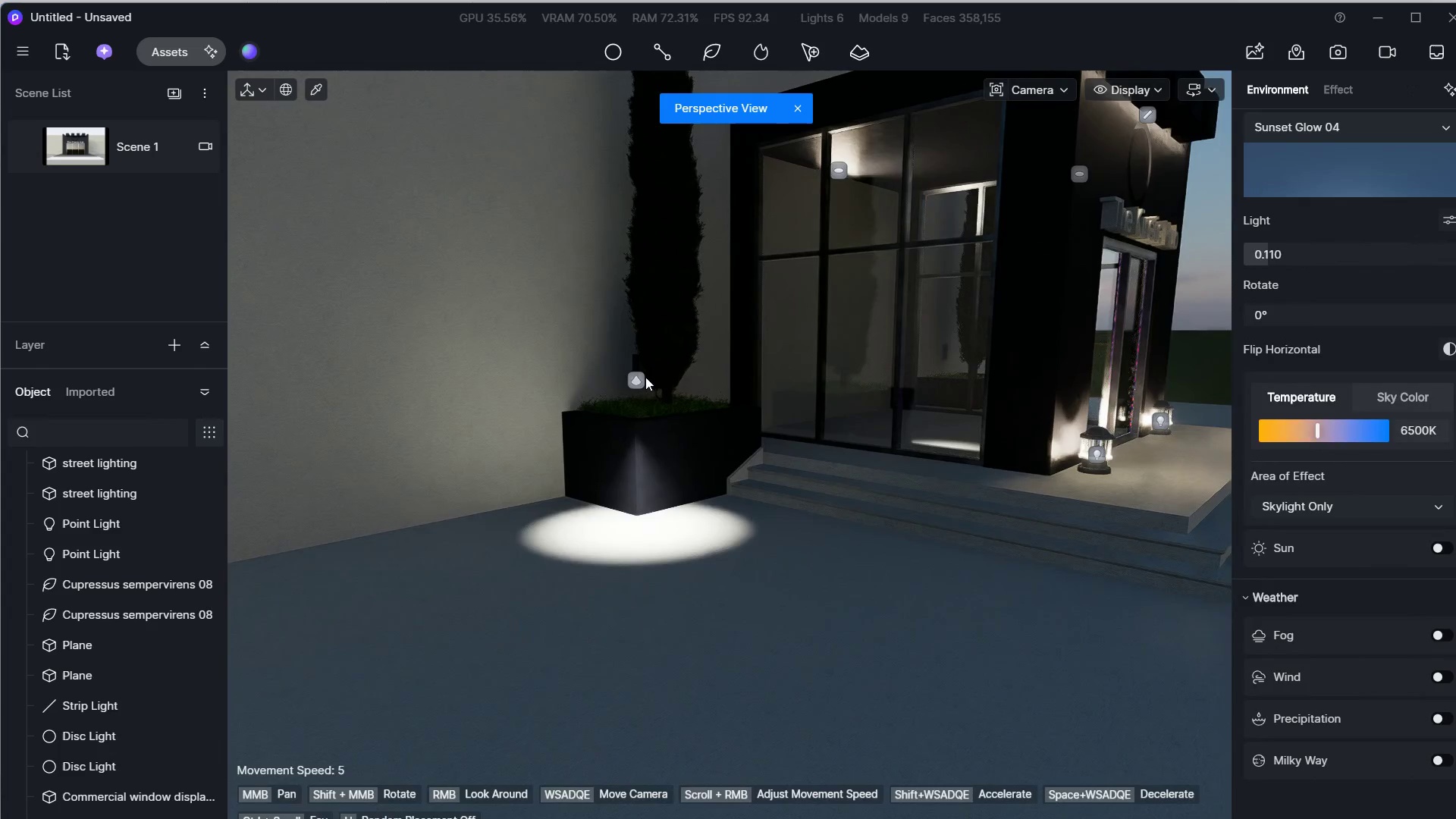 
hold_key(key=A, duration=0.38)
 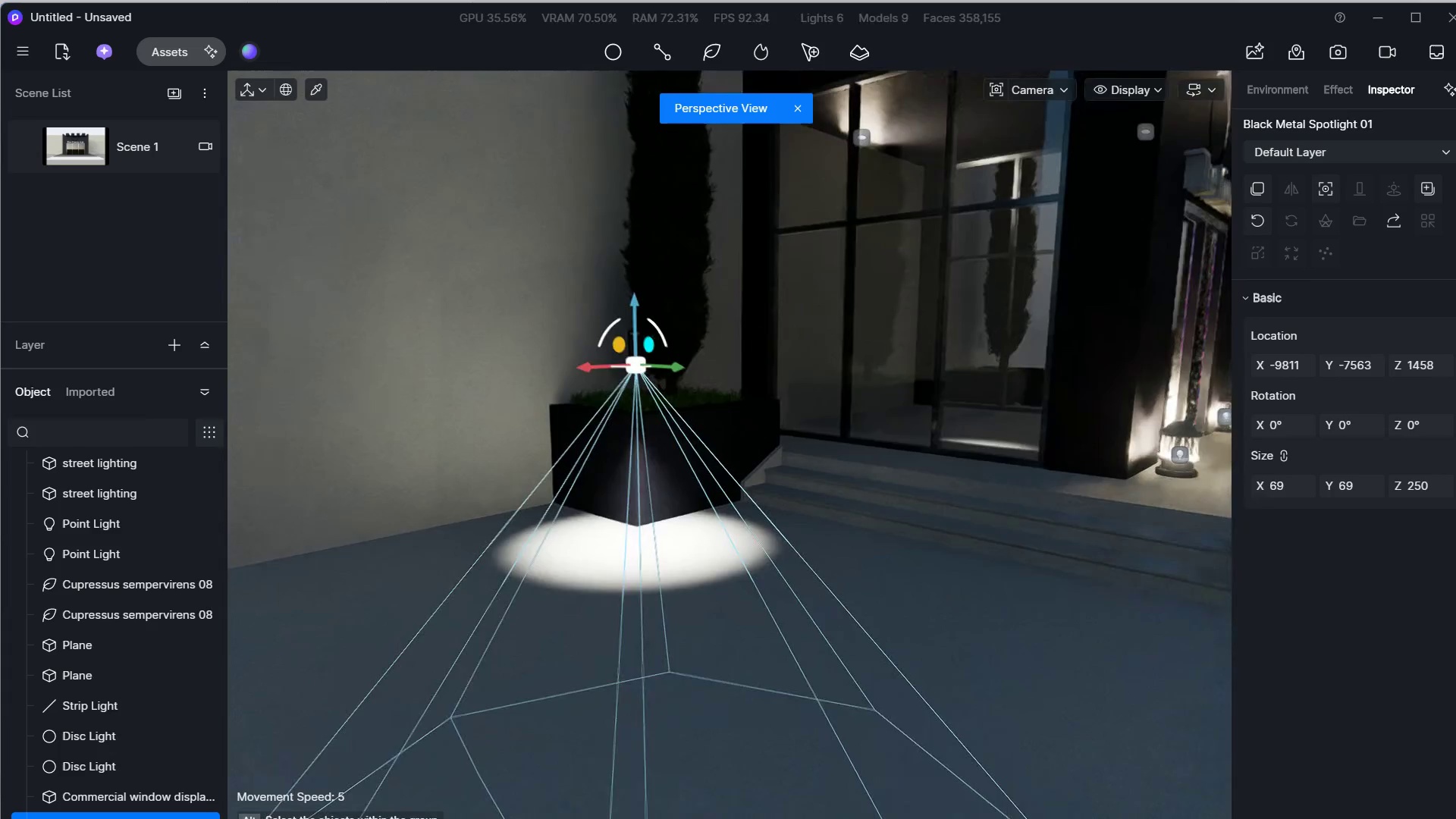 
hold_key(key=D, duration=0.95)
 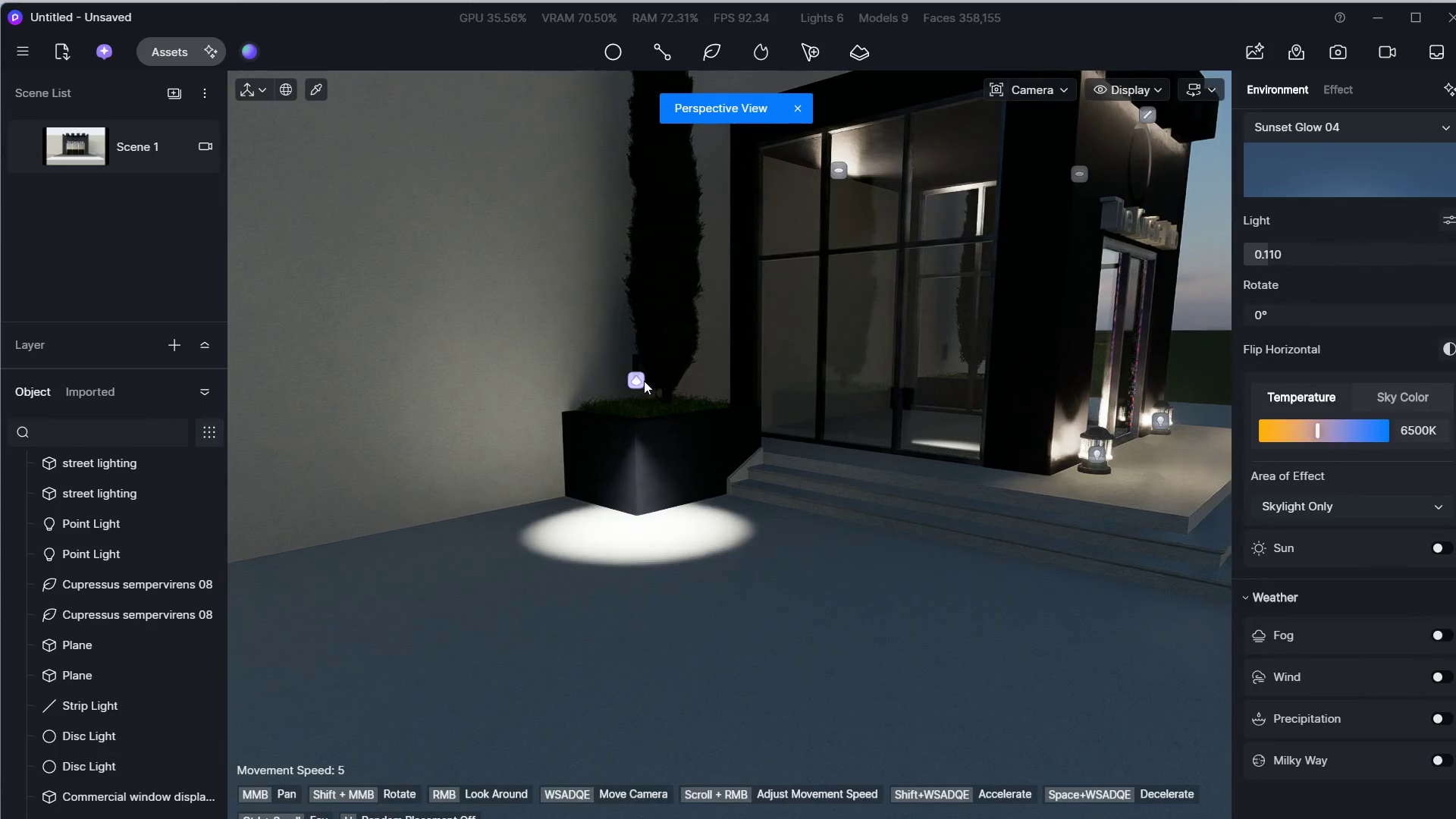 
hold_key(key=A, duration=0.48)
 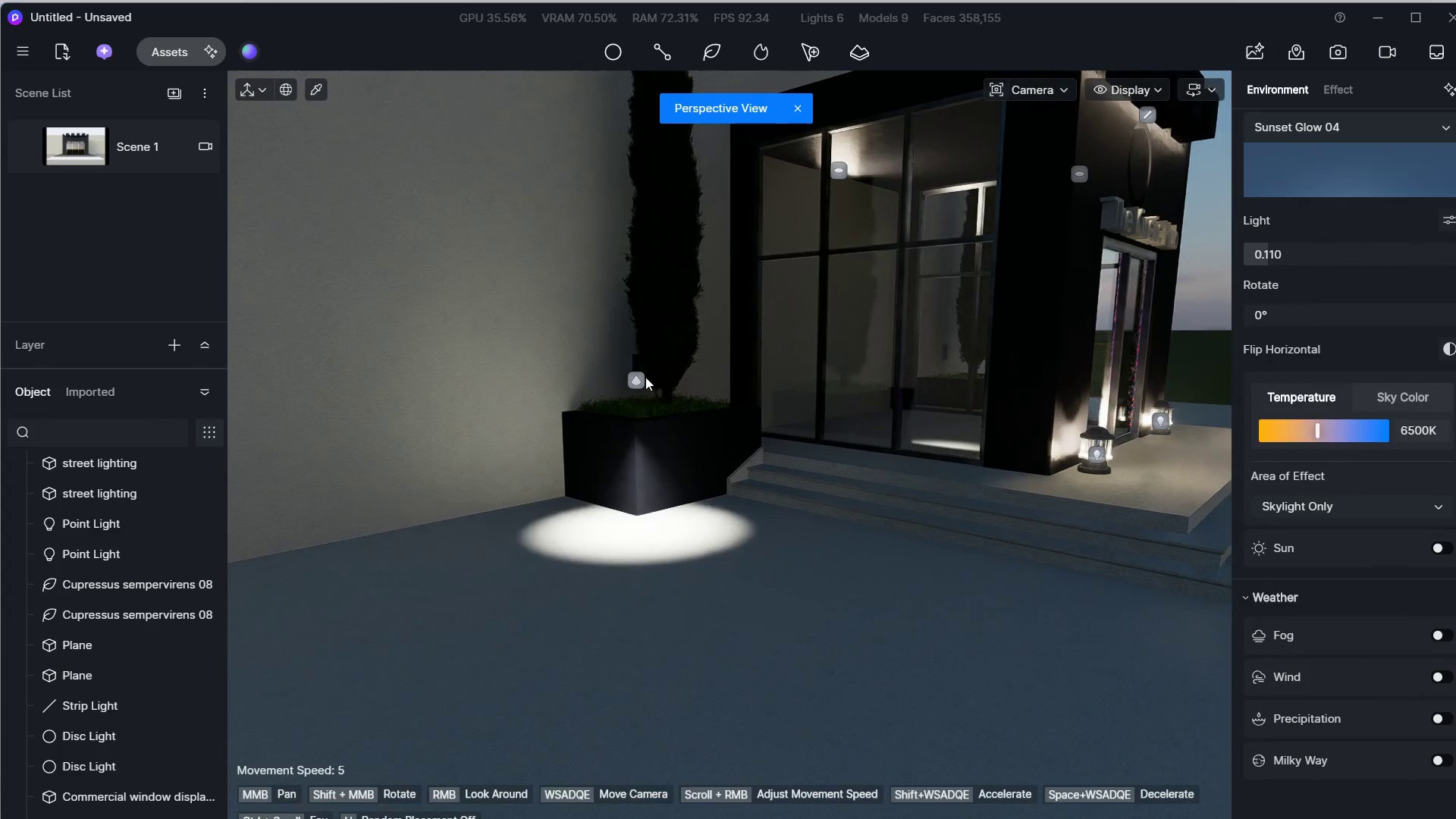 
triple_click([560, 299])
 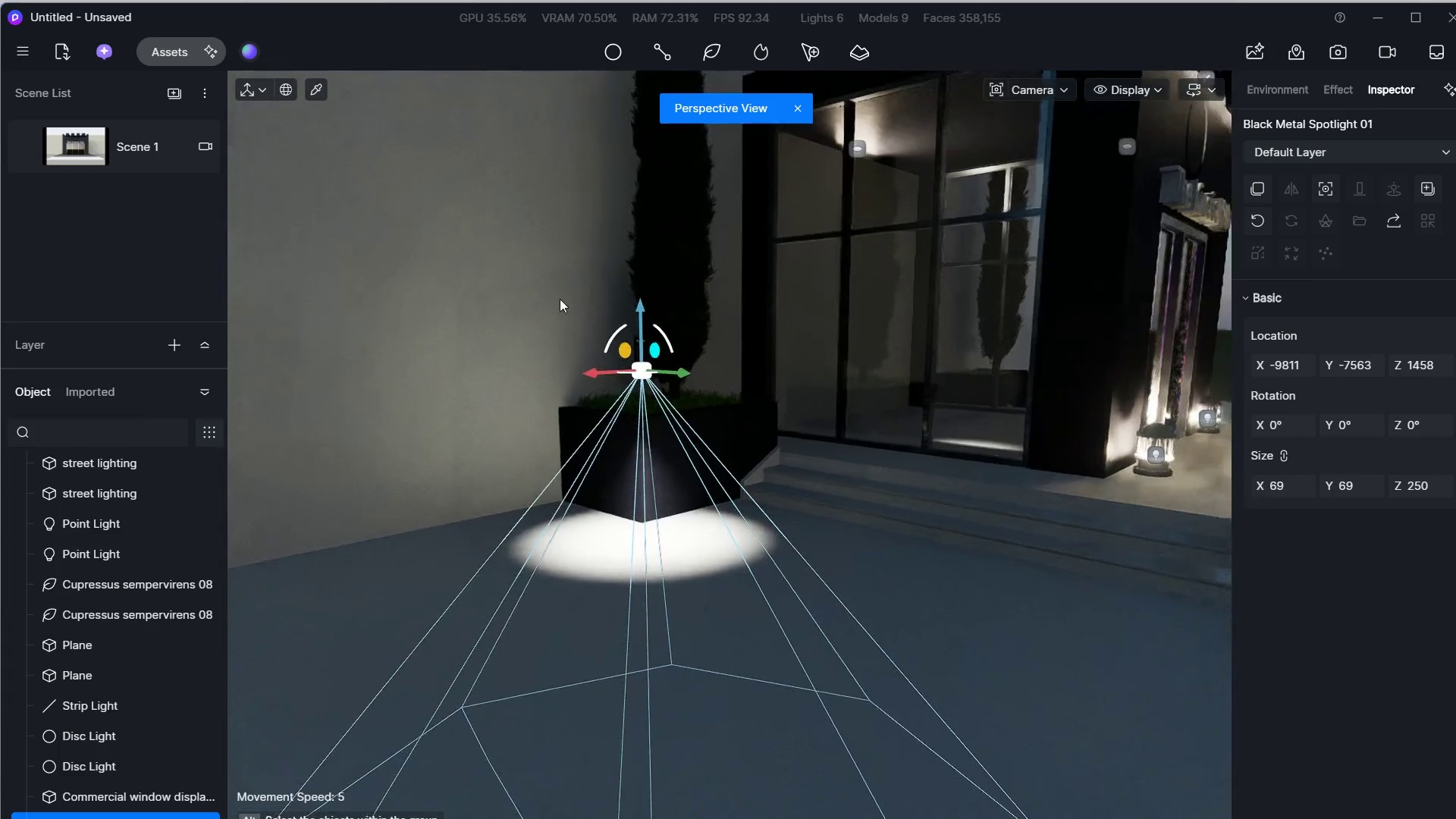 
triple_click([560, 299])
 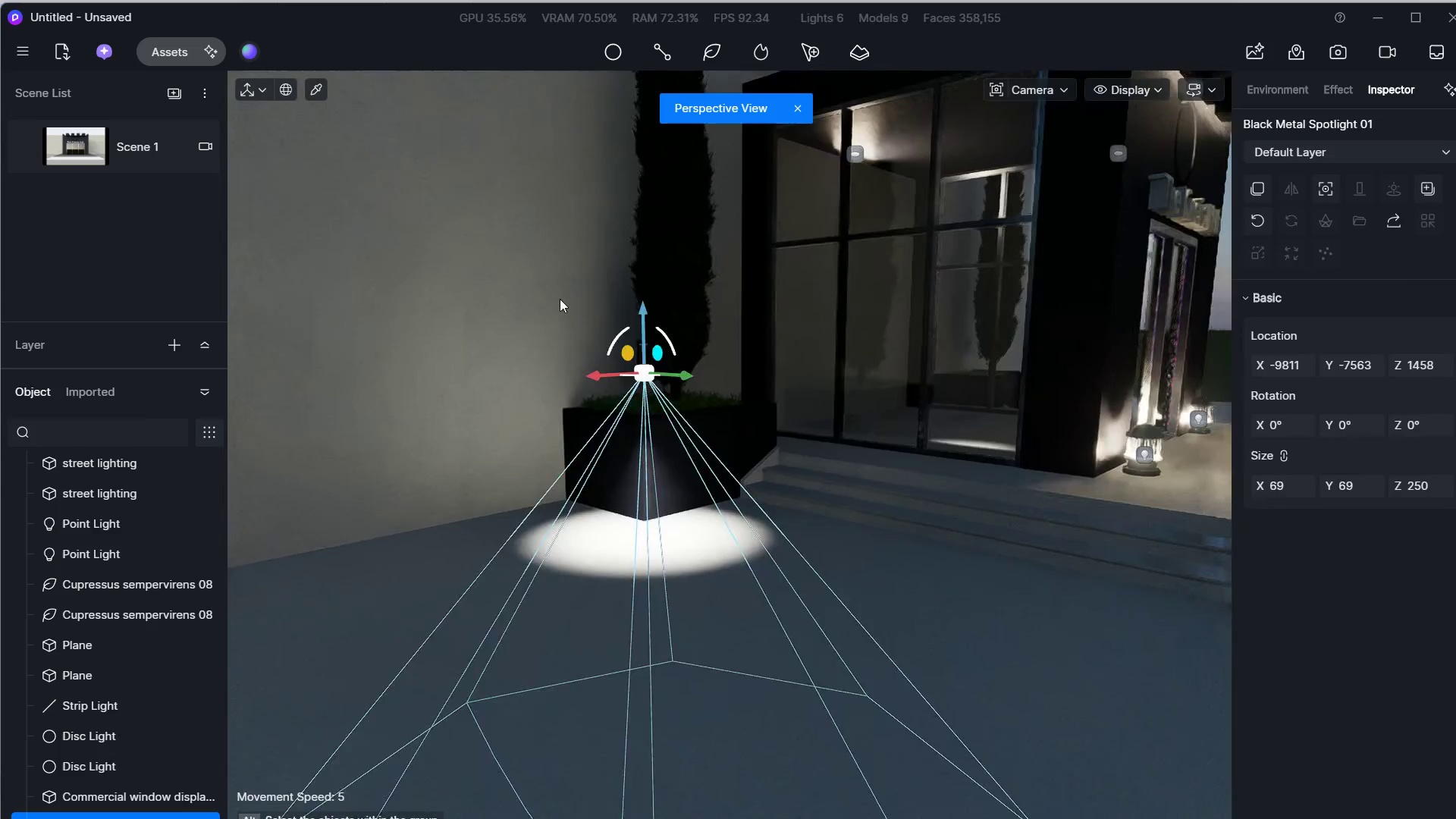 
triple_click([560, 299])
 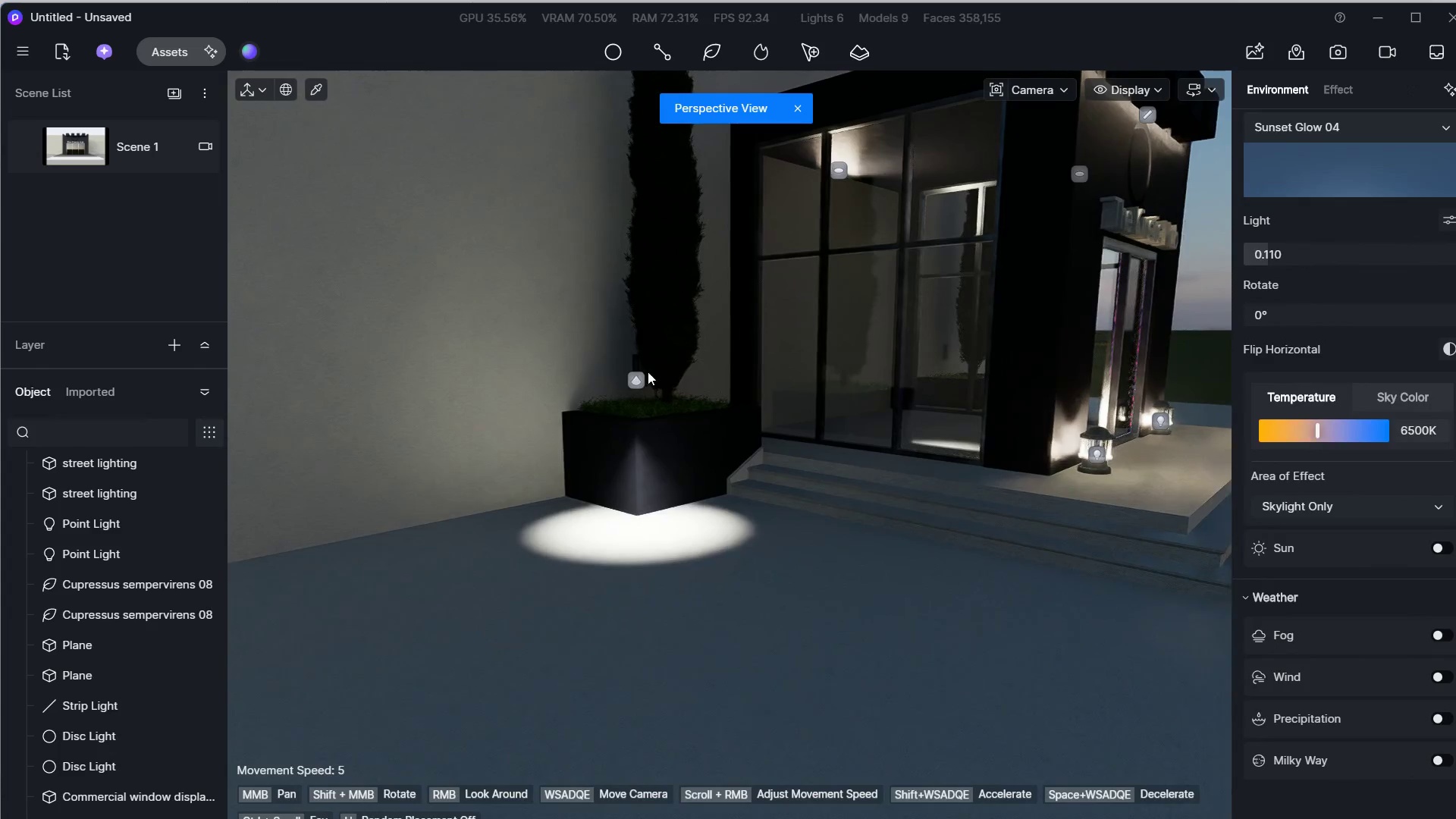 
left_click([644, 381])
 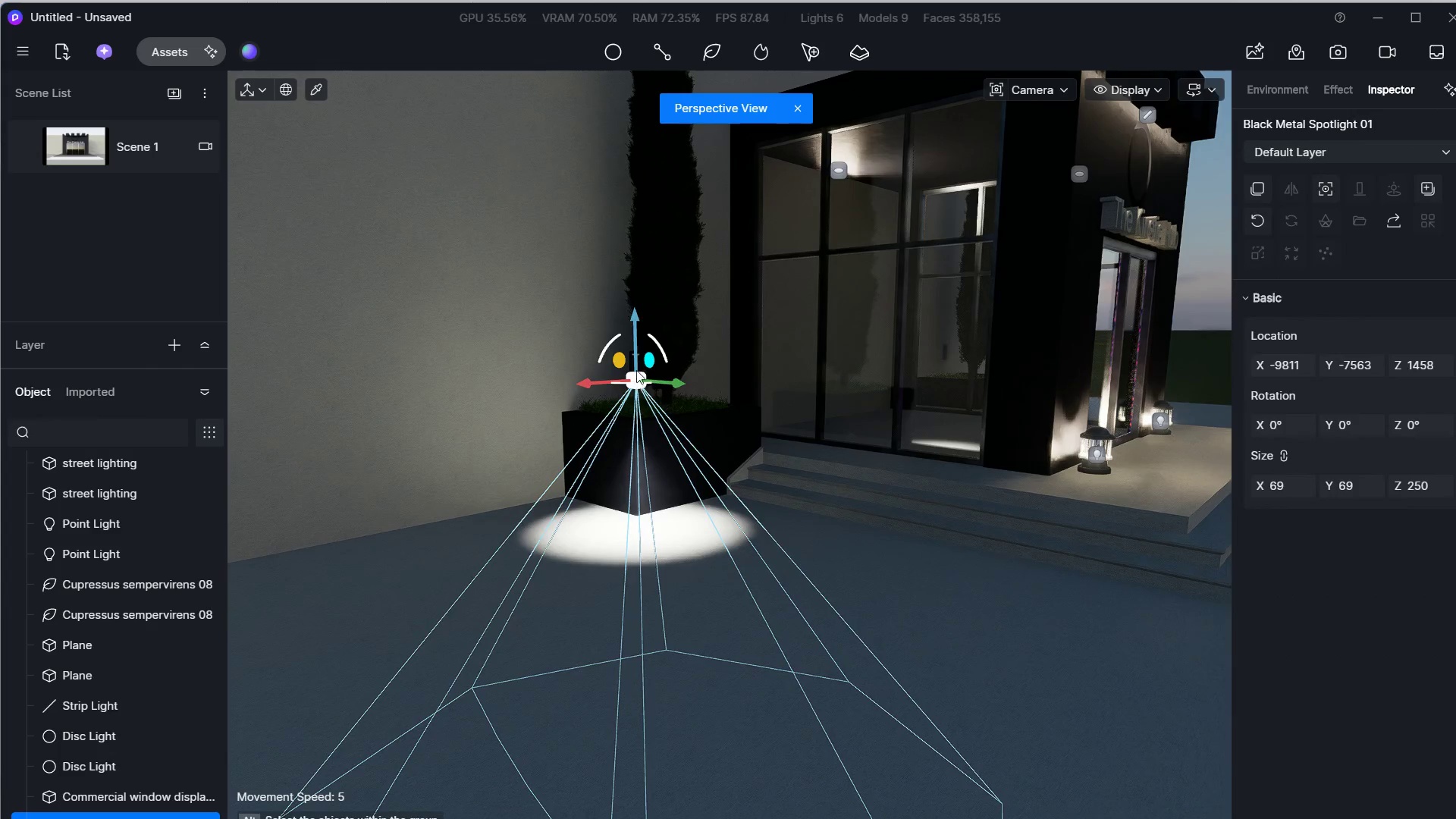 
left_click_drag(start_coordinate=[634, 340], to_coordinate=[620, 74])
 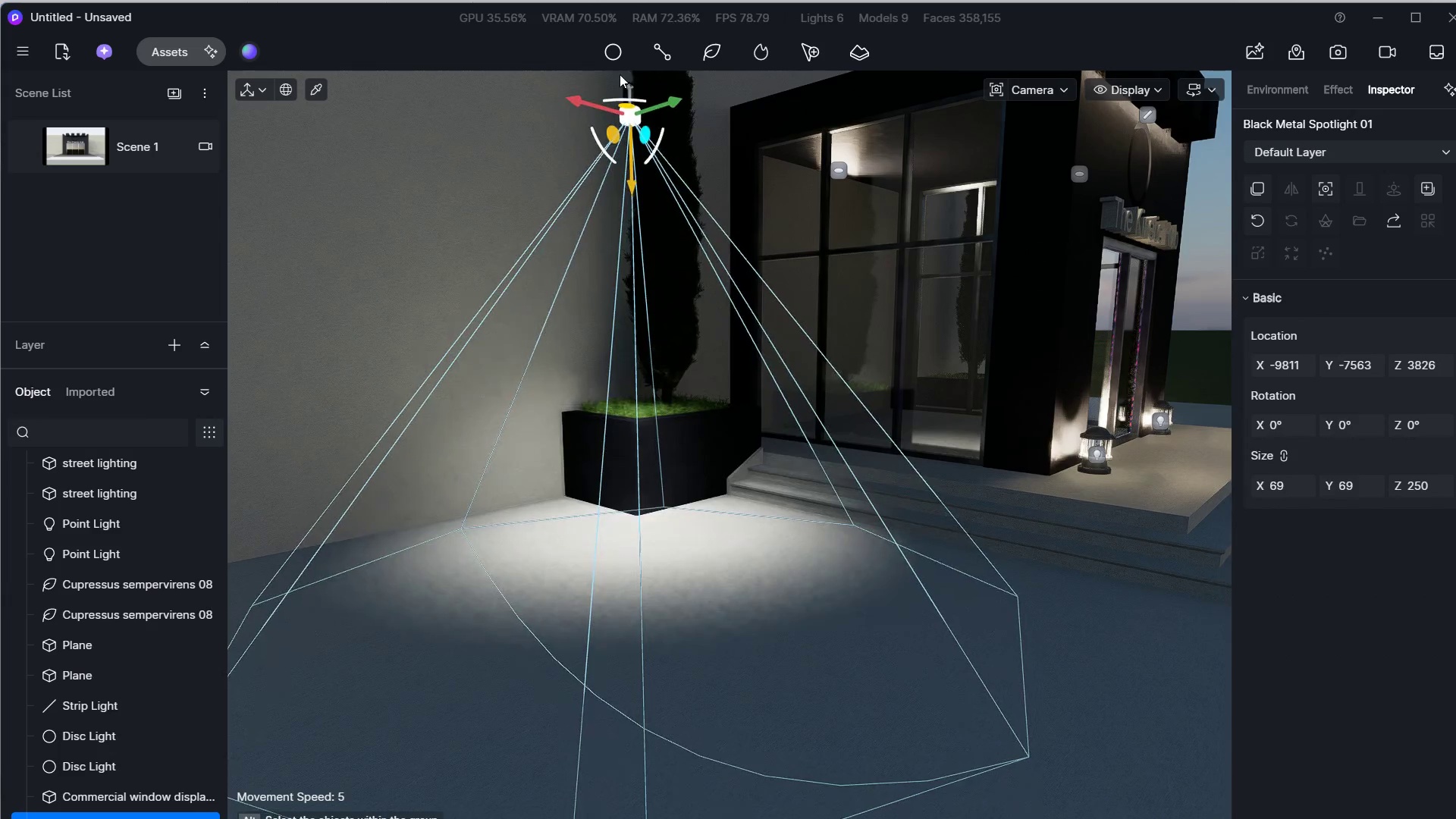 
hold_key(key=D, duration=1.22)
 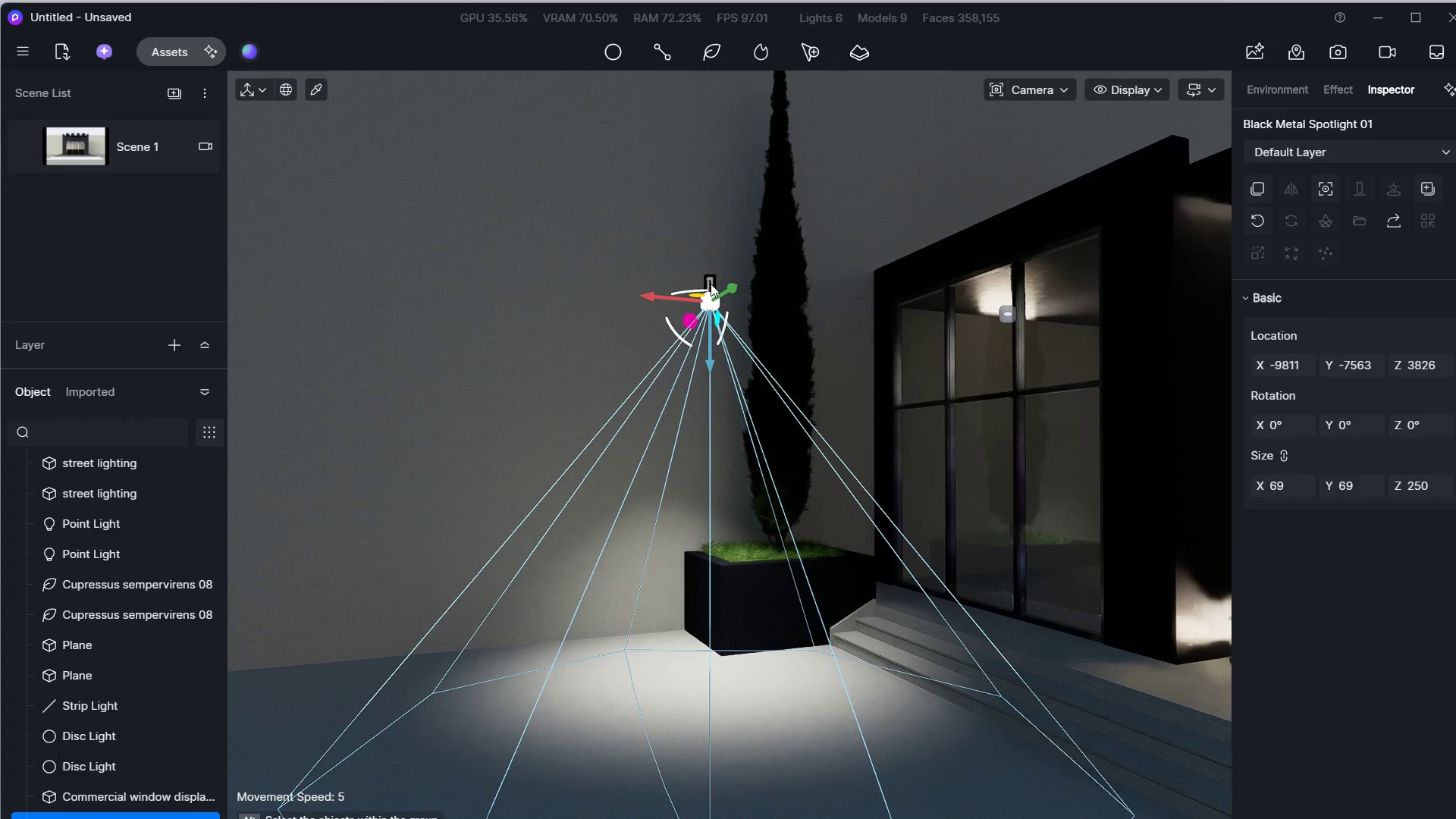 
hold_key(key=S, duration=0.53)
 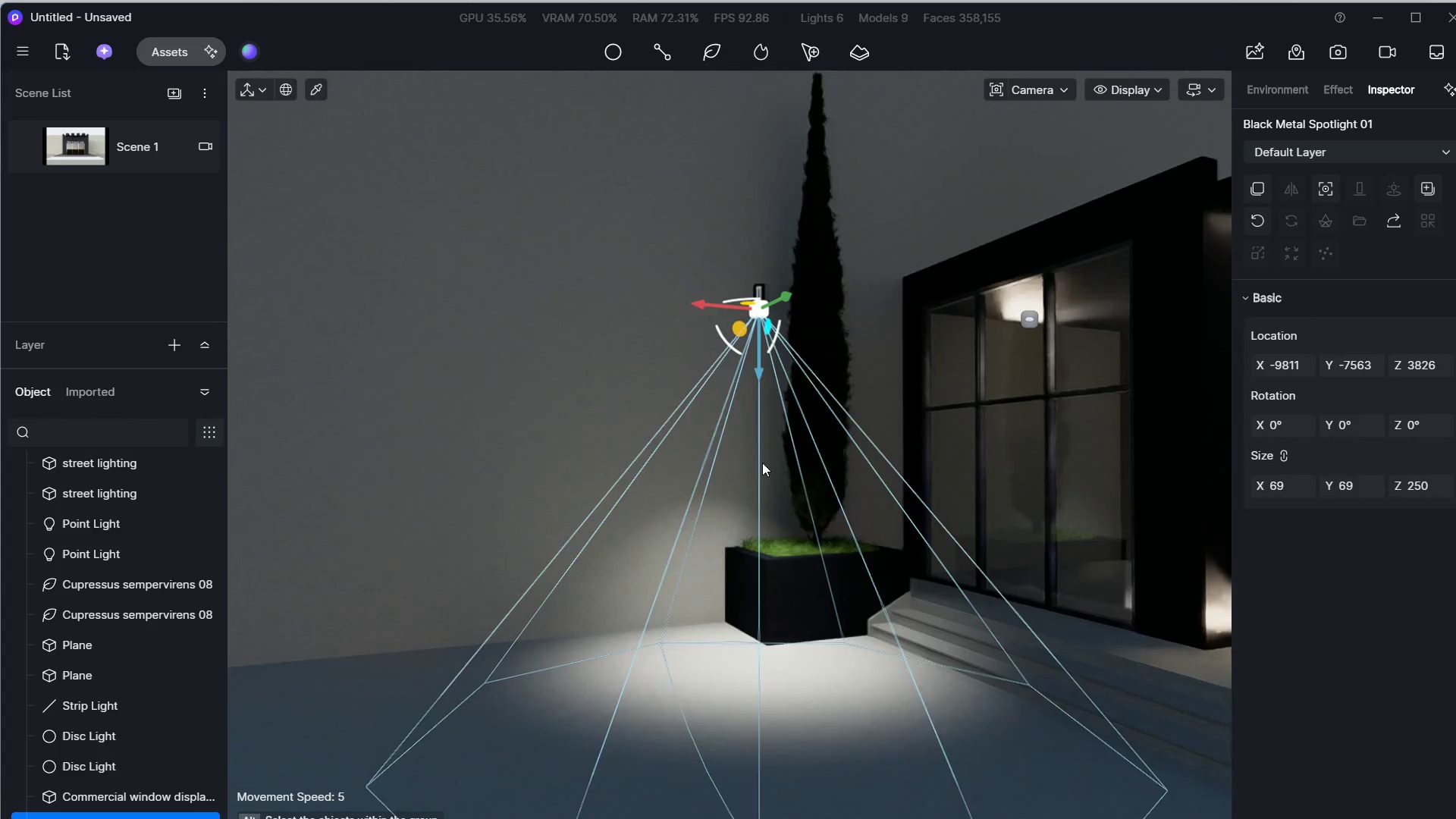 
key(A)
 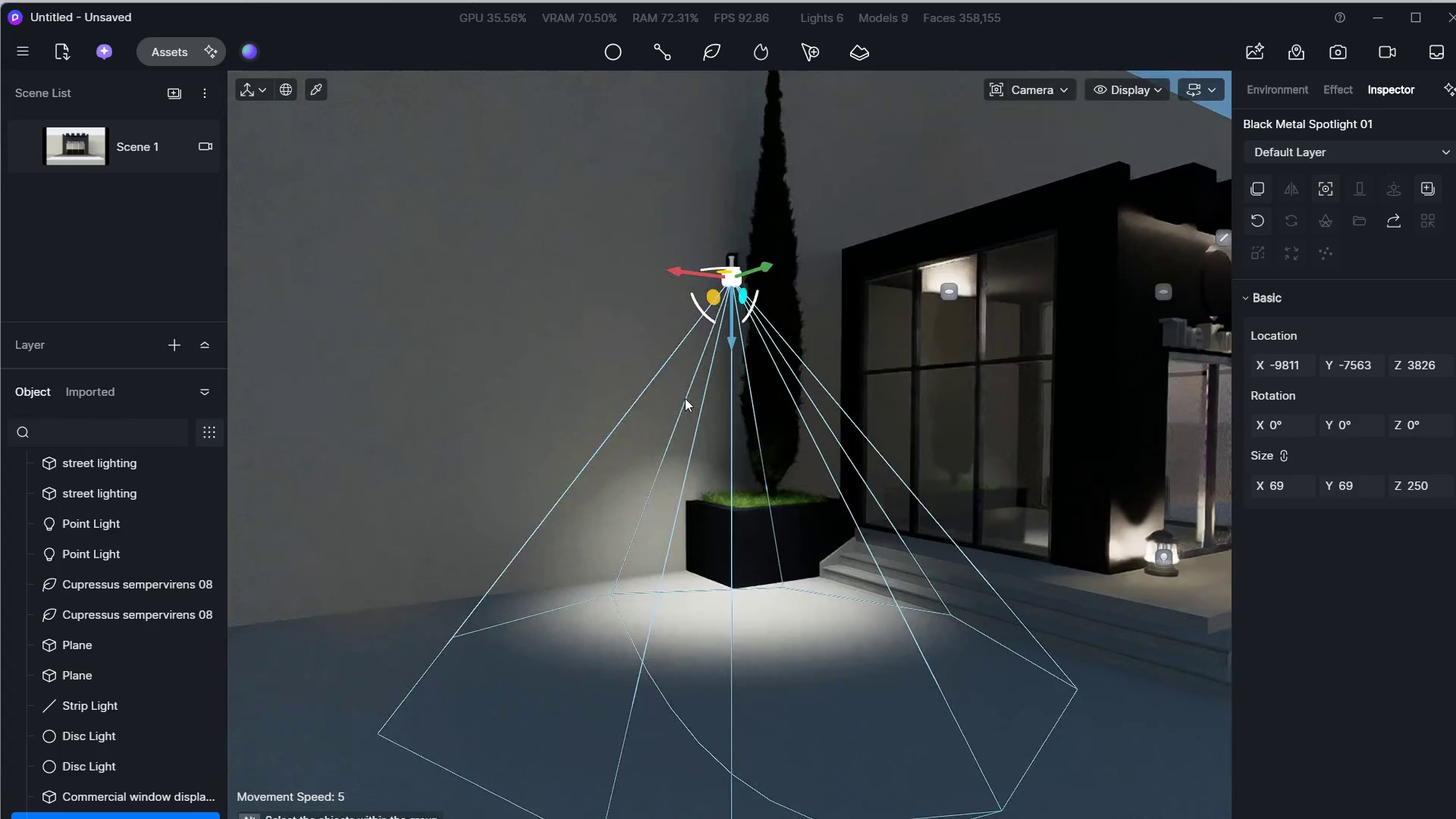 
hold_key(key=W, duration=0.36)
 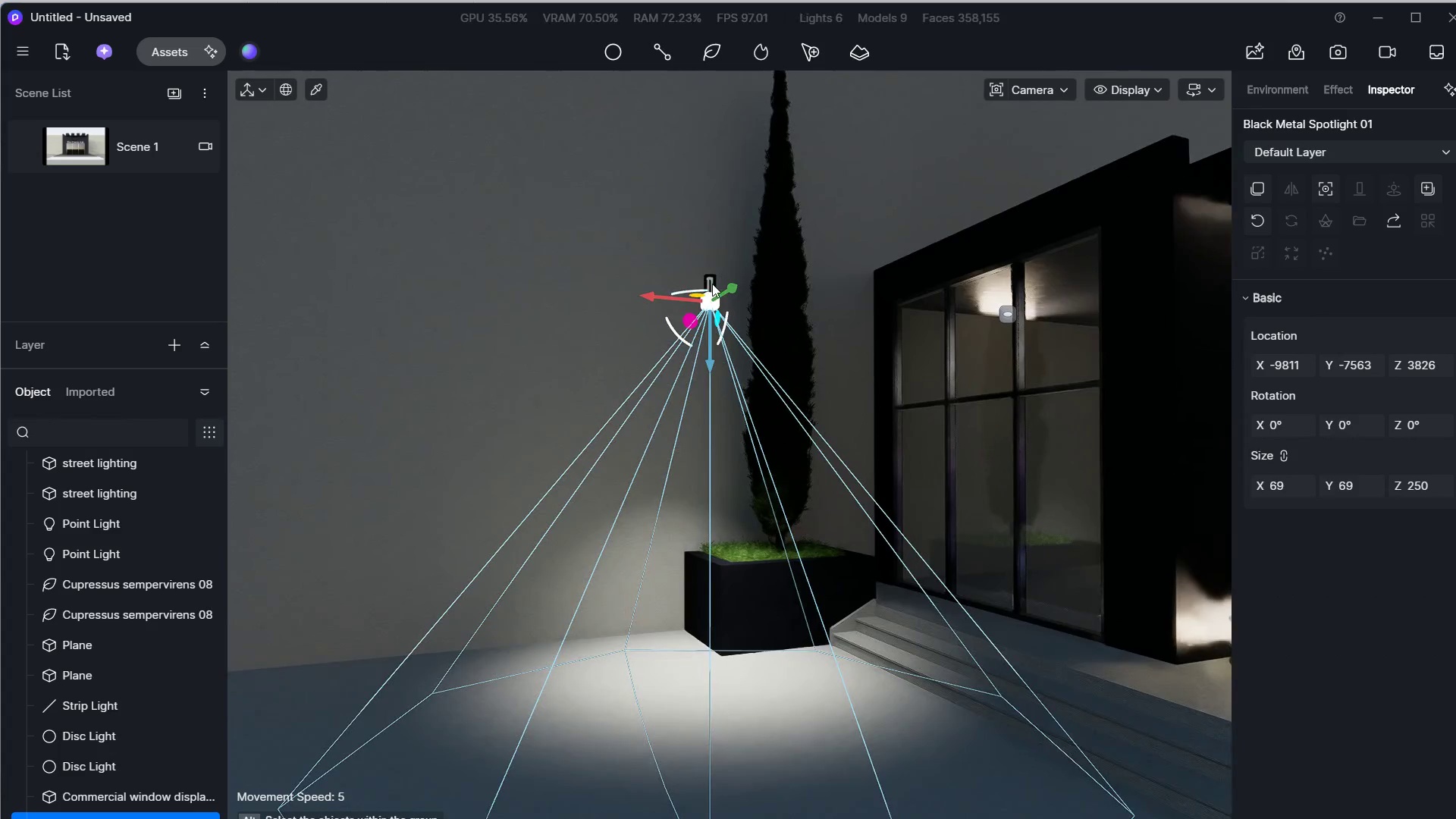 
left_click_drag(start_coordinate=[711, 284], to_coordinate=[713, 200])
 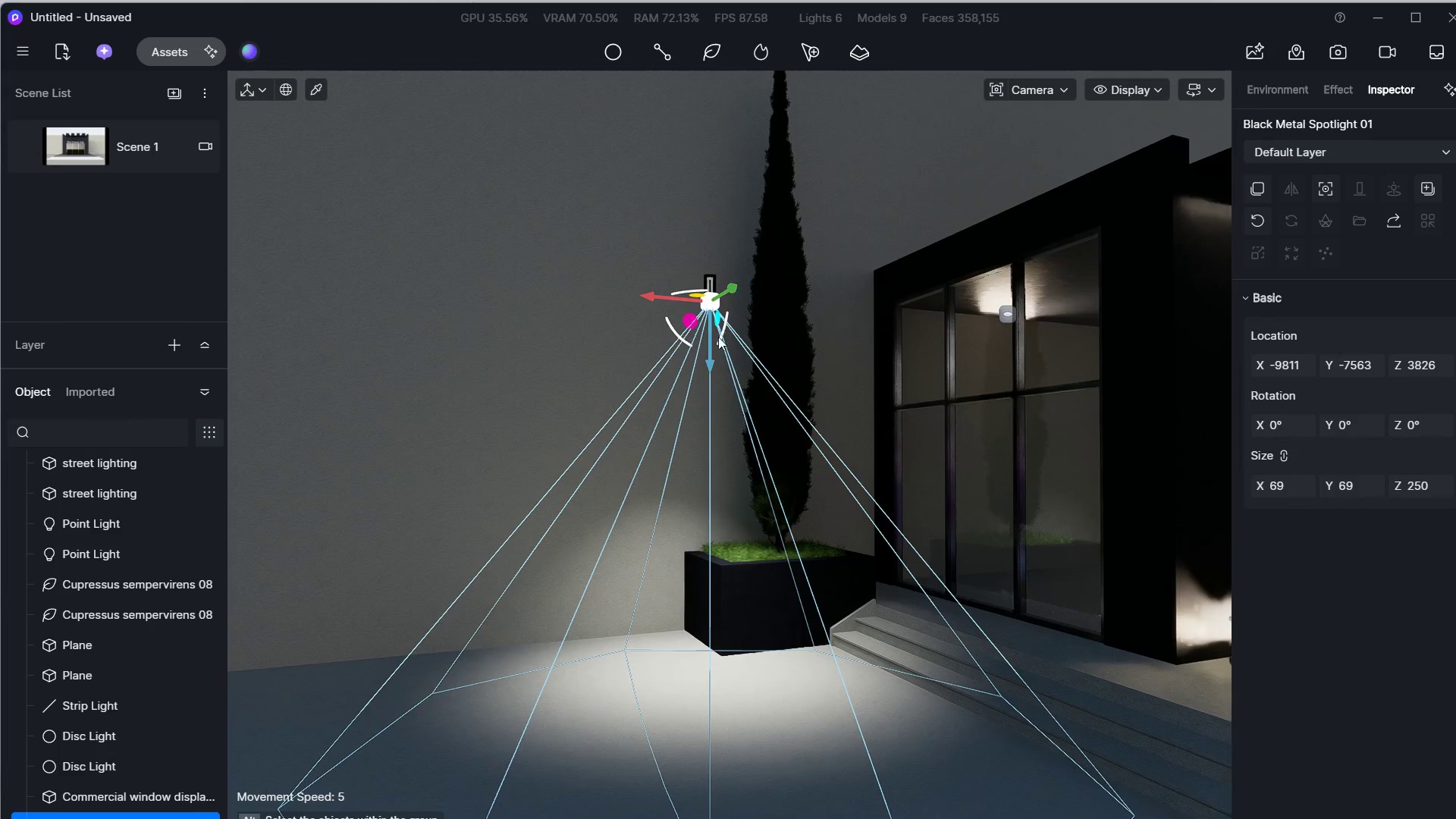 
left_click_drag(start_coordinate=[714, 361], to_coordinate=[808, 143])
 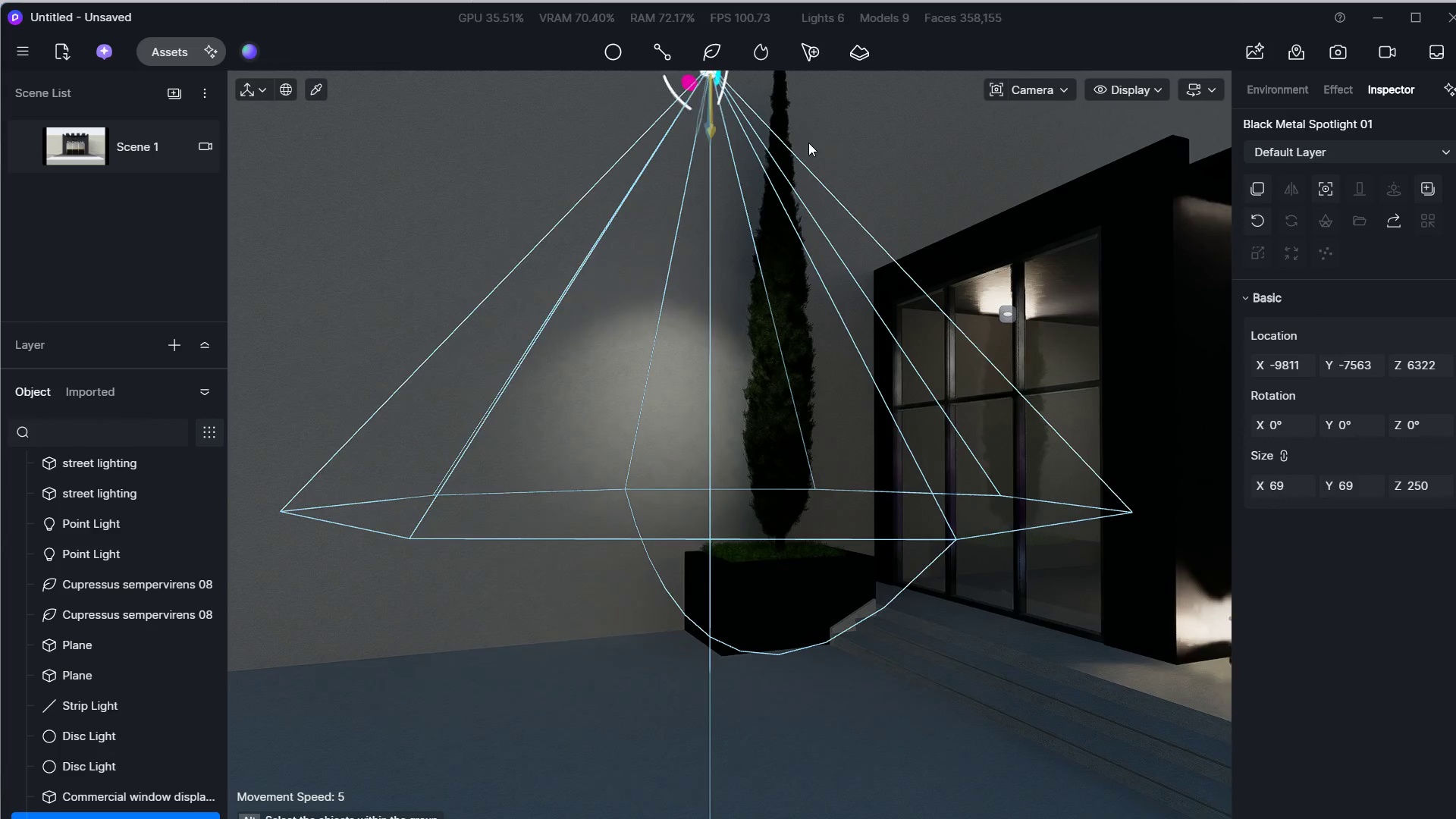 
hold_key(key=W, duration=0.39)
 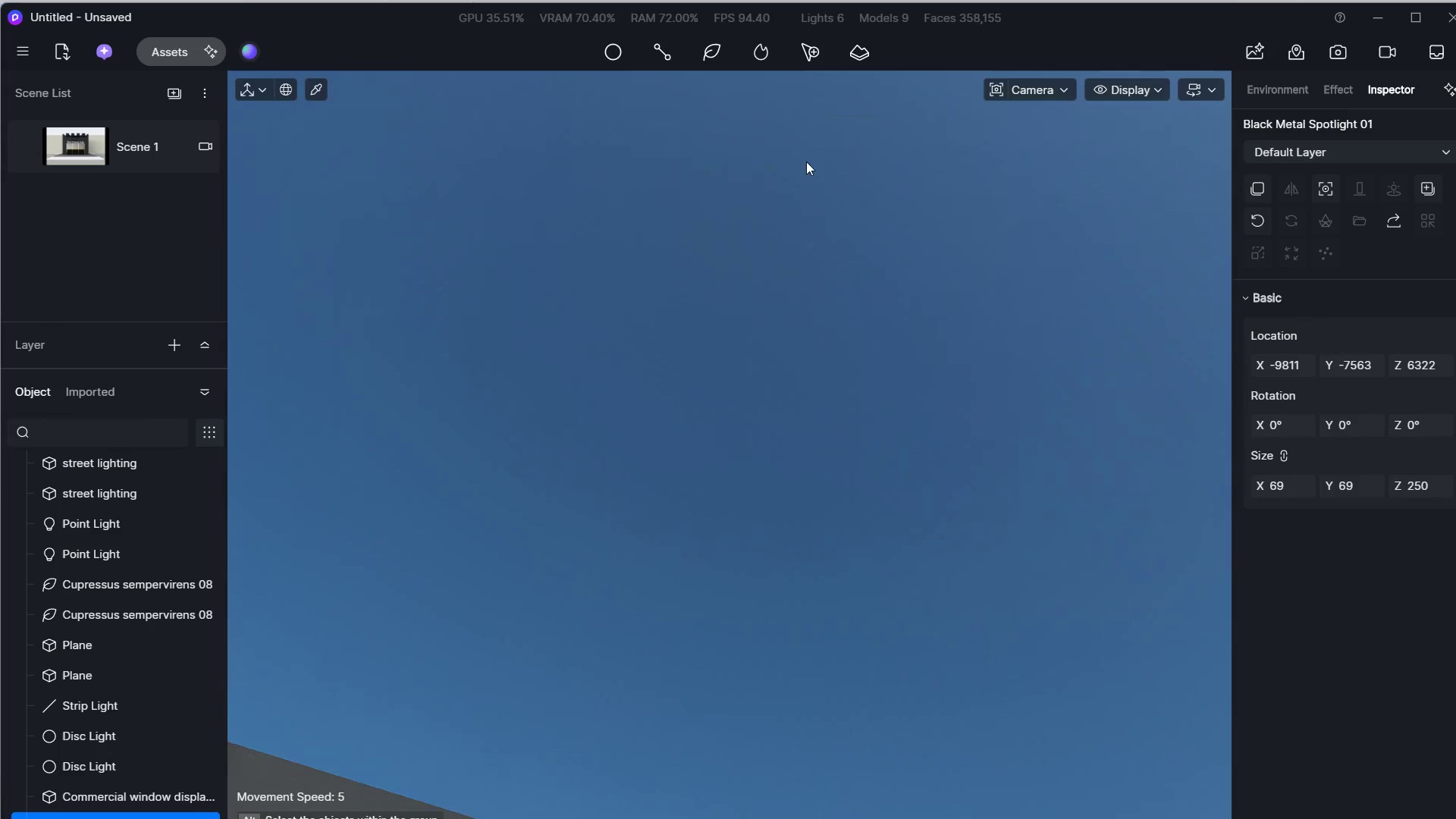 
hold_key(key=D, duration=0.33)
 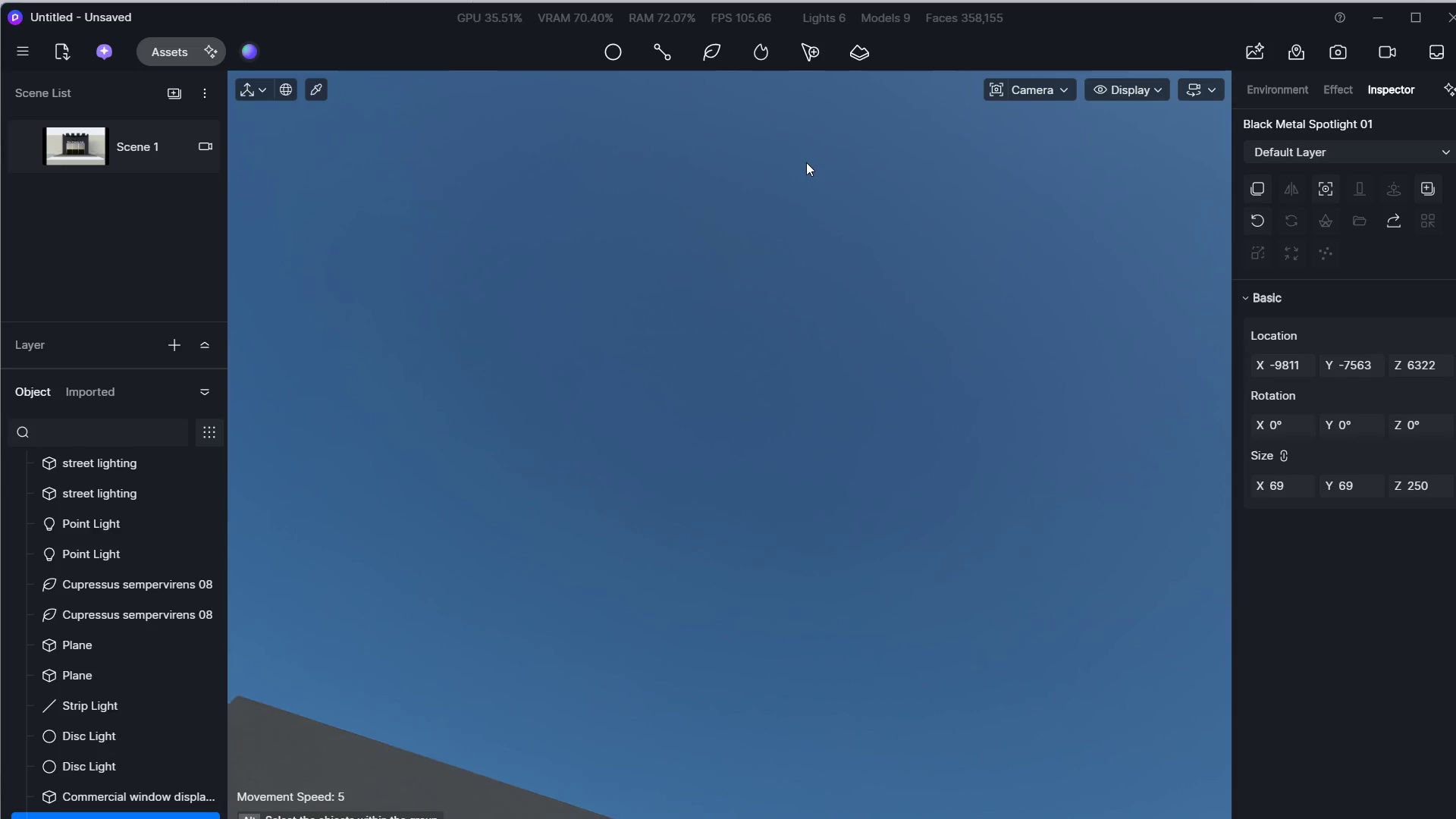 
hold_key(key=S, duration=0.66)
 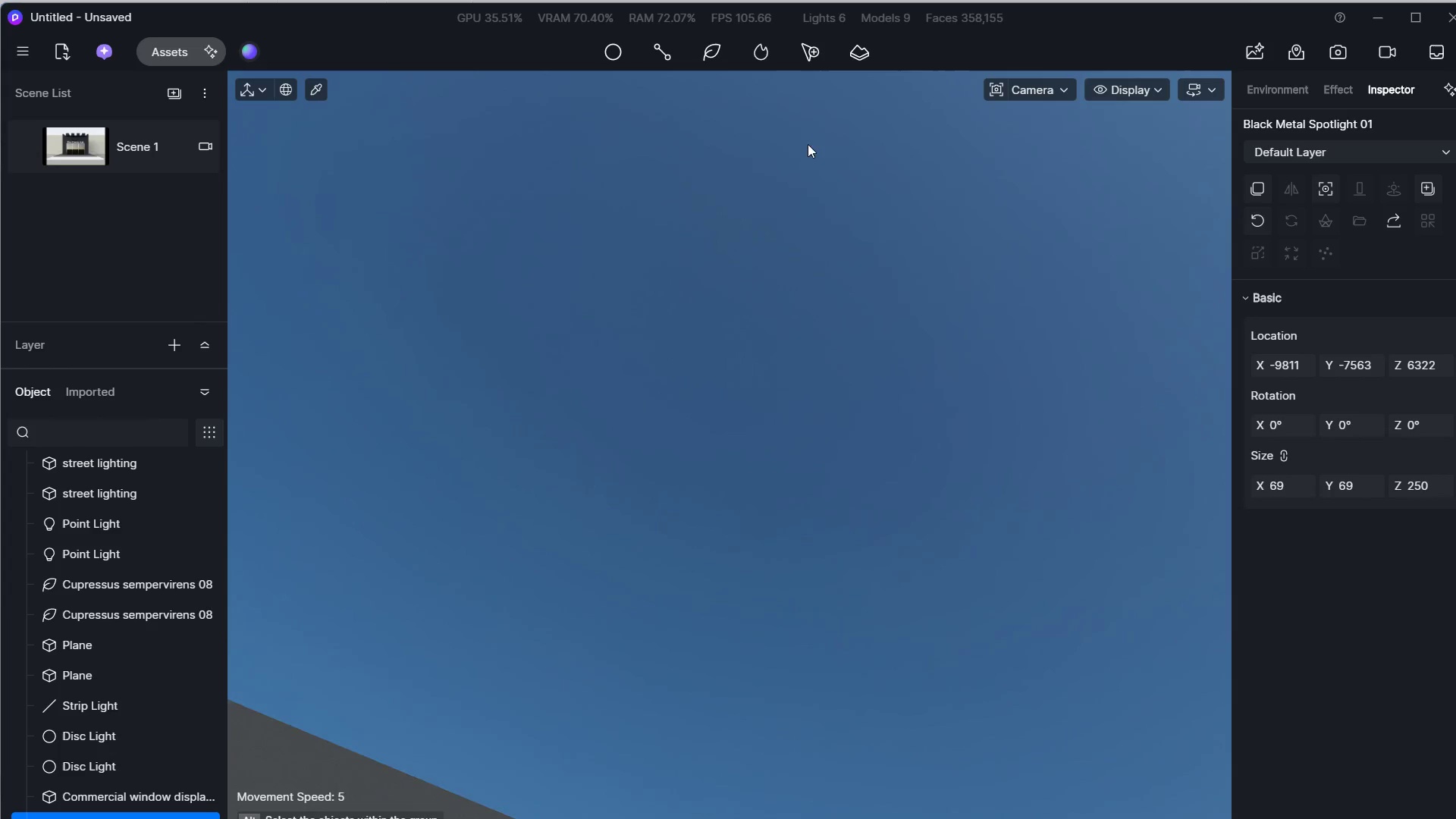 
hold_key(key=A, duration=0.48)
 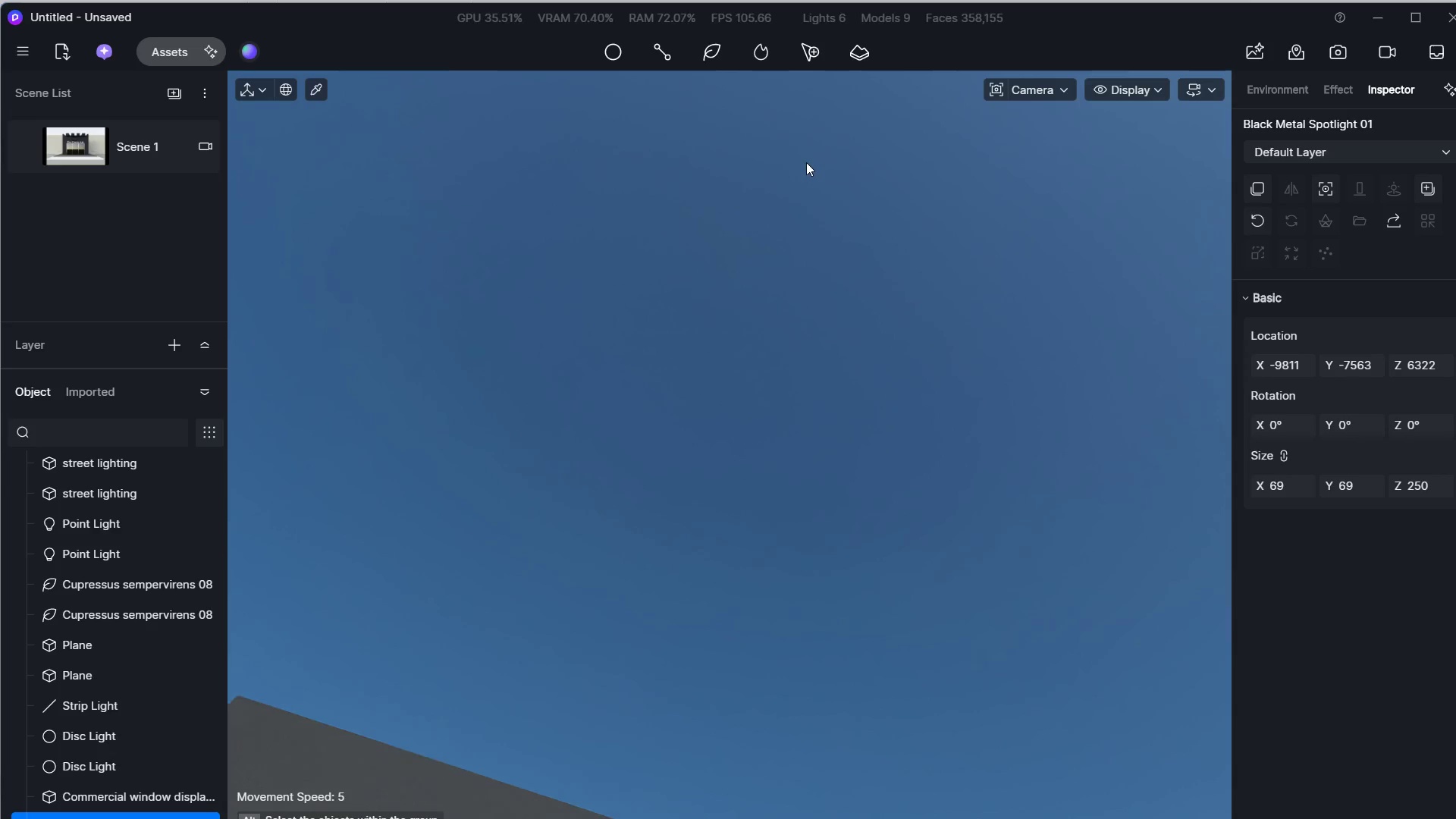 
key(D)
 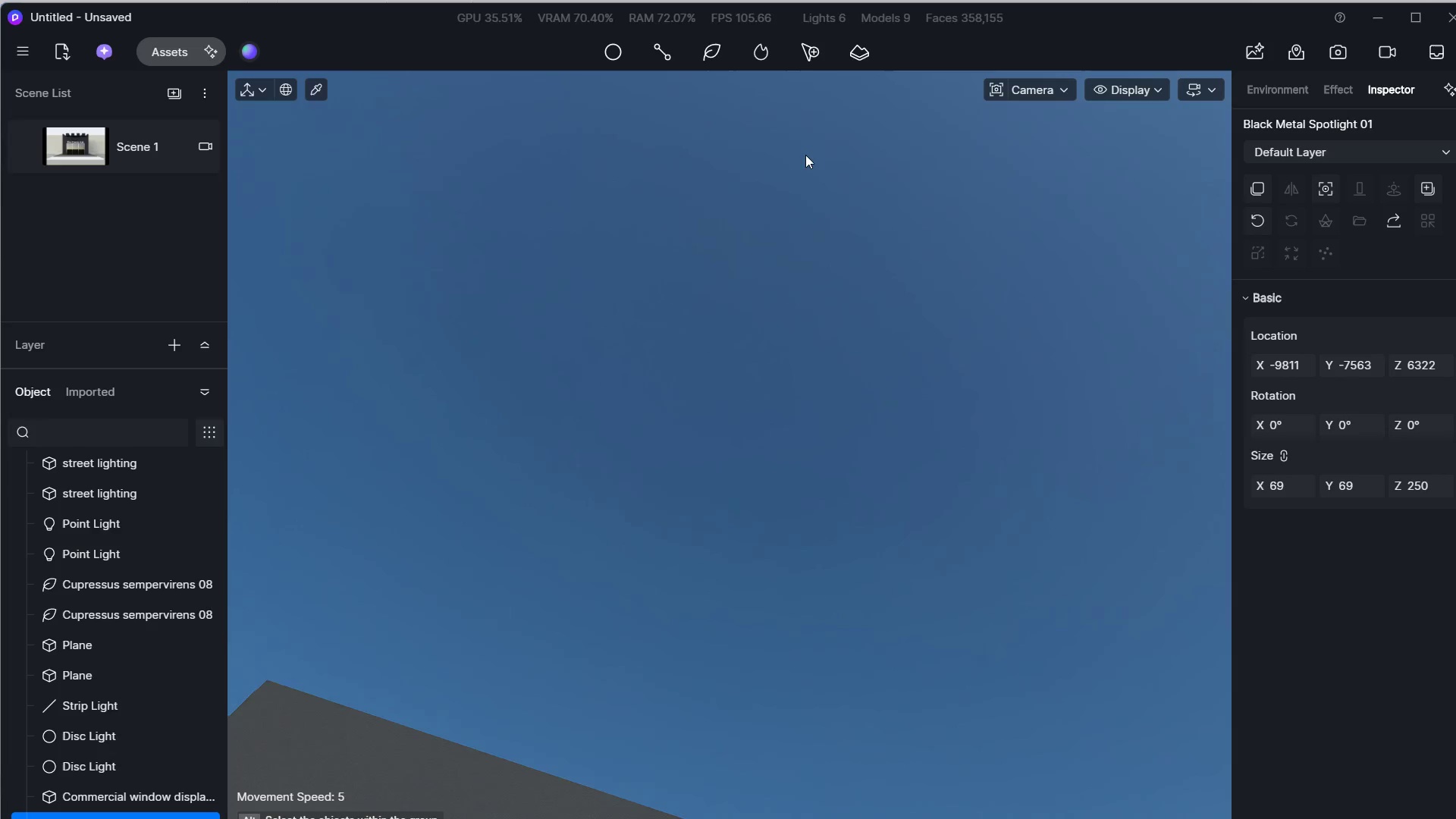 
hold_key(key=W, duration=0.64)
 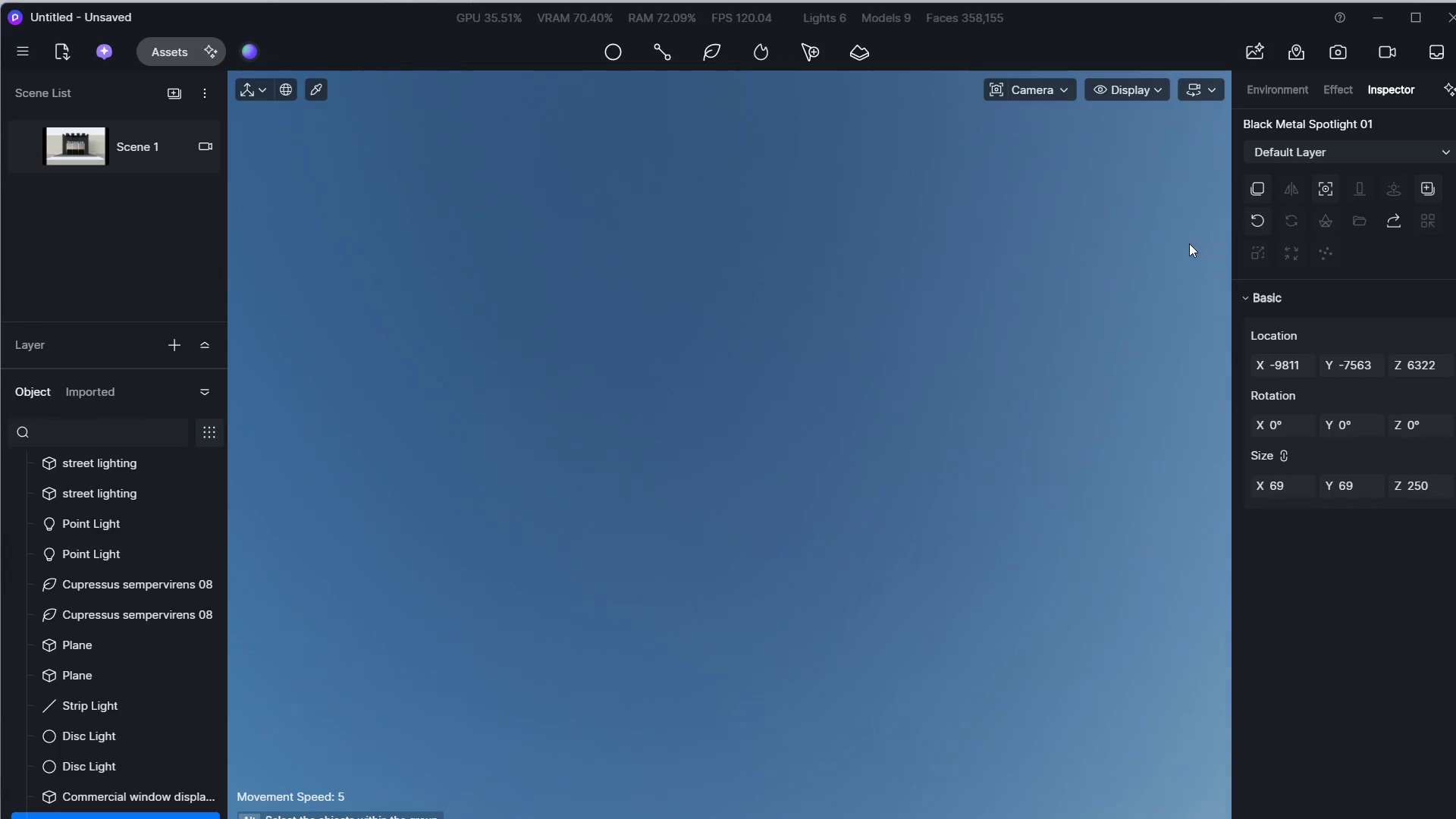 
hold_key(key=ShiftLeft, duration=0.34)
 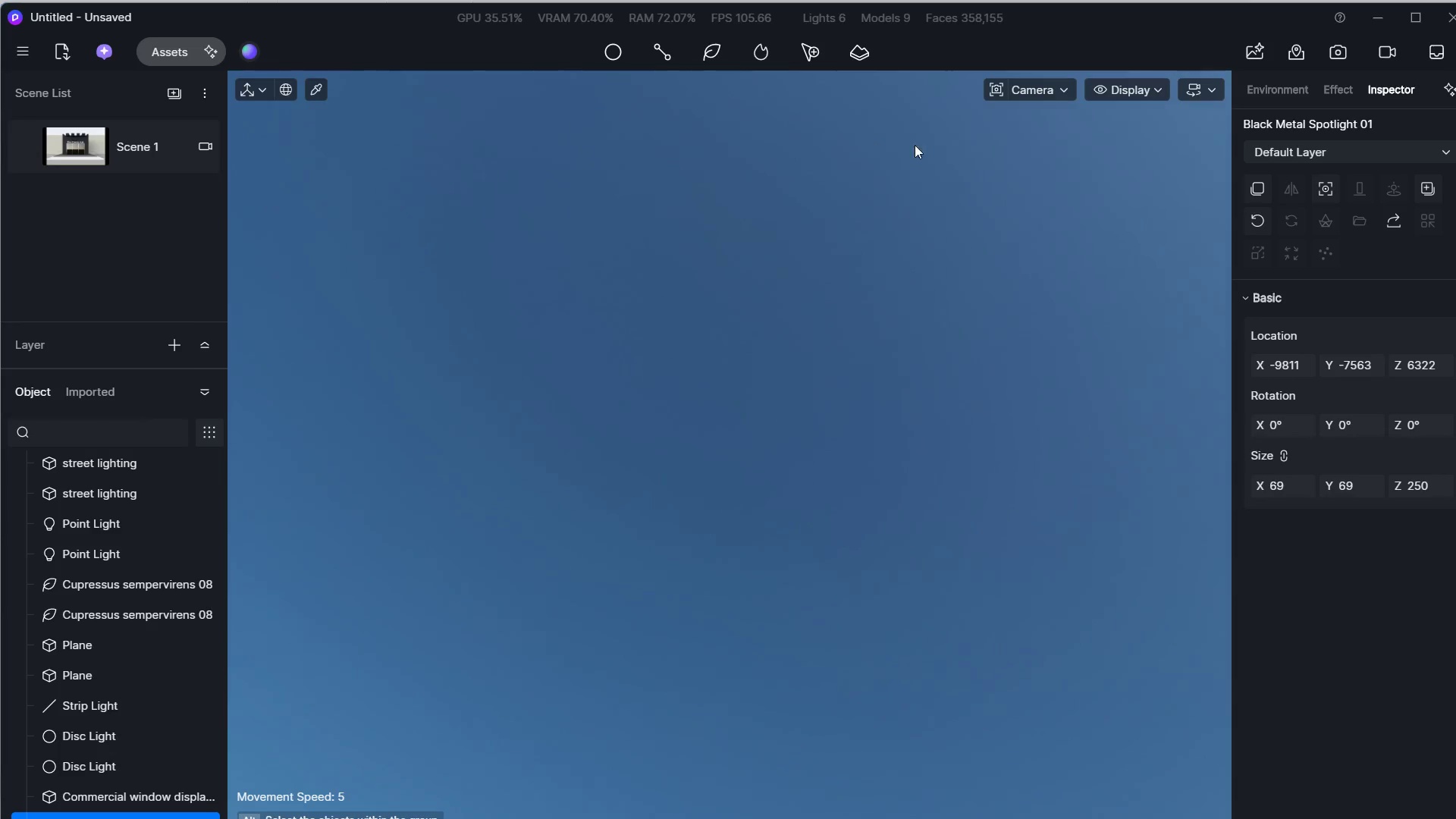 
hold_key(key=S, duration=1.3)
 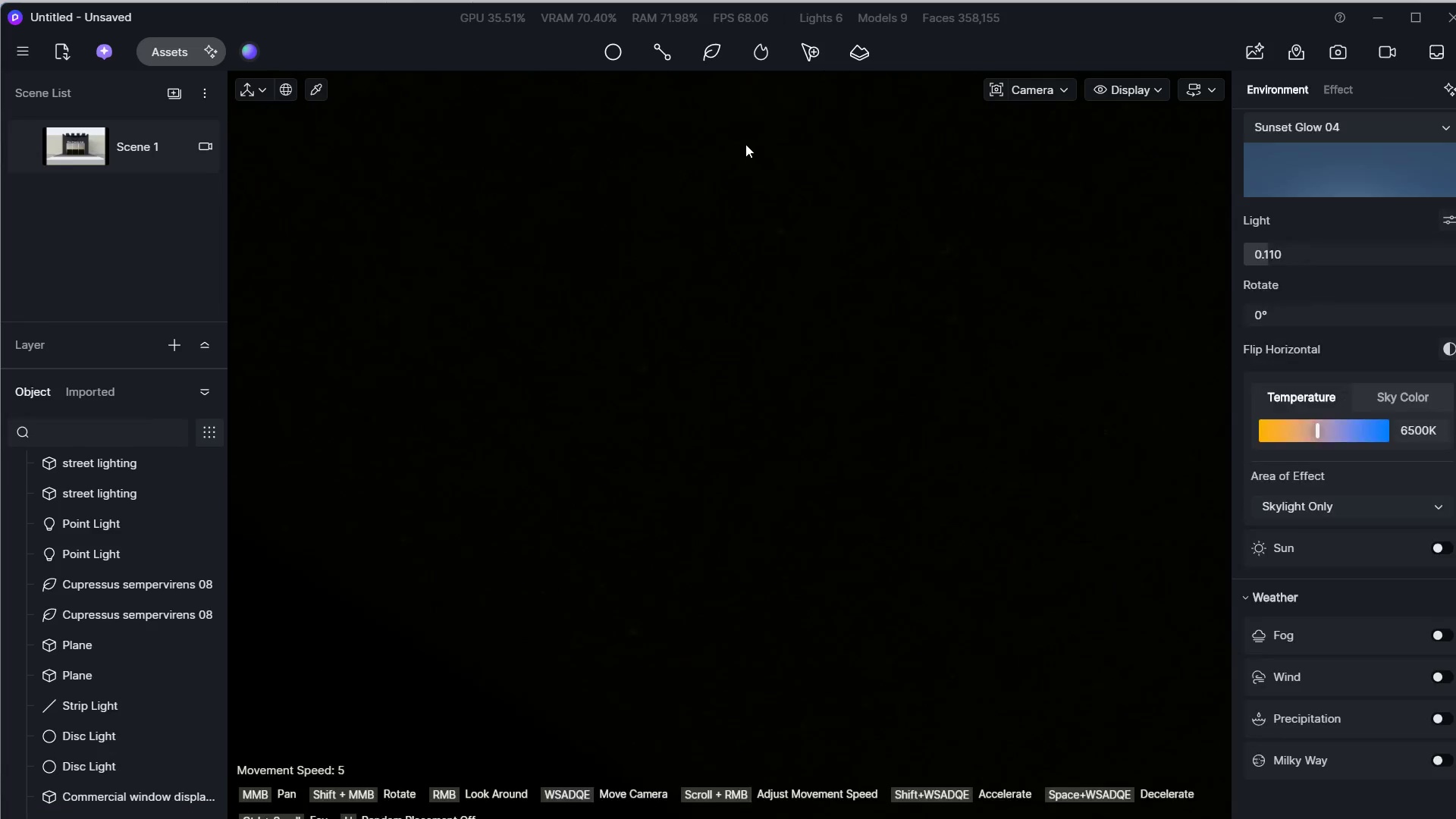 
hold_key(key=ShiftLeft, duration=0.86)
 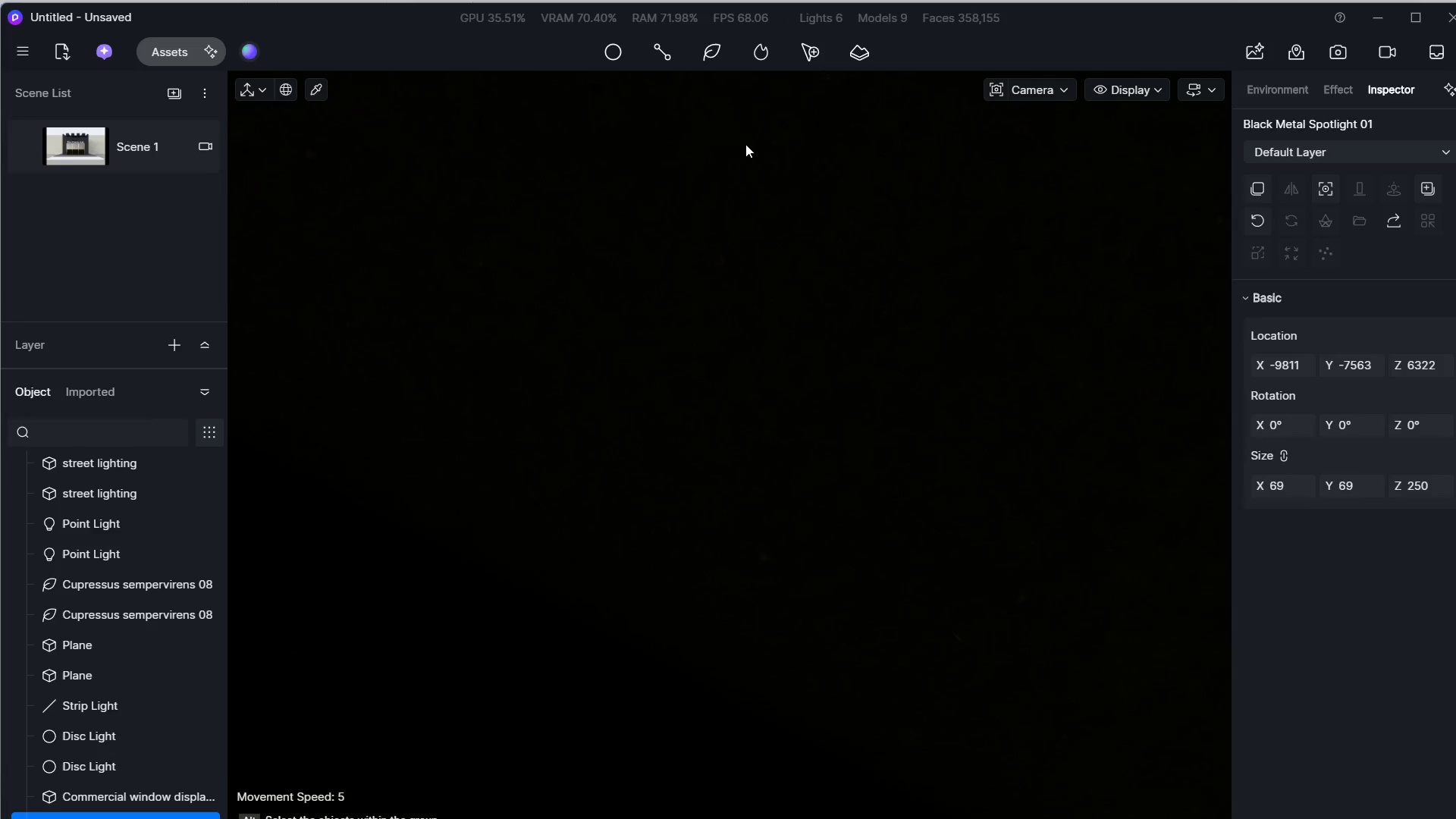 
hold_key(key=D, duration=0.88)
 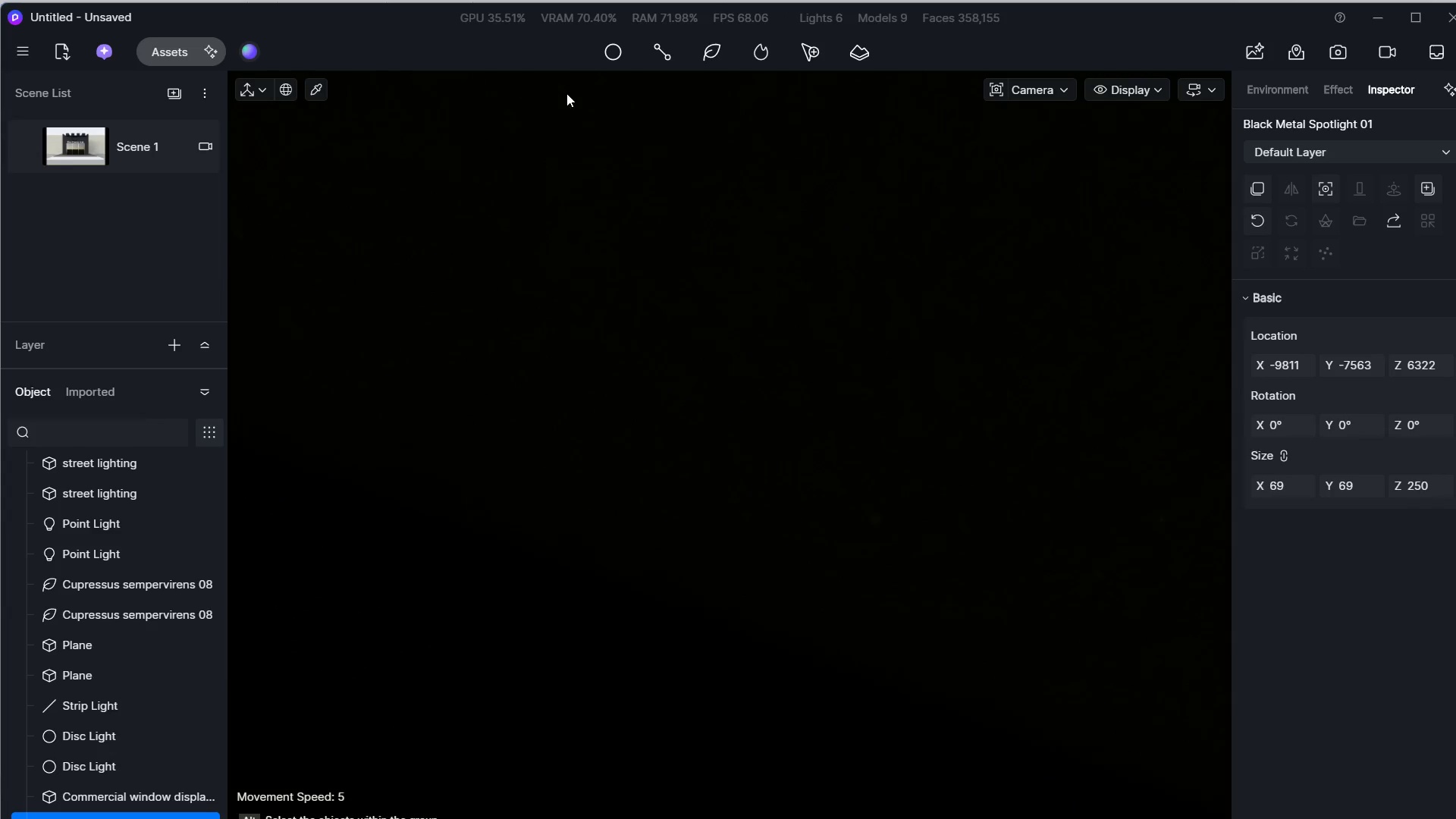 
hold_key(key=ShiftLeft, duration=1.94)
 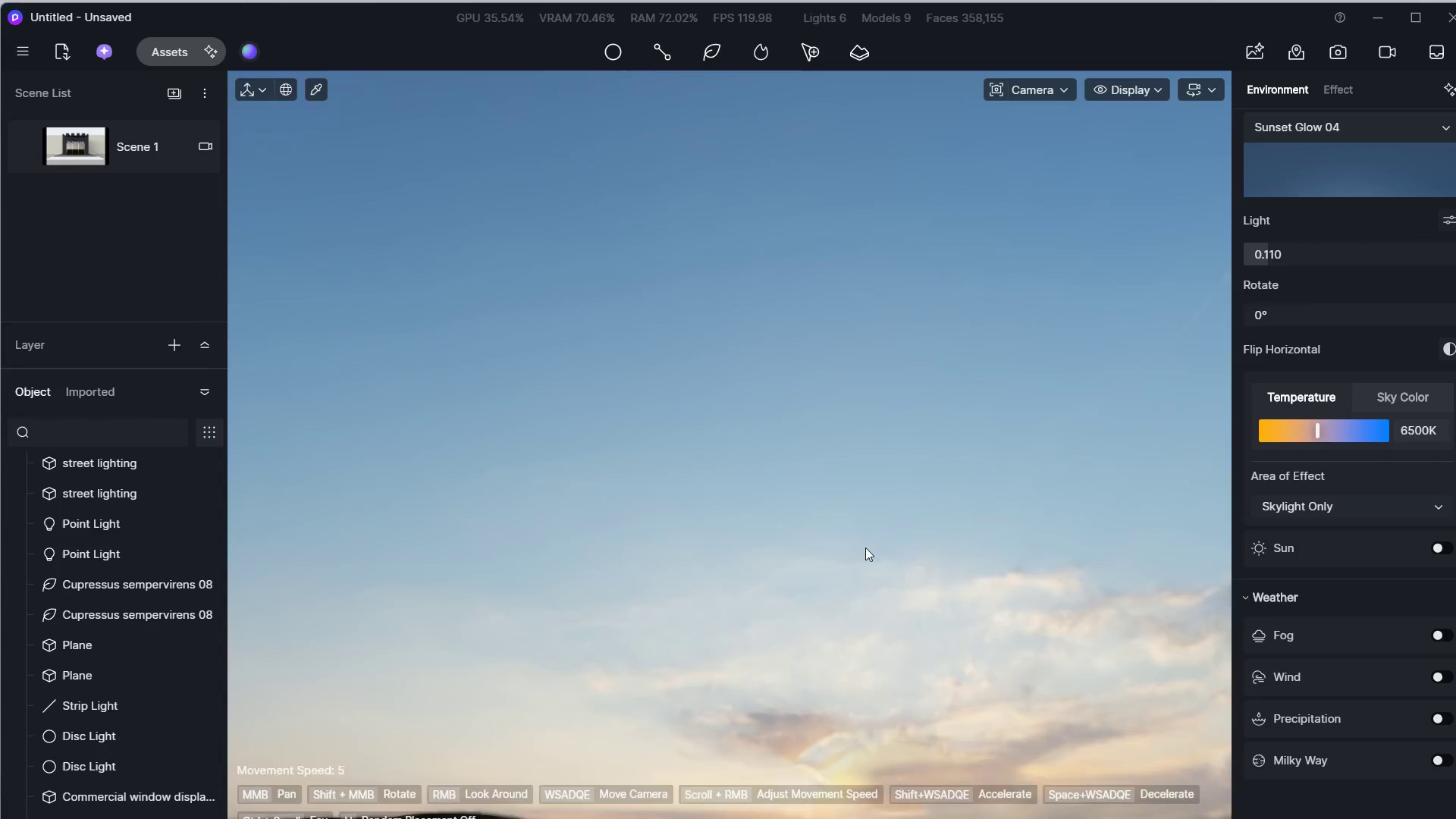 
hold_key(key=Q, duration=0.66)
 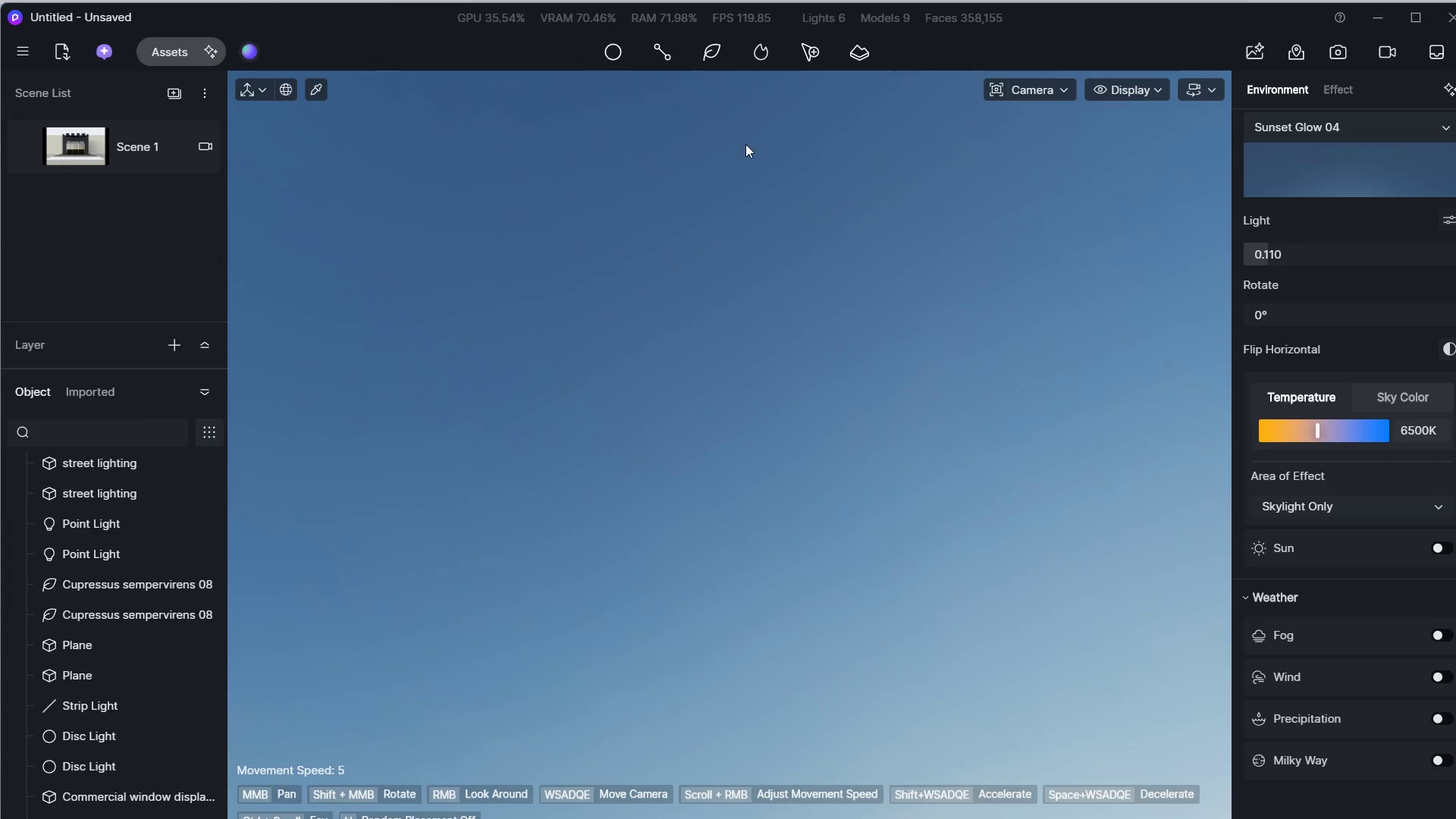 
triple_click([745, 144])
 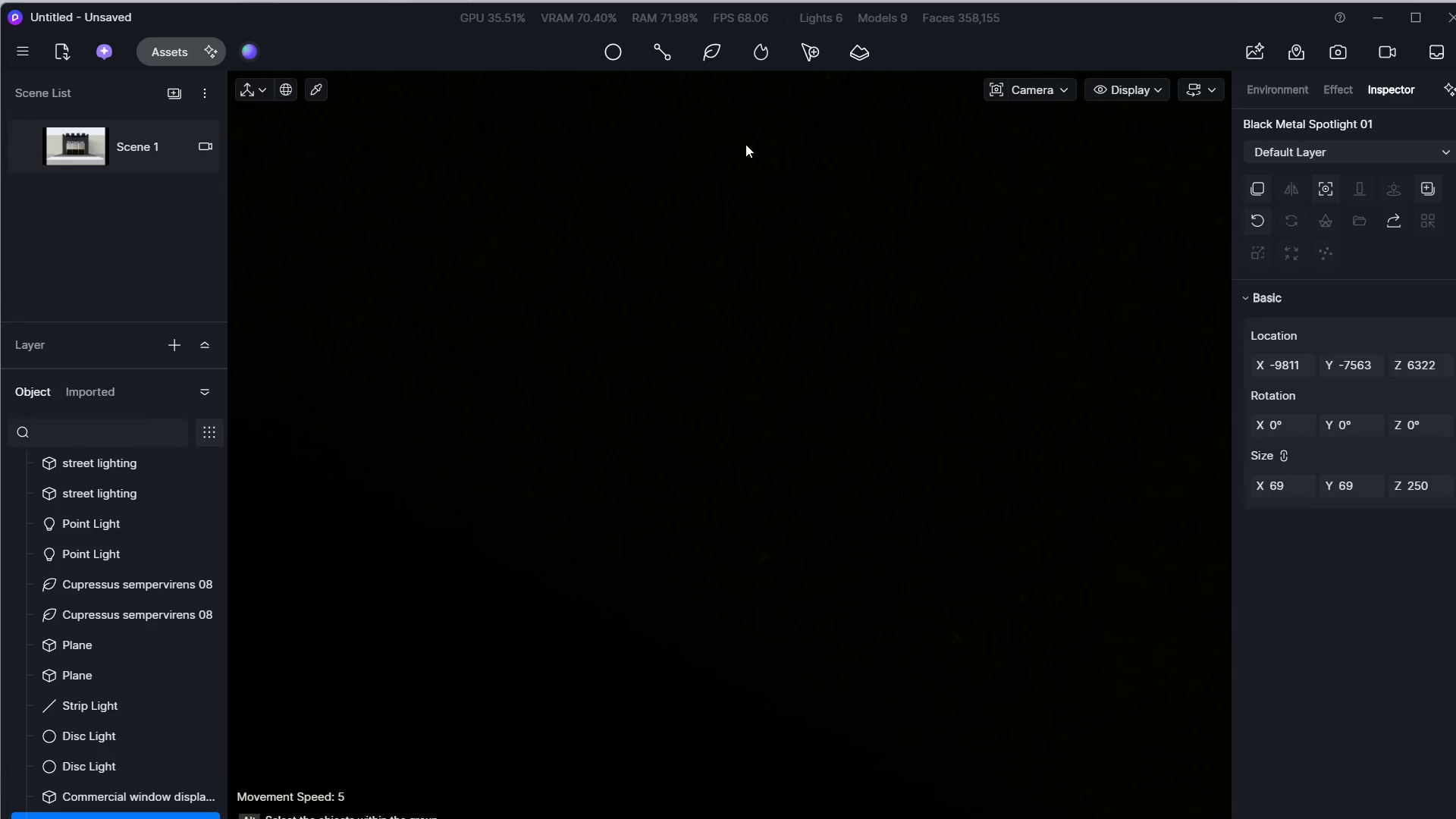 
triple_click([745, 144])
 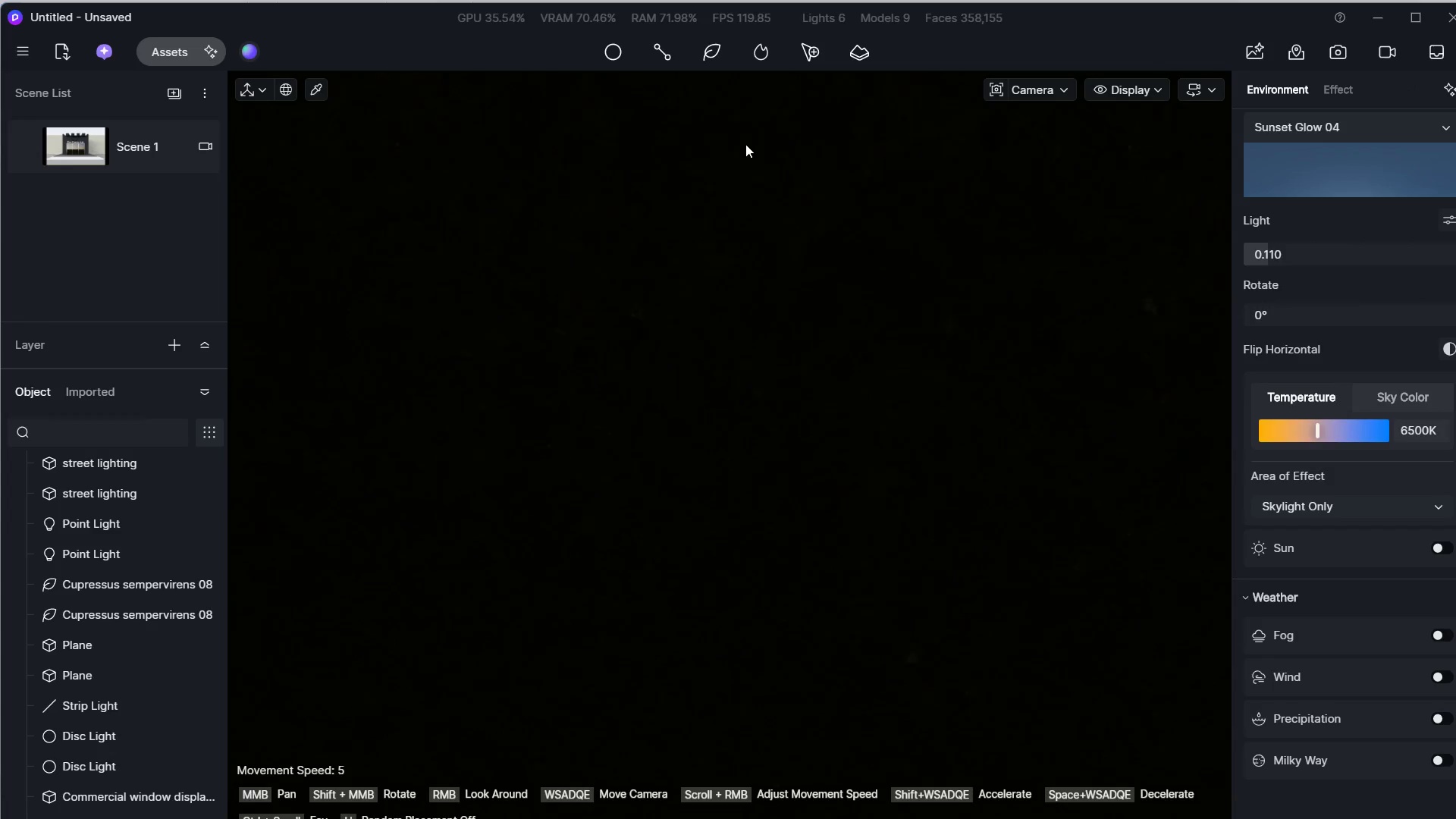 
hold_key(key=W, duration=0.97)
 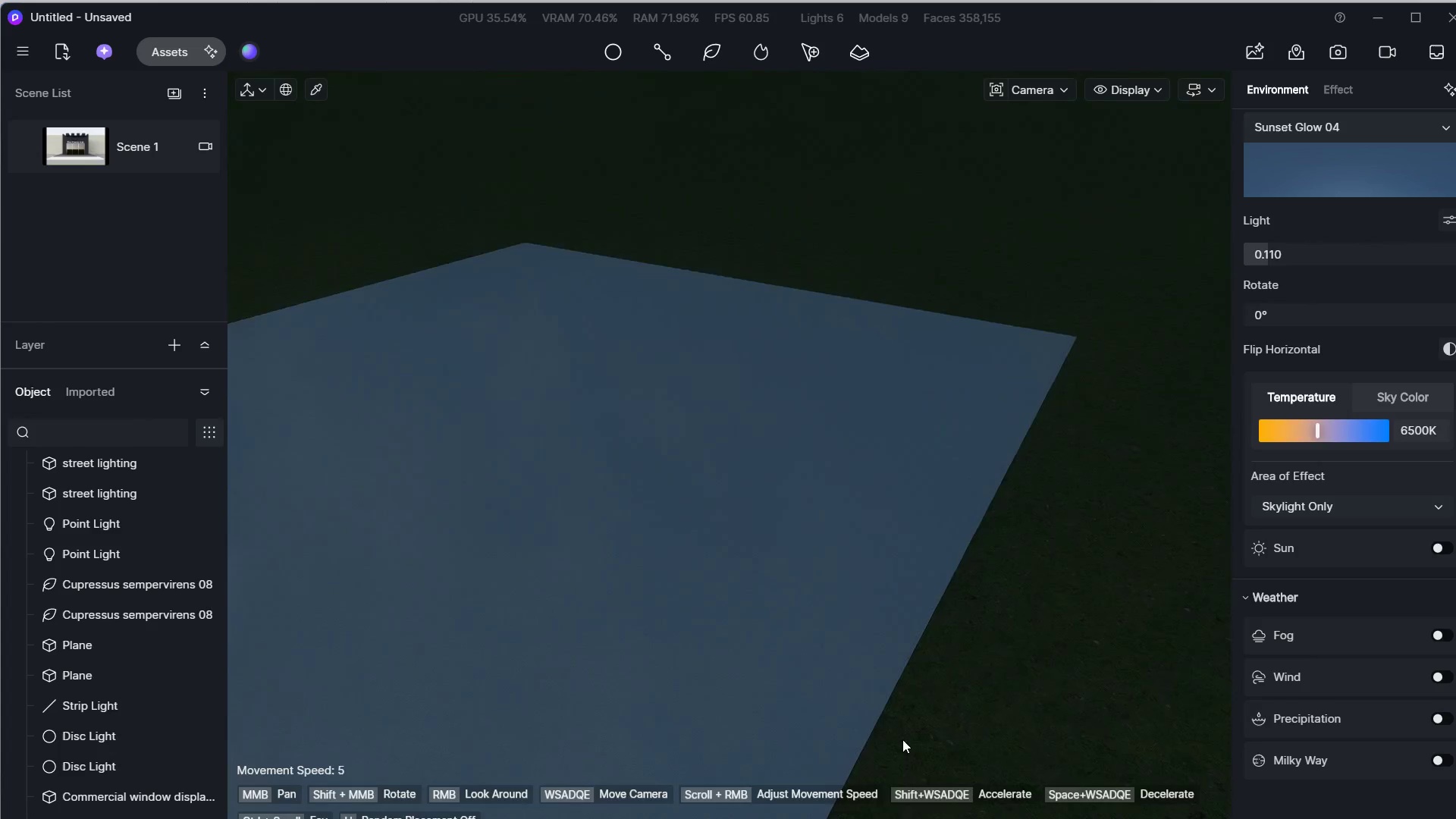 
hold_key(key=W, duration=2.42)
 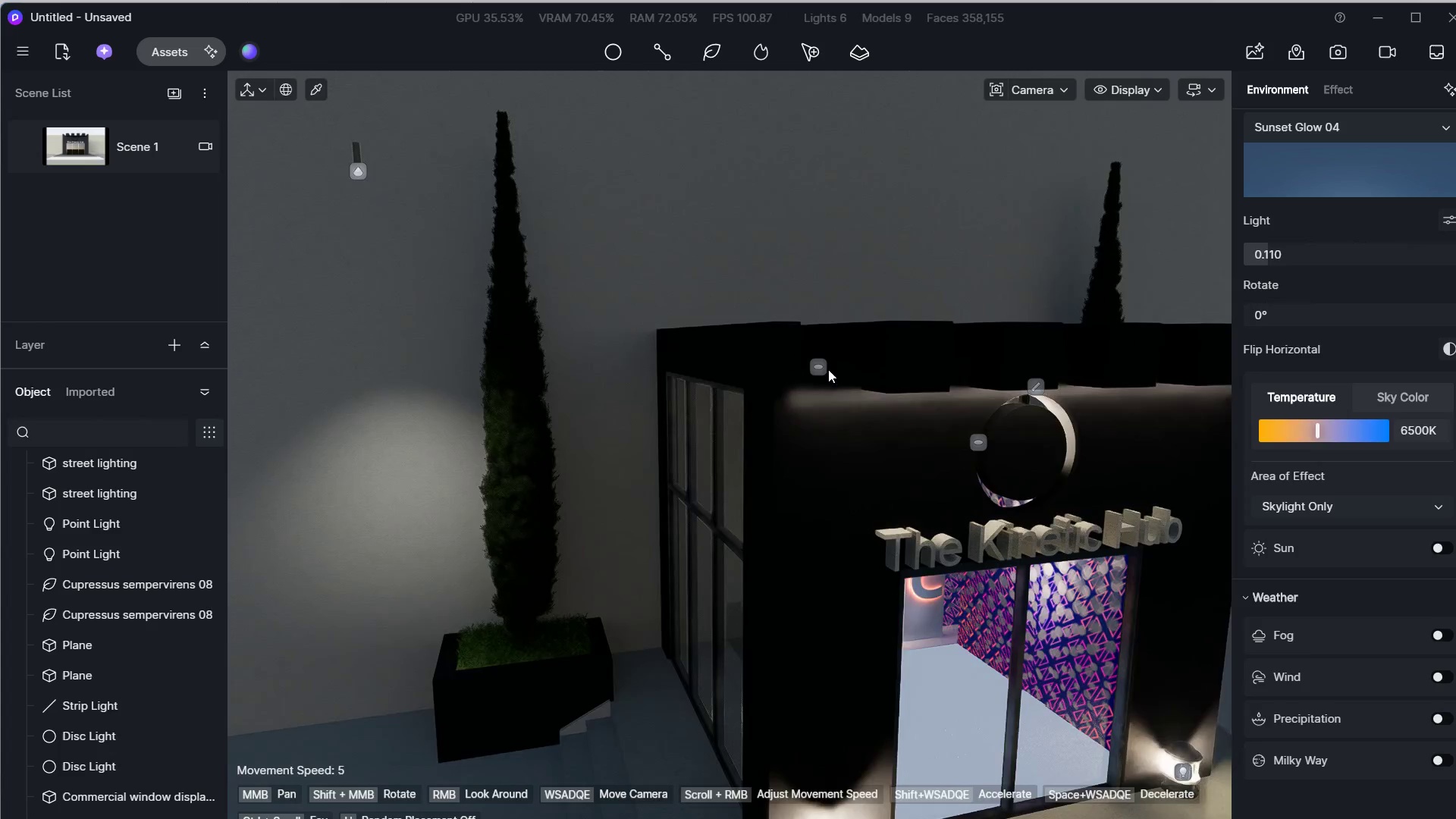 
hold_key(key=D, duration=1.0)
 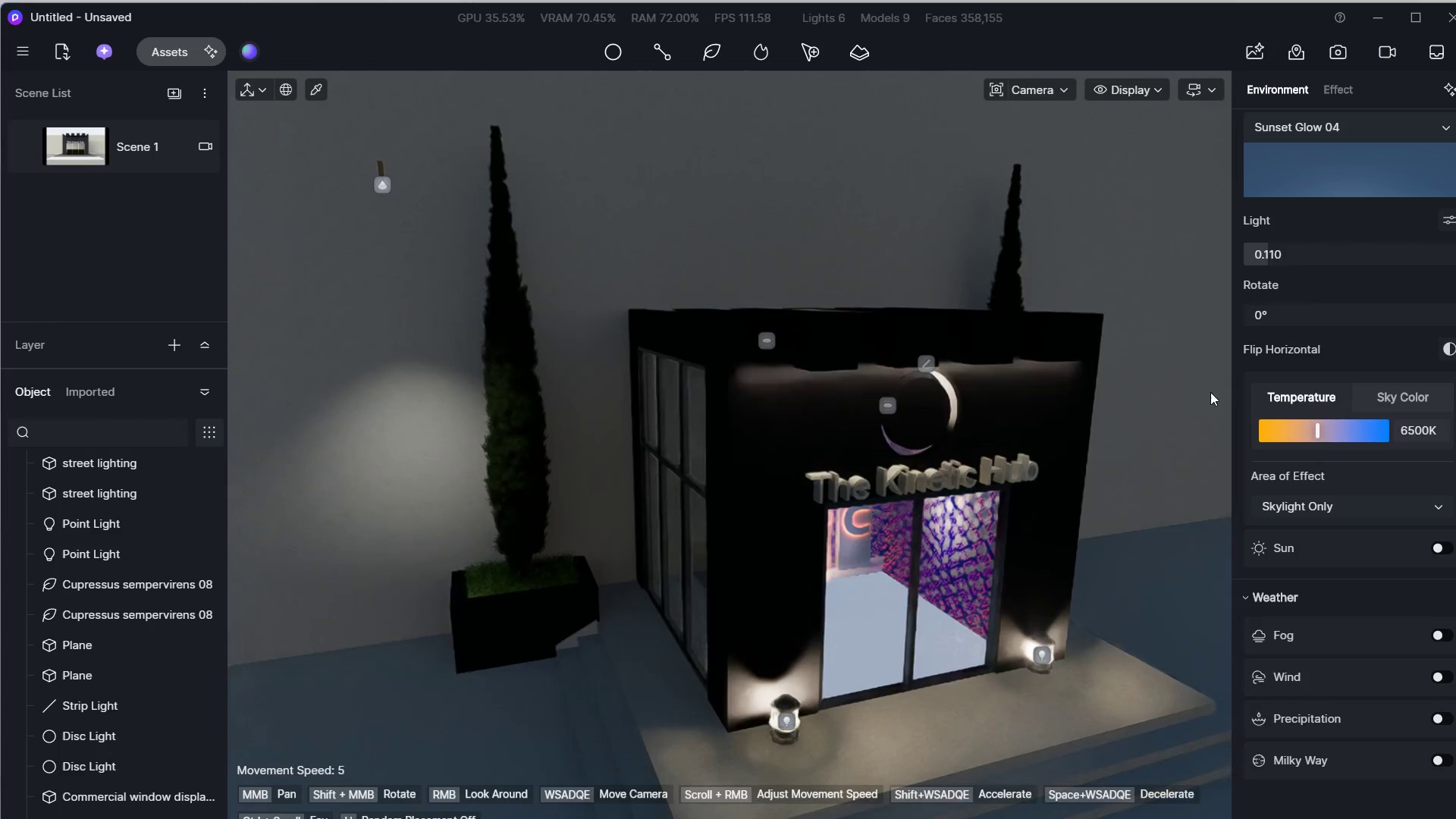 
hold_key(key=ShiftLeft, duration=0.39)
 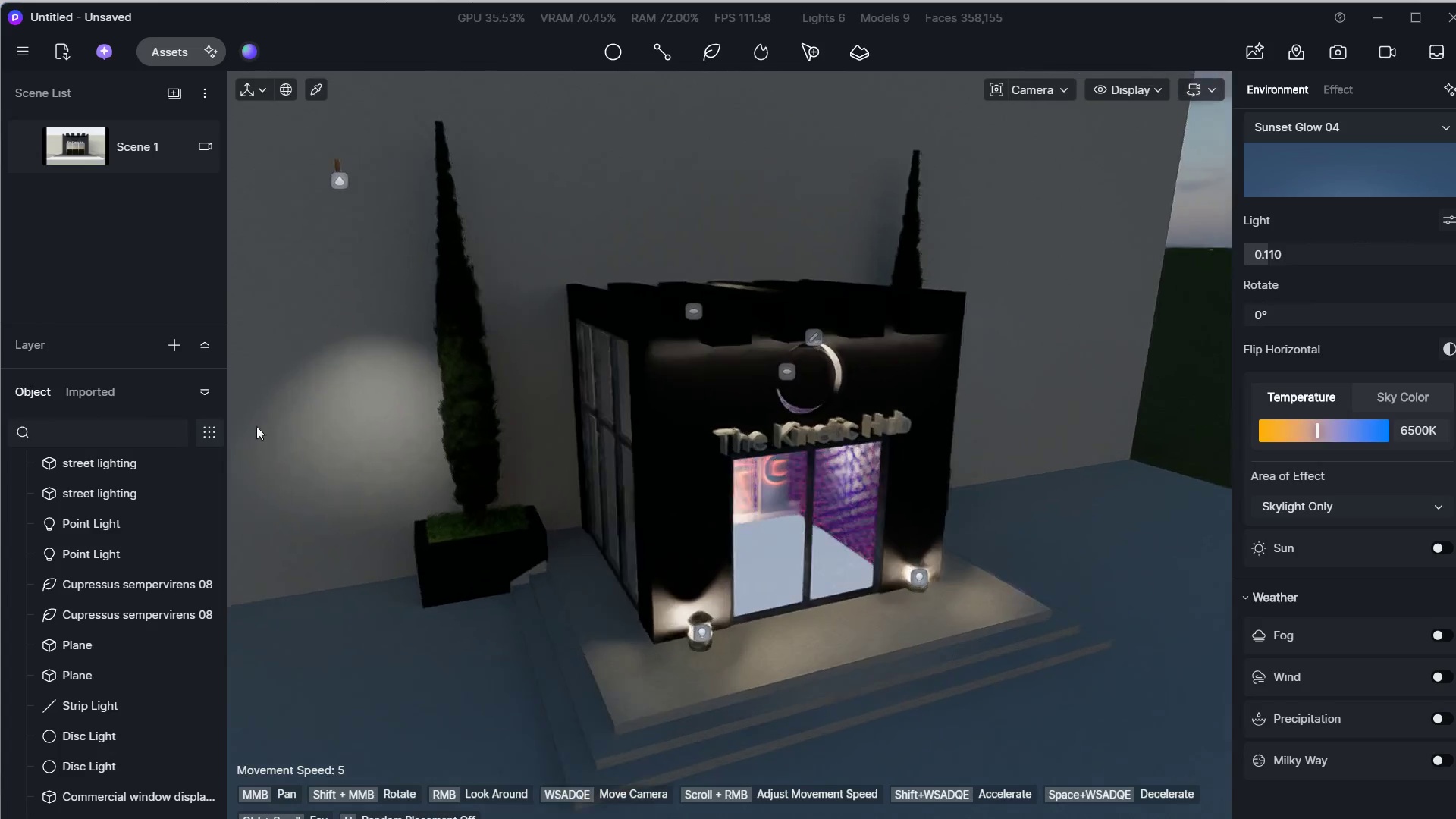 
hold_key(key=A, duration=0.58)
 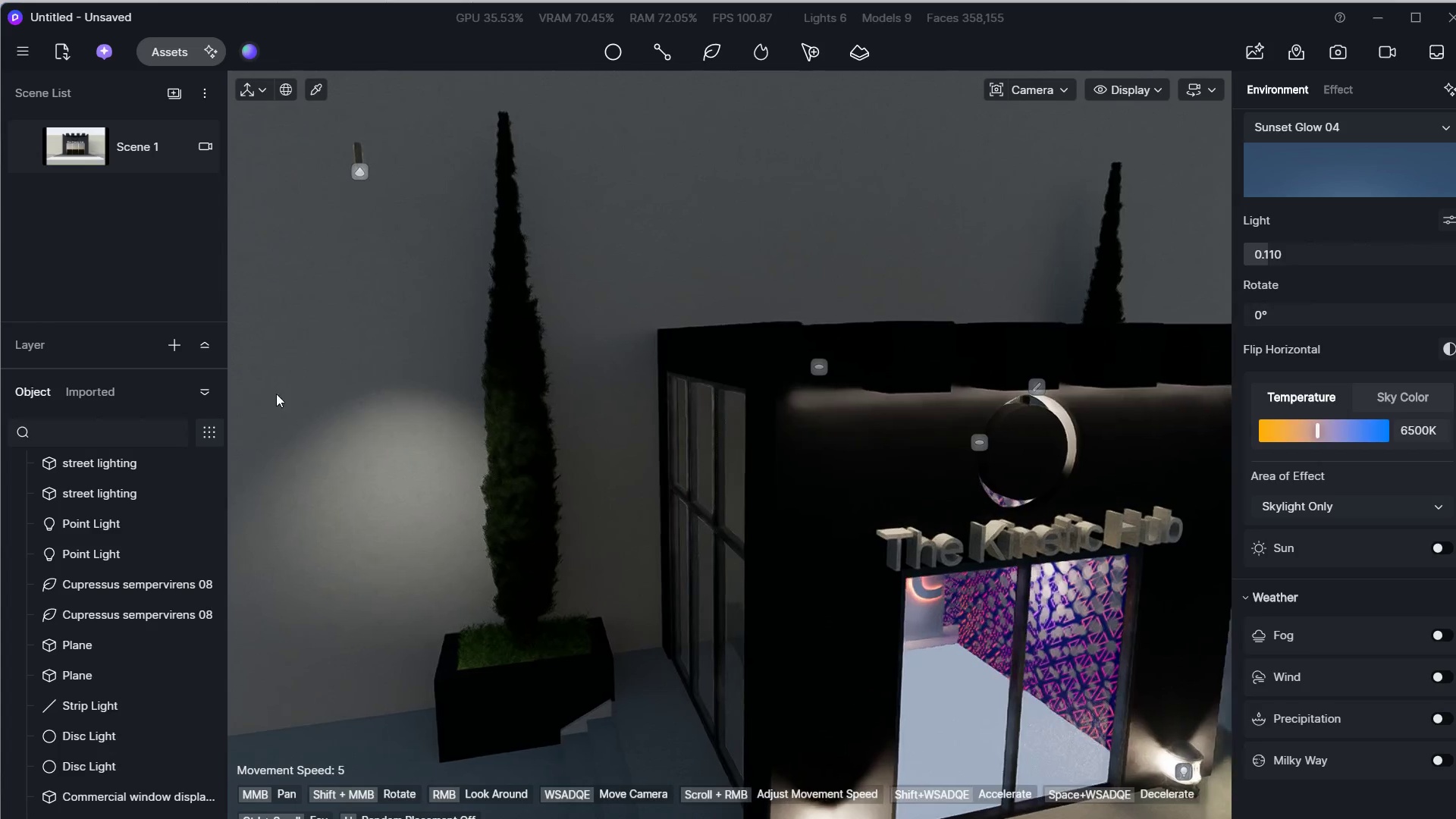 
hold_key(key=D, duration=0.33)
 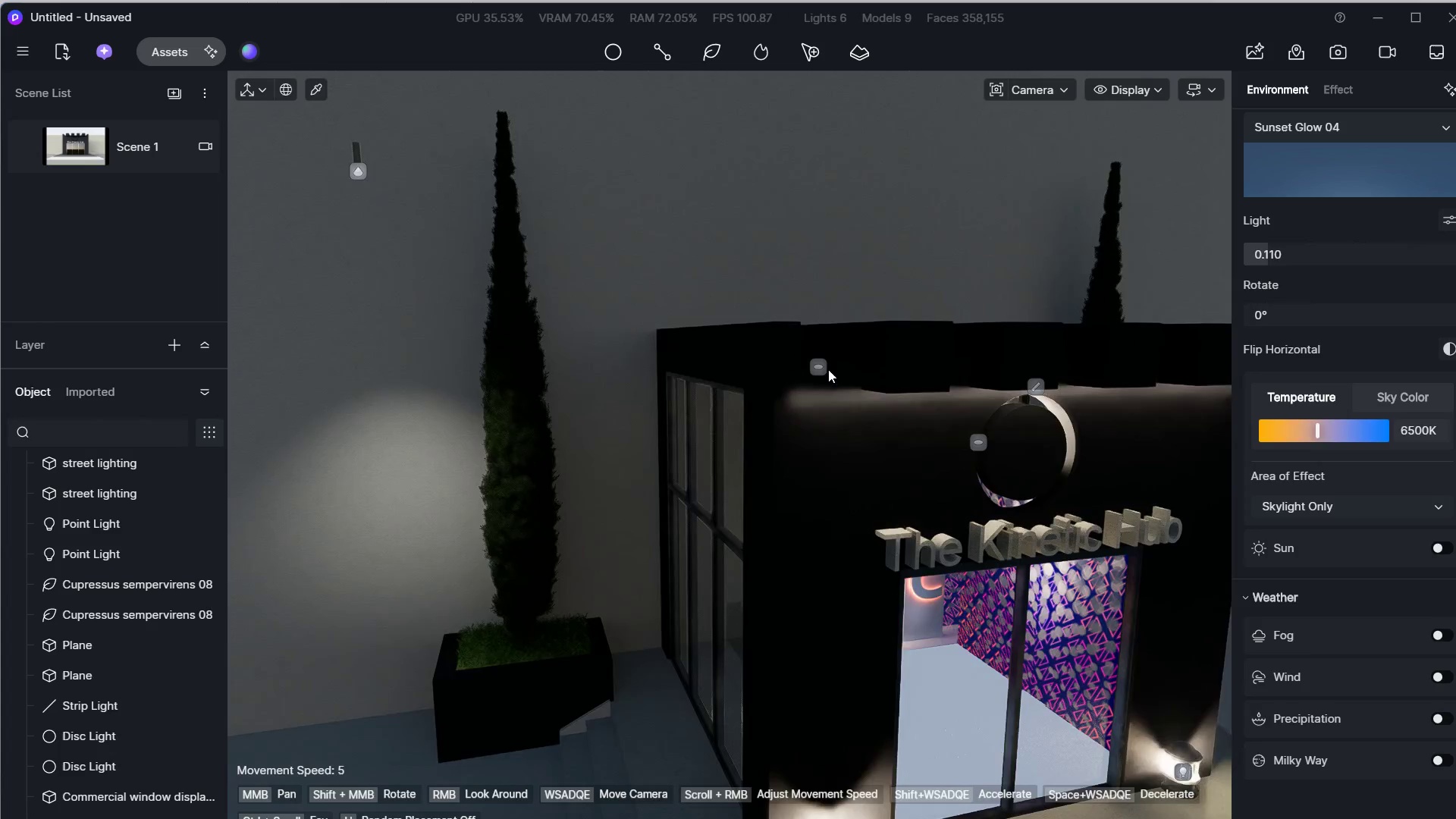 
triple_click([771, 350])
 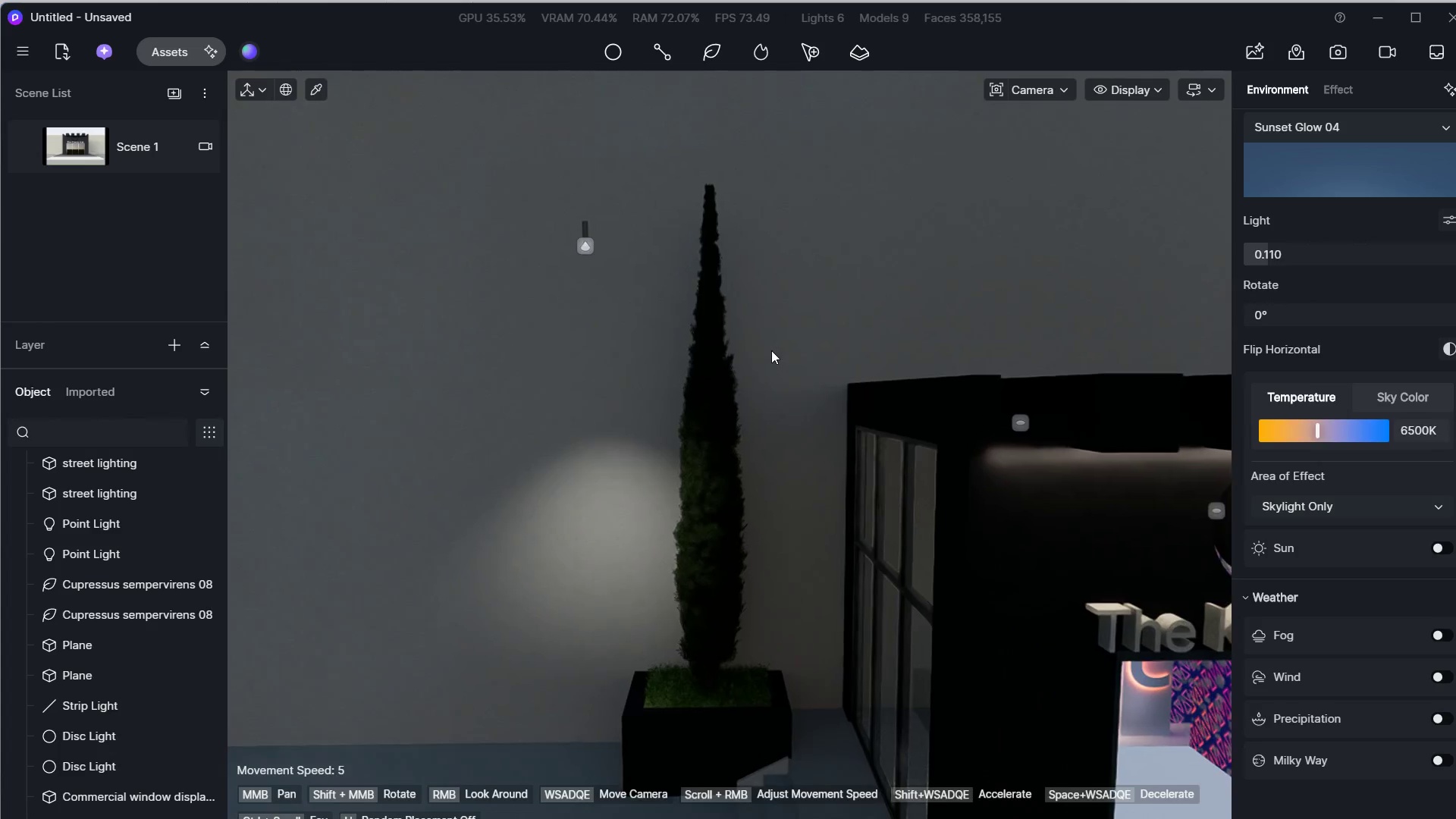 
triple_click([771, 350])
 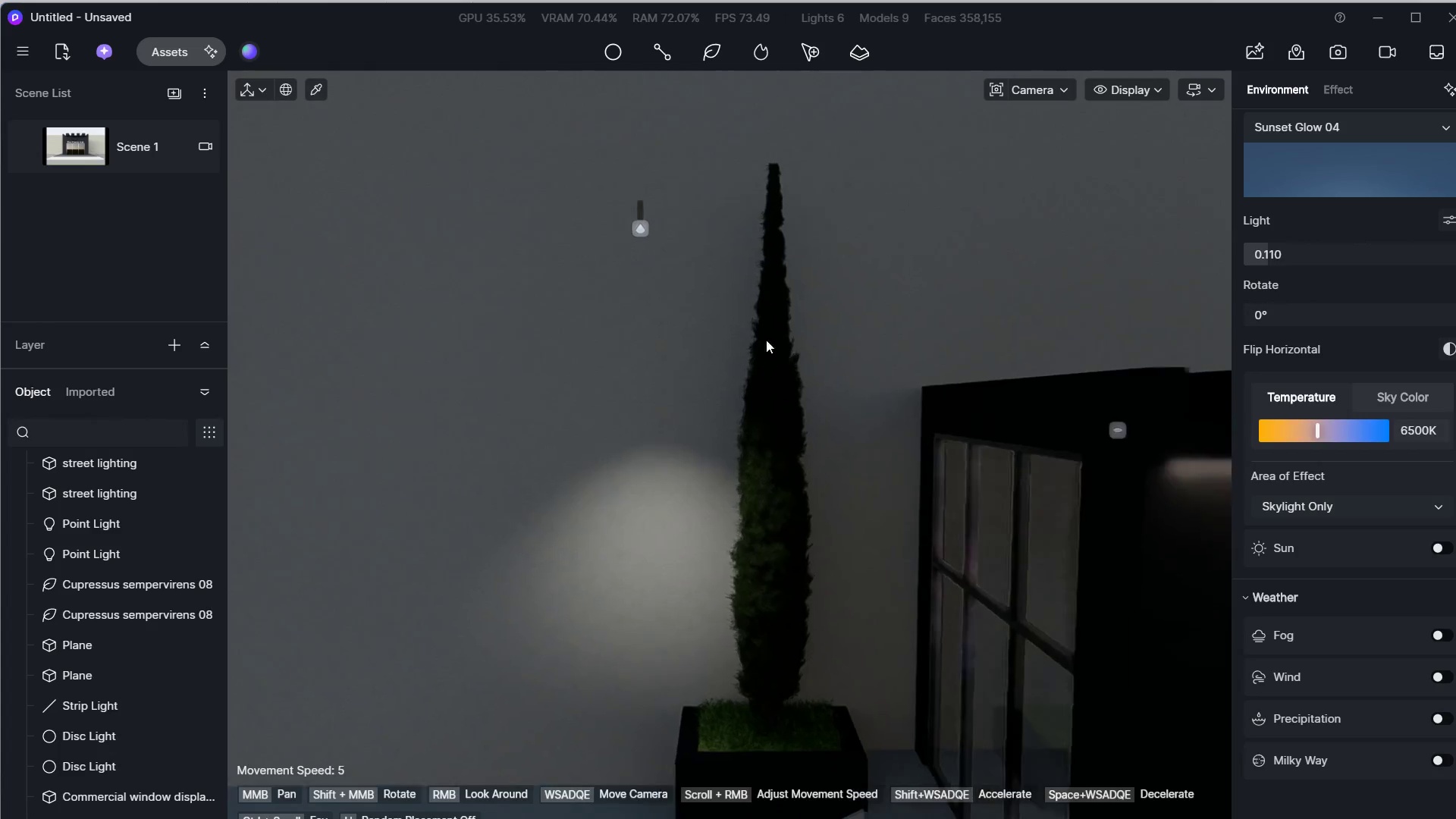 
hold_key(key=W, duration=0.56)
 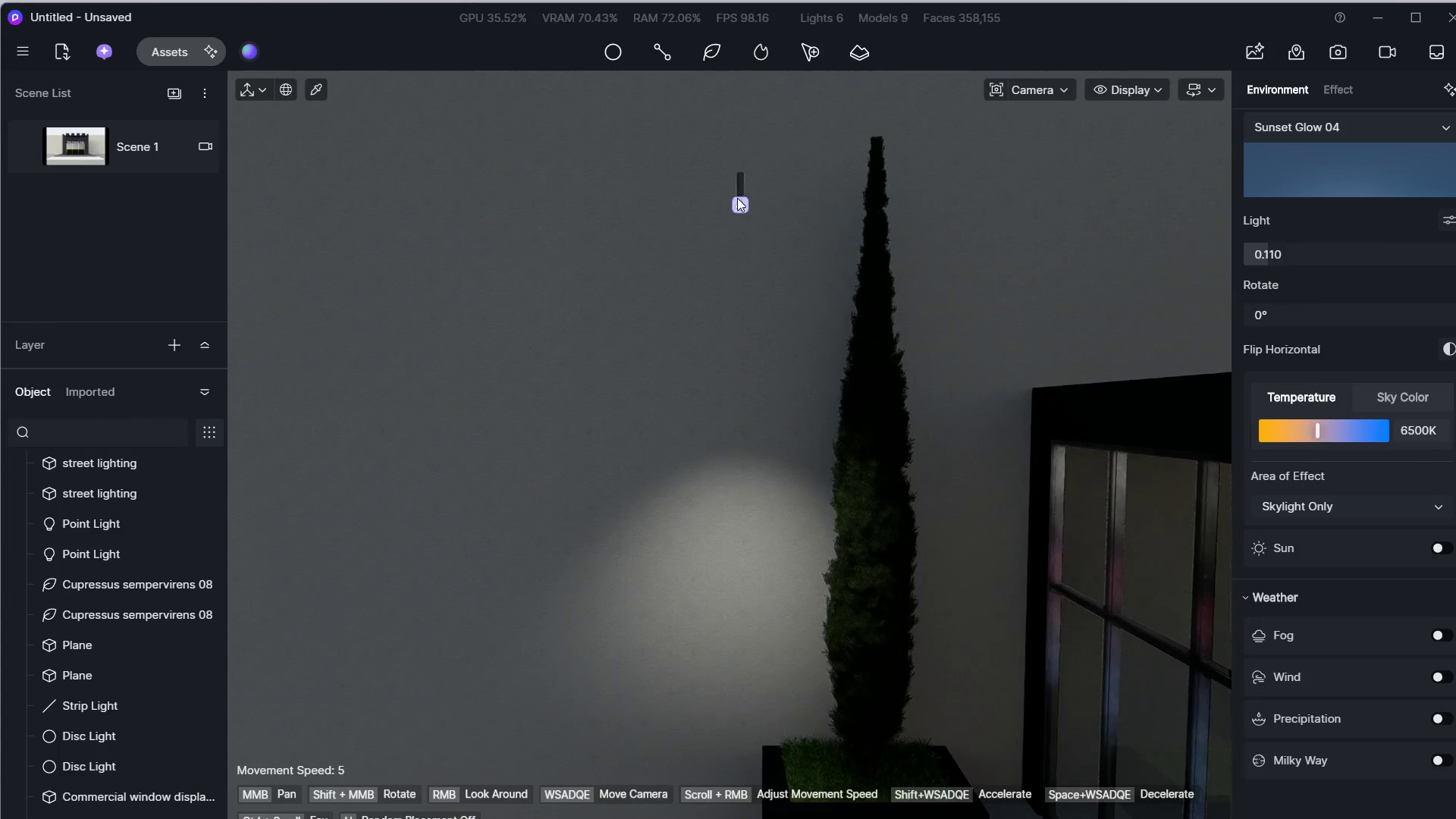 
hold_key(key=A, duration=0.48)
 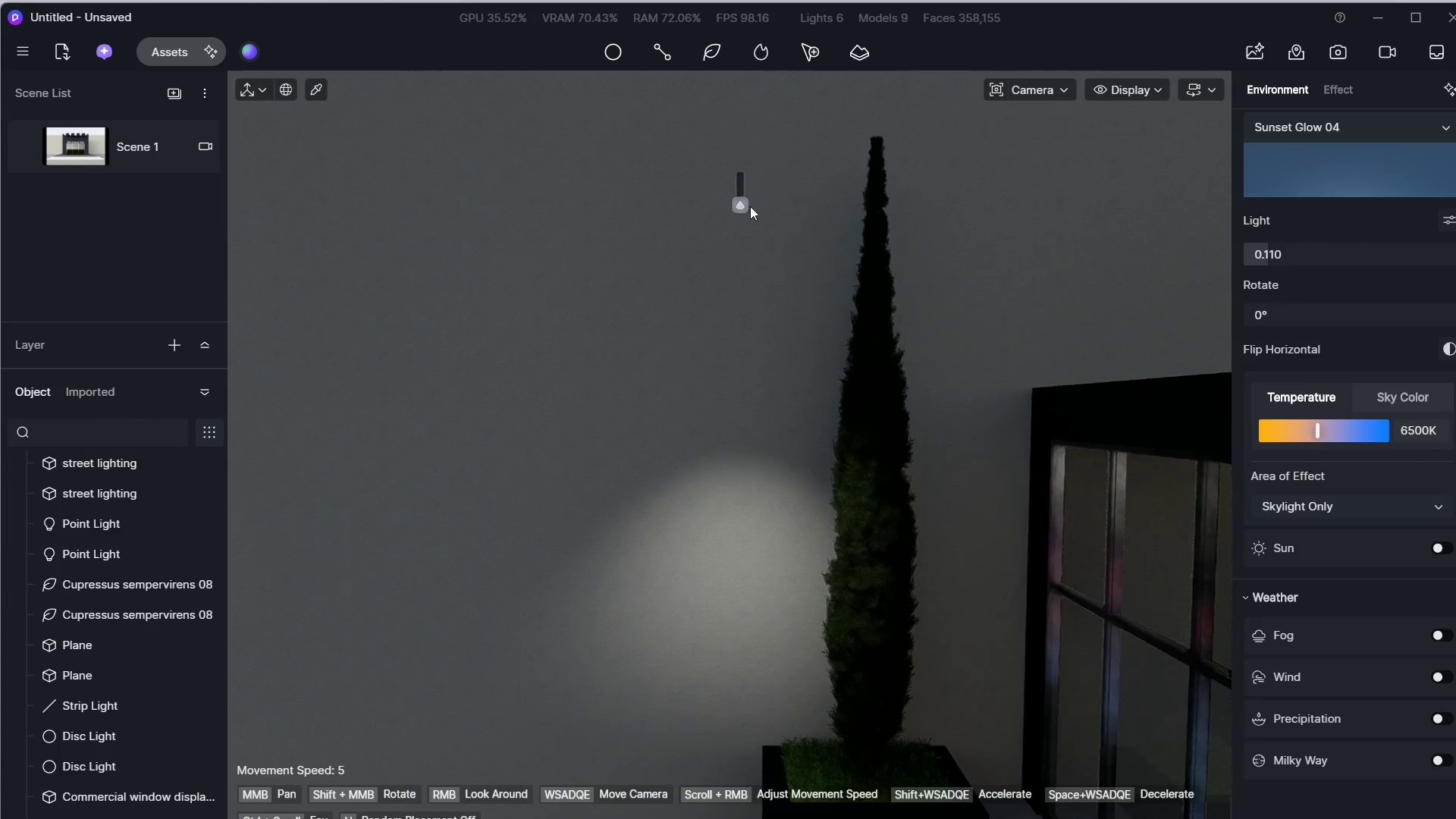 
left_click([737, 198])
 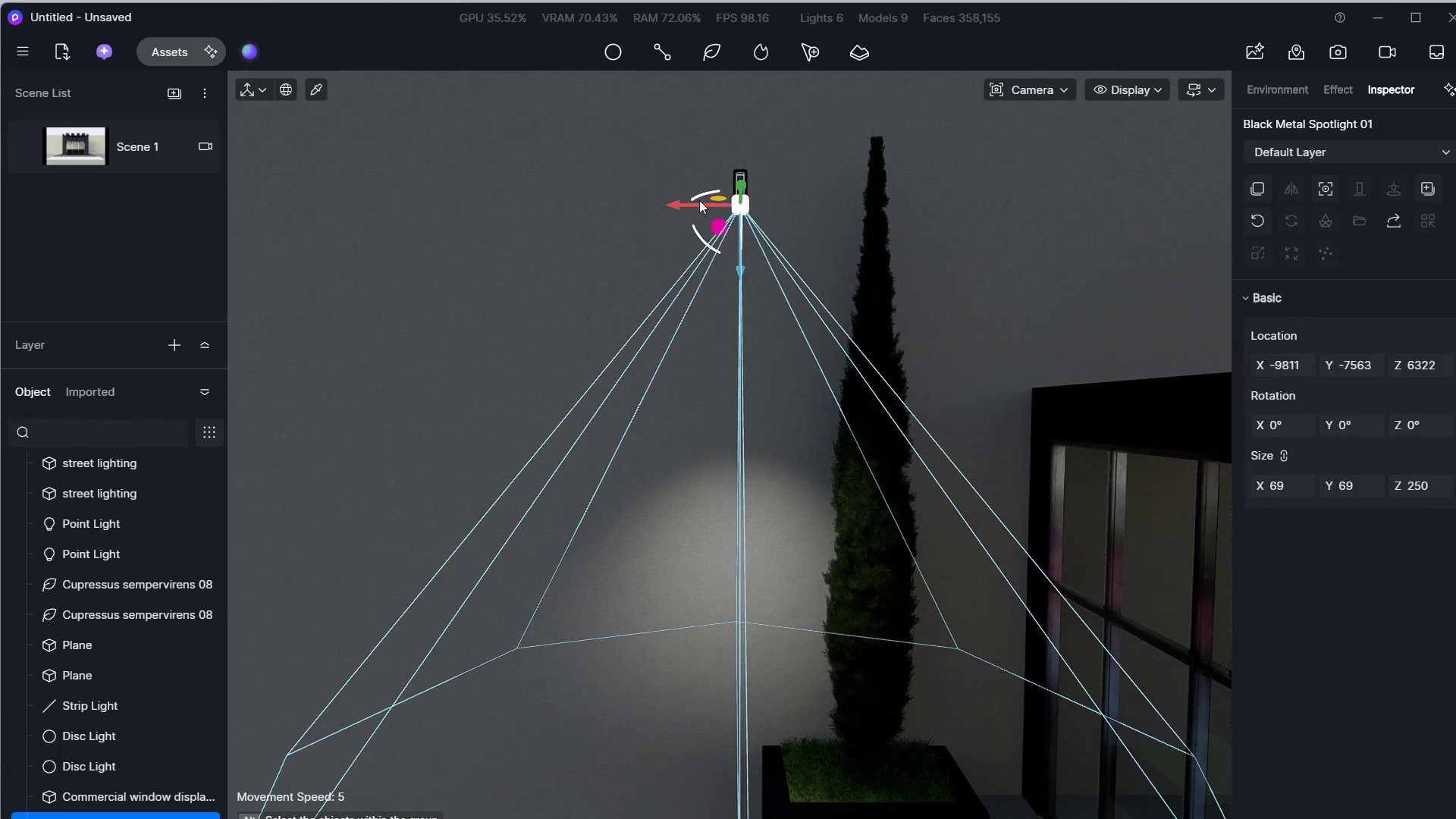 
left_click_drag(start_coordinate=[687, 200], to_coordinate=[796, 205])
 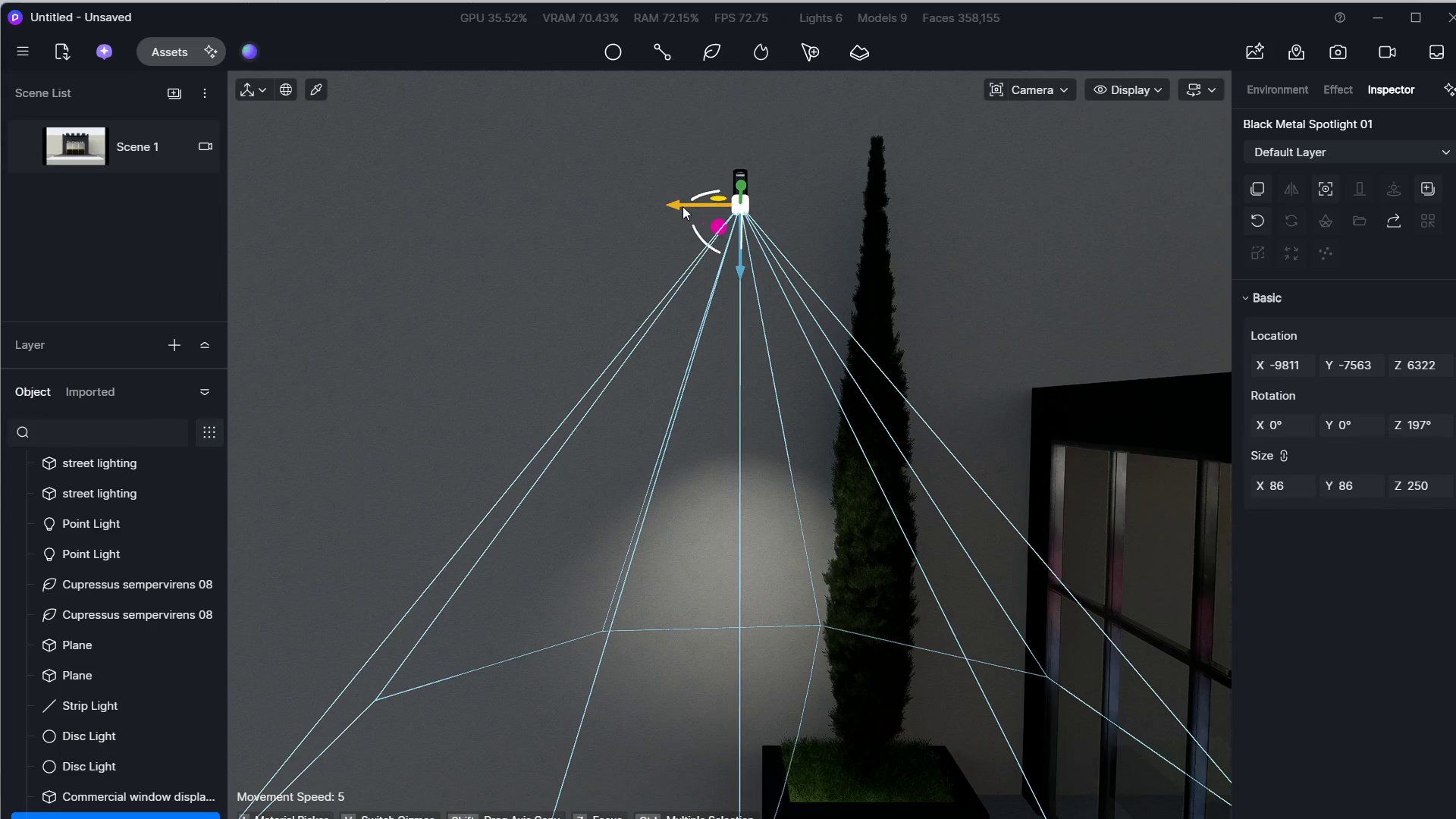 
left_click_drag(start_coordinate=[677, 206], to_coordinate=[812, 212])
 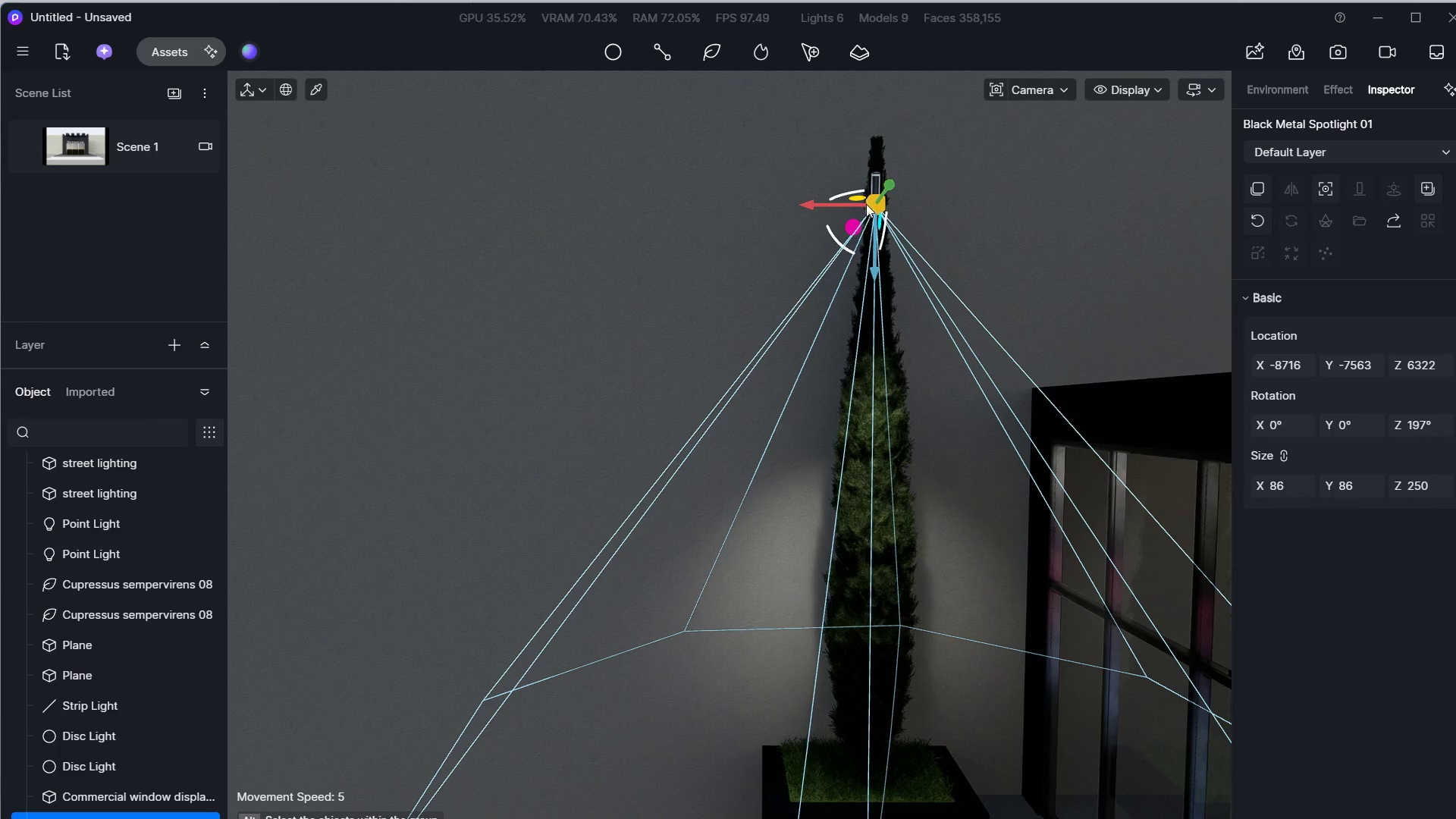 
key(W)
 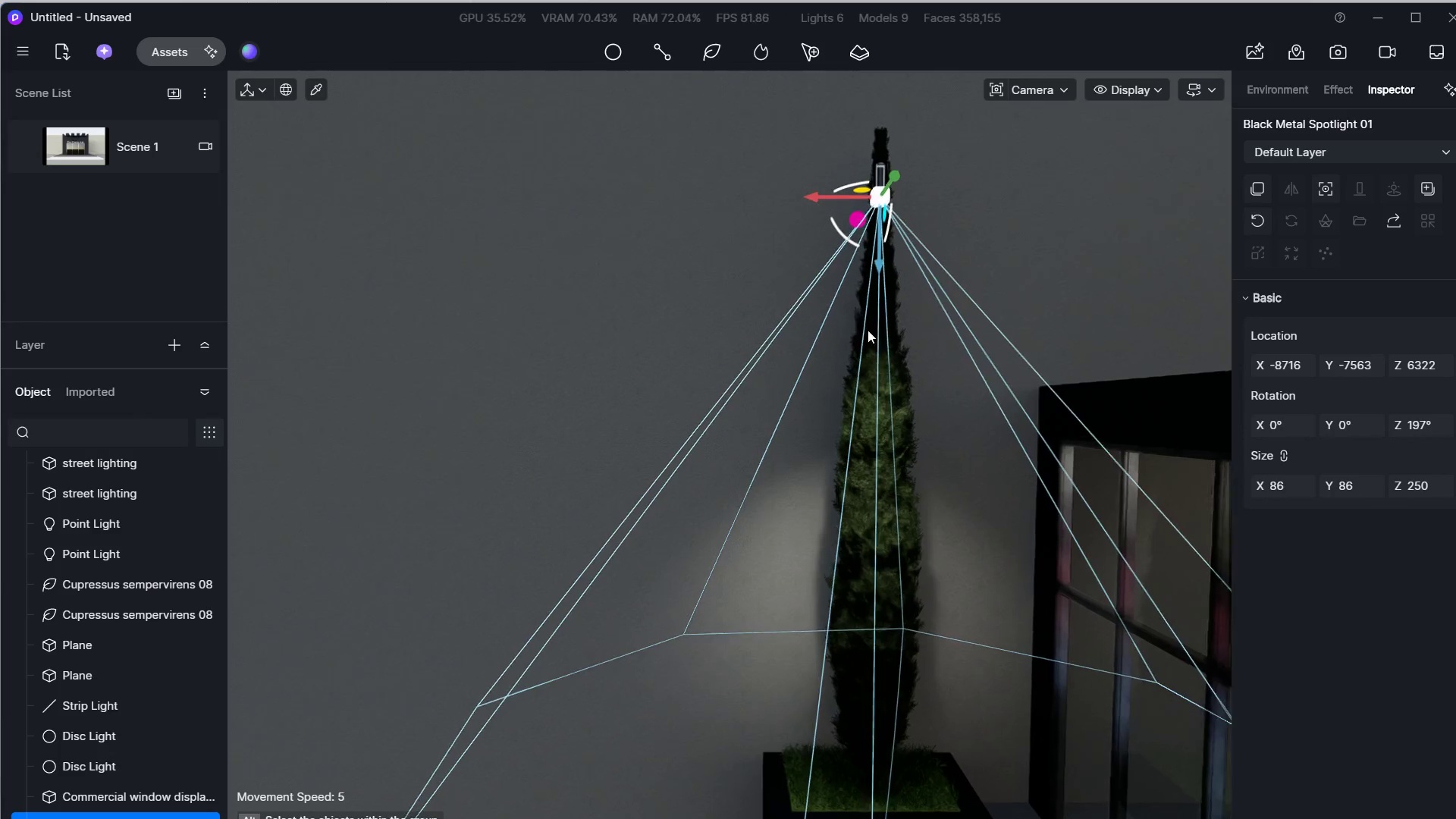 
hold_key(key=S, duration=1.3)
 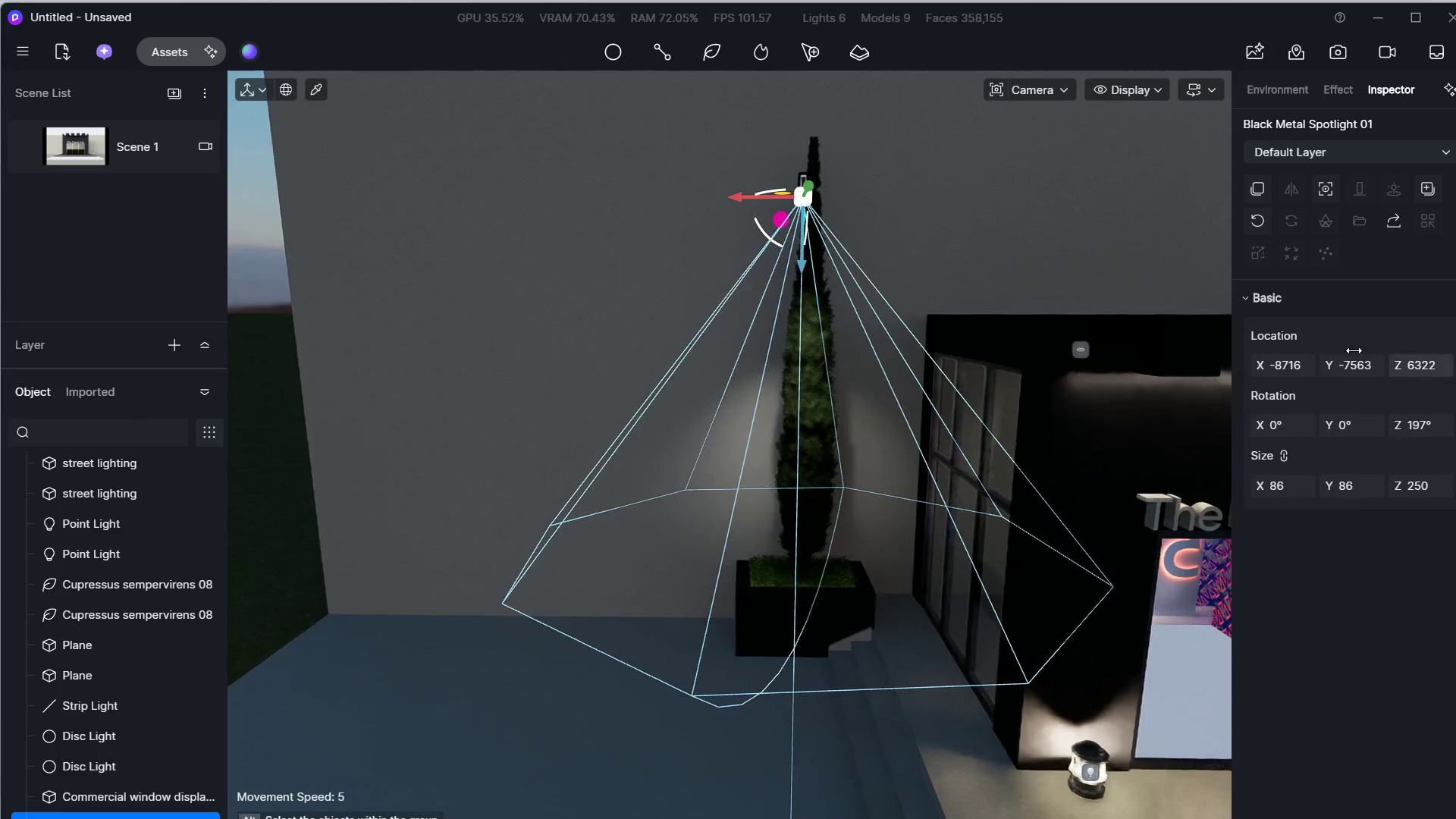 
hold_key(key=A, duration=0.52)
 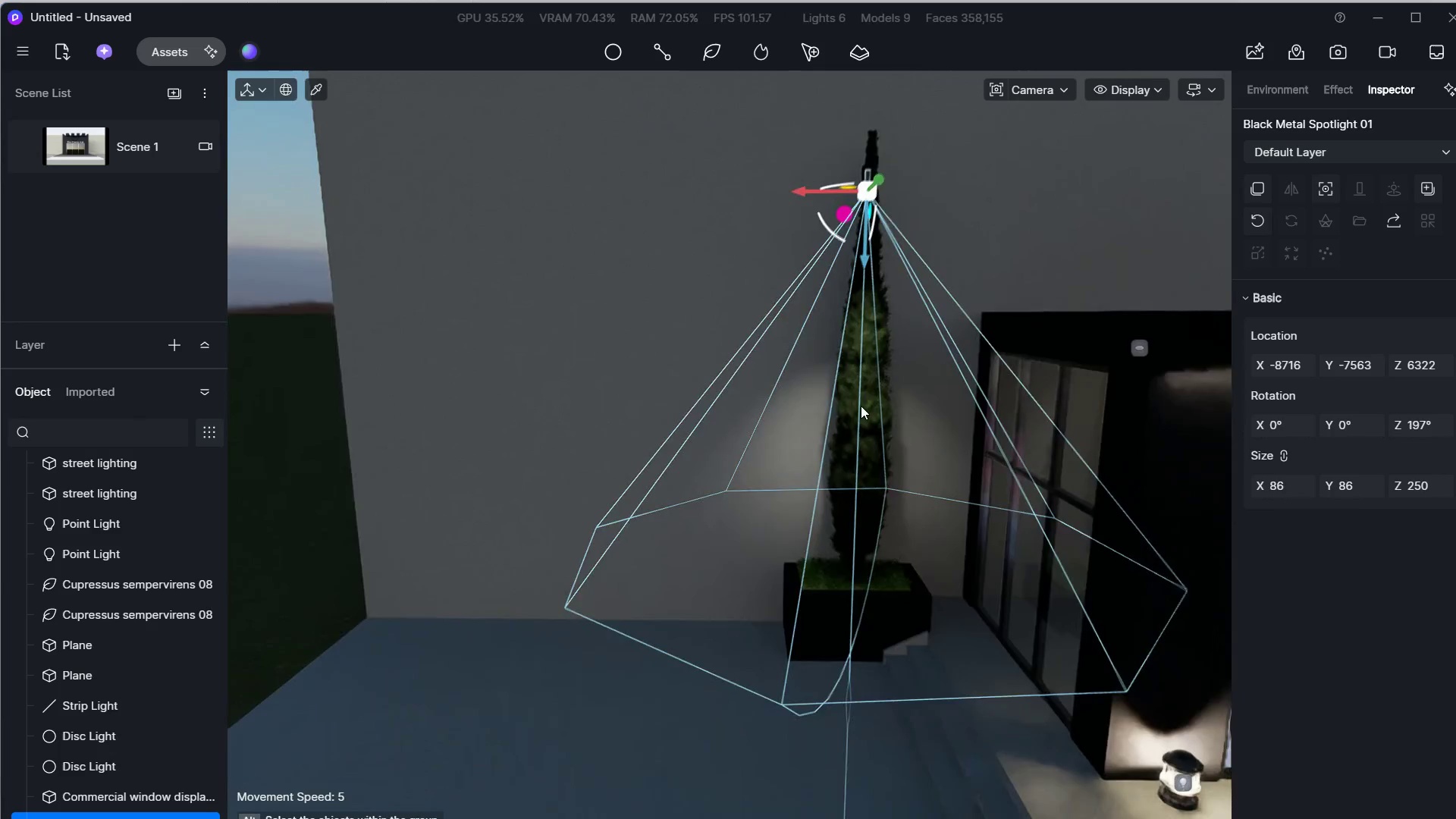 
hold_key(key=D, duration=1.02)
 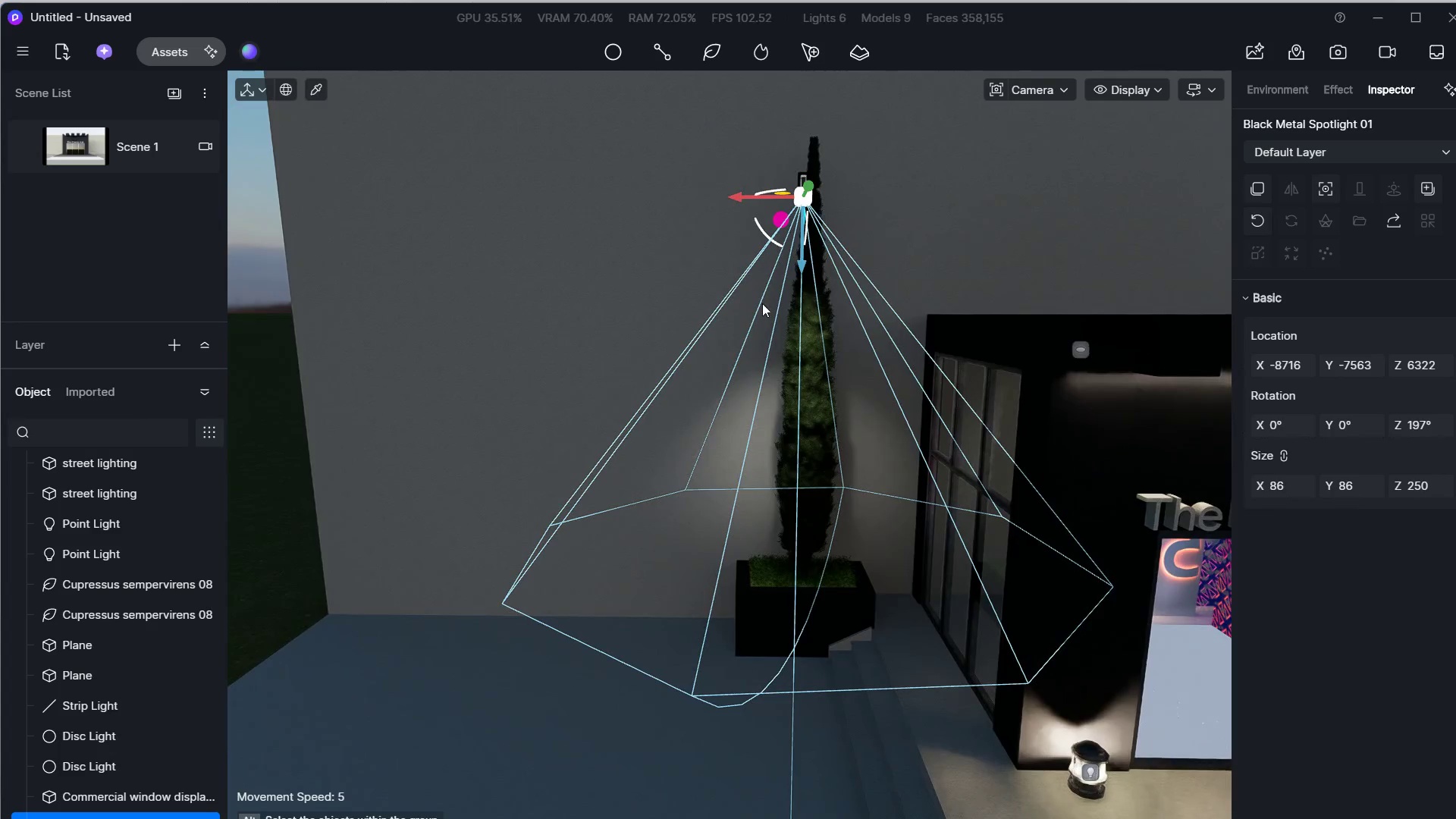 
hold_key(key=A, duration=0.31)
 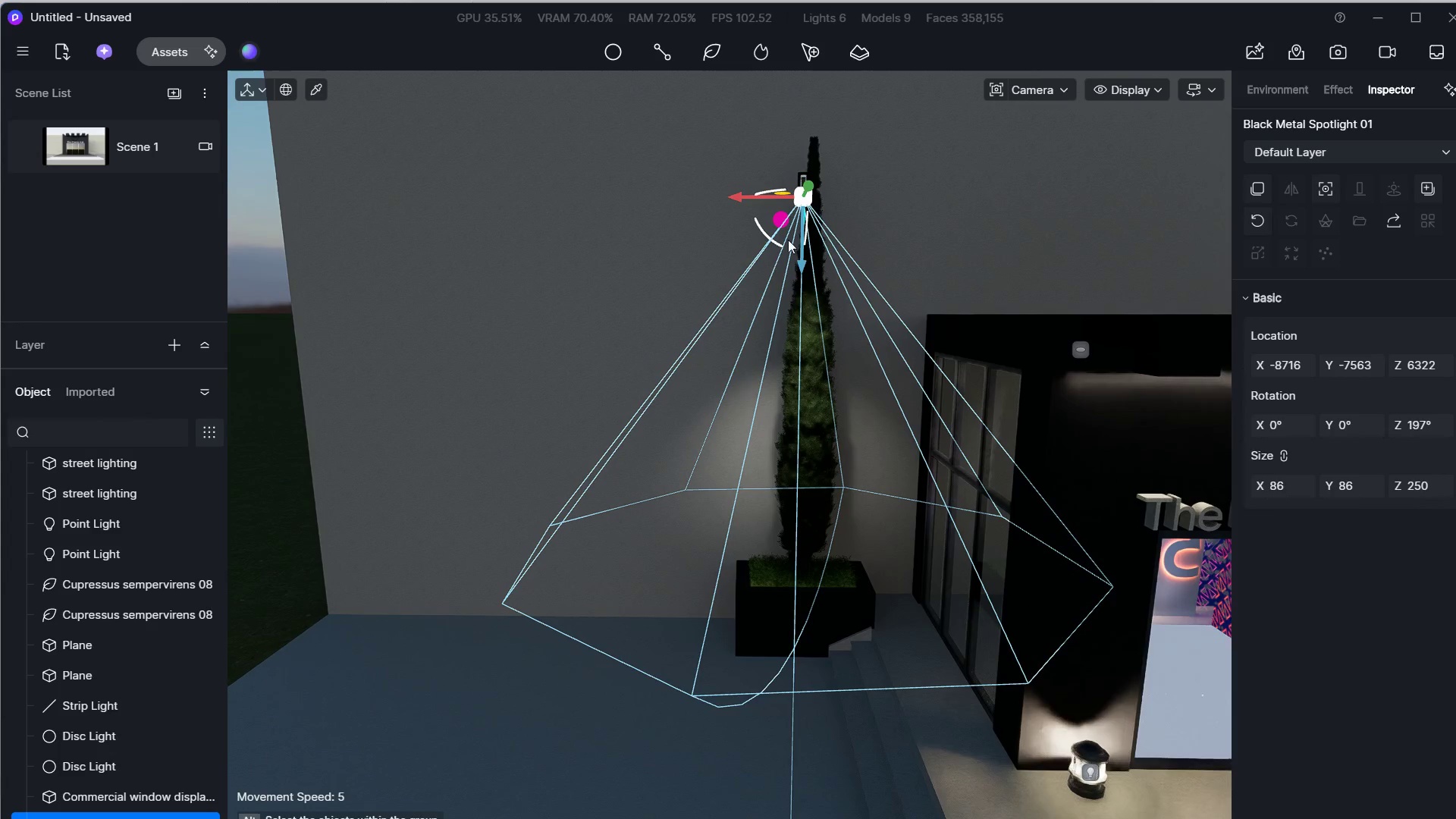 
hold_key(key=W, duration=1.77)
 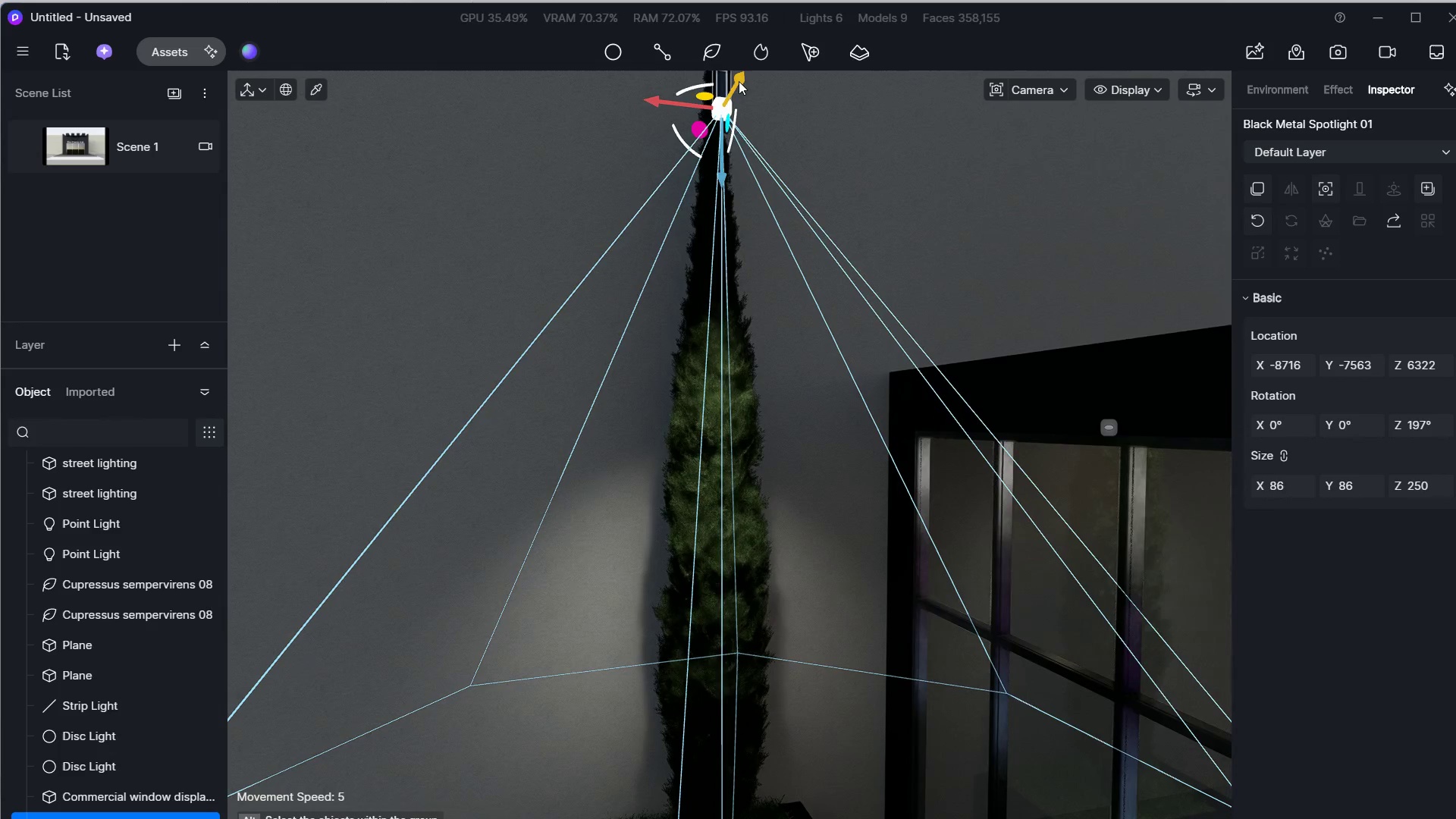 
hold_key(key=A, duration=0.84)
 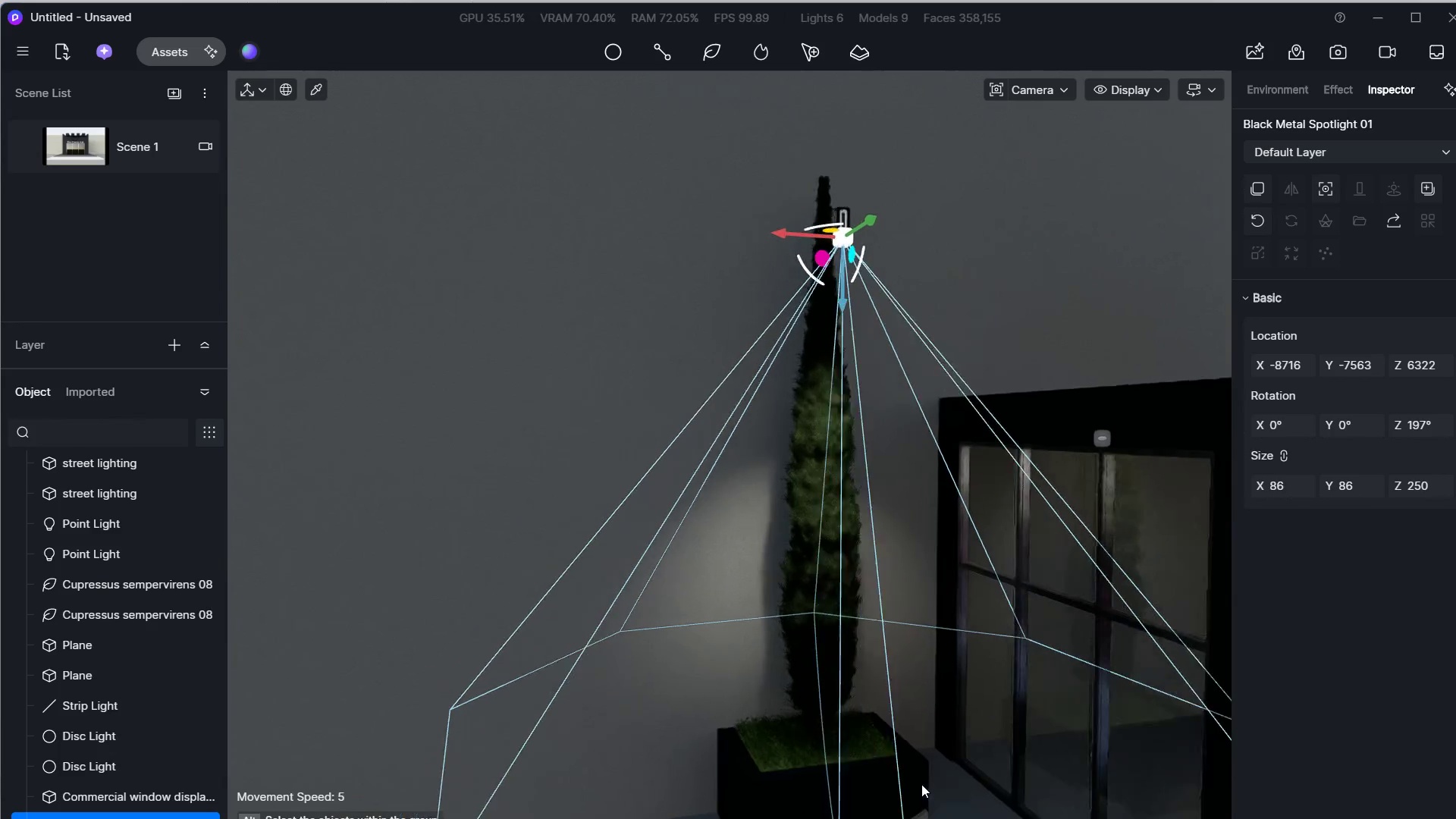 
hold_key(key=D, duration=0.48)
 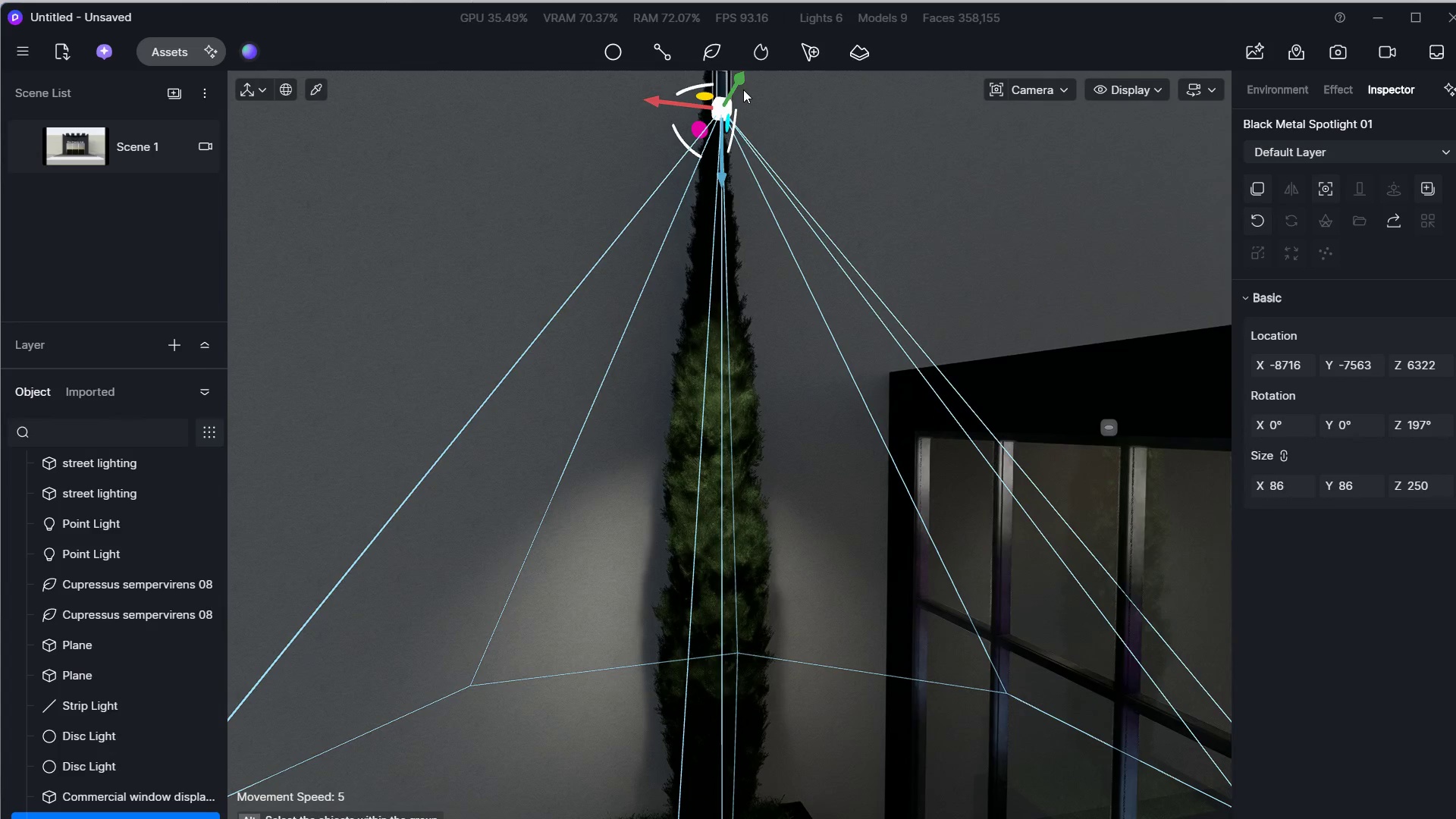 
left_click_drag(start_coordinate=[739, 81], to_coordinate=[693, 140])
 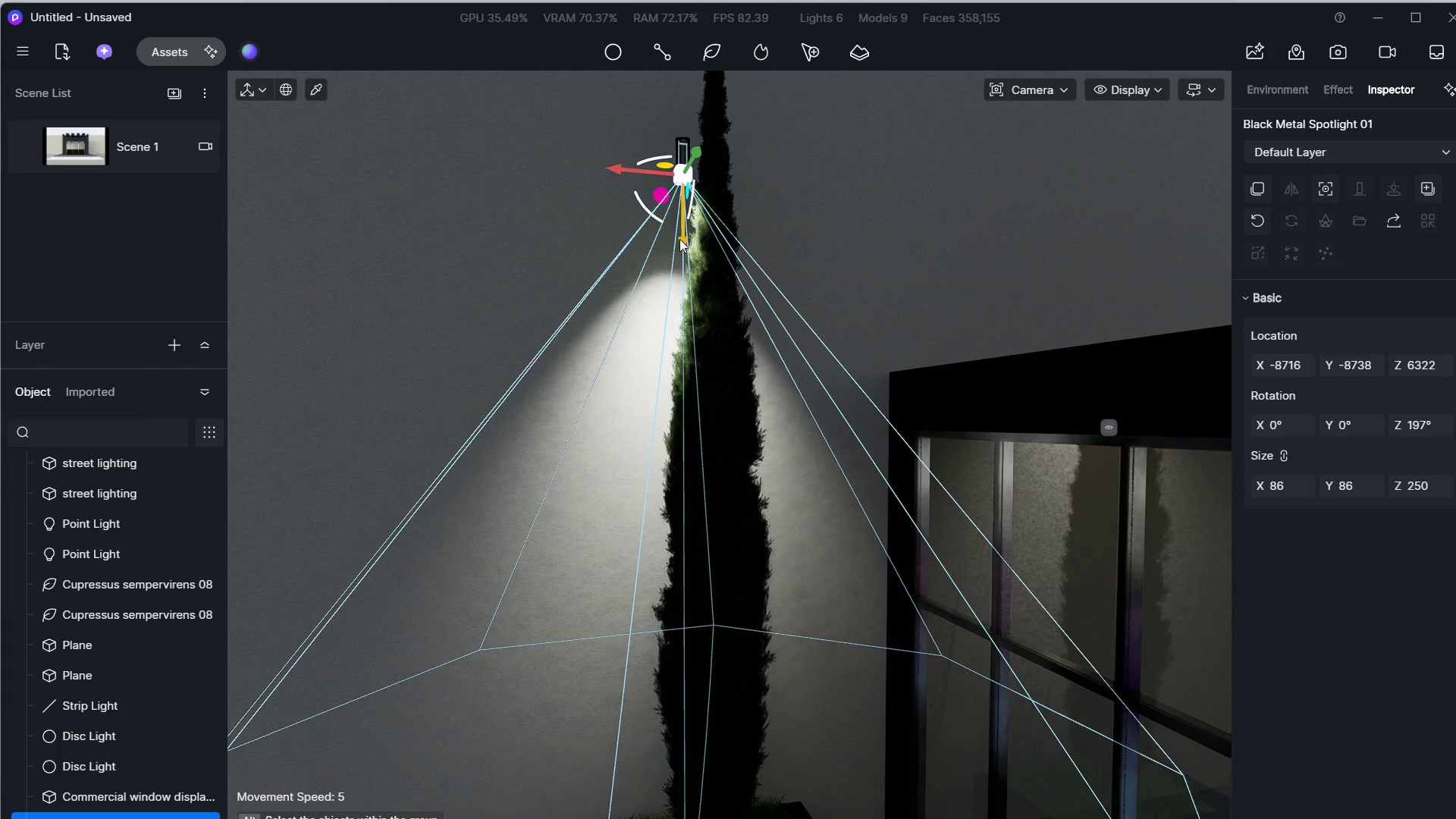 
hold_key(key=D, duration=2.09)
 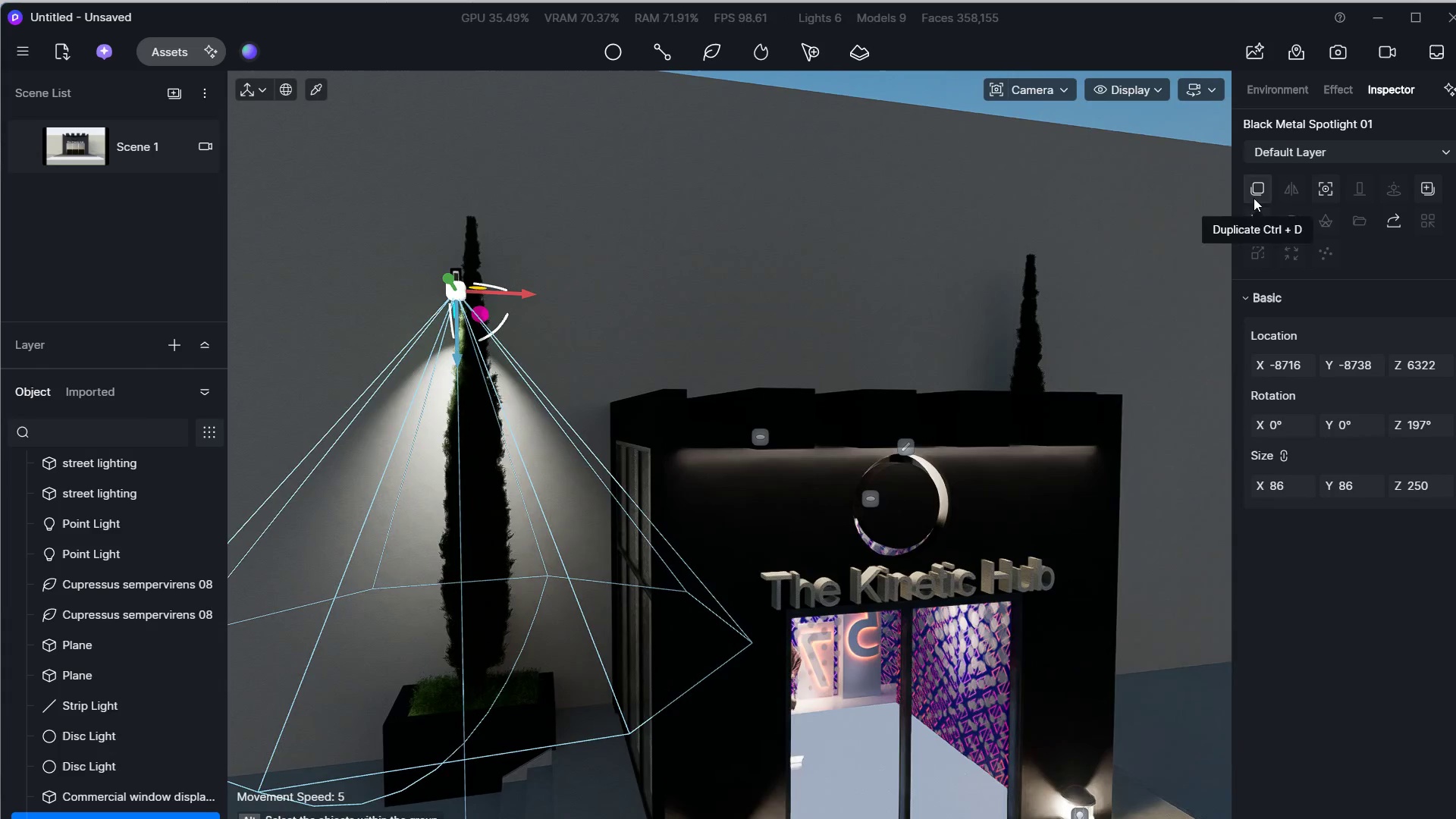 
hold_key(key=S, duration=1.33)
 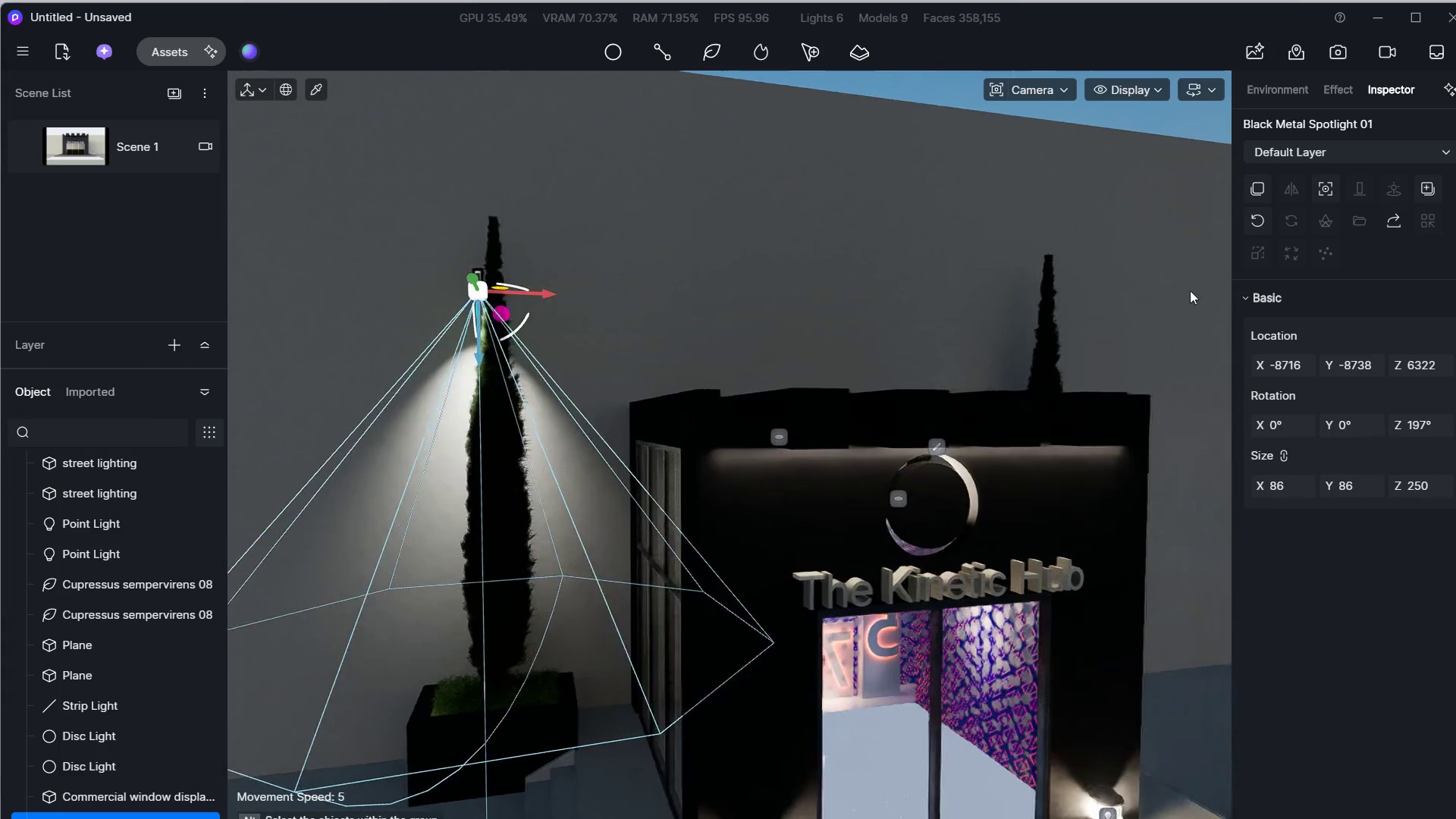 
hold_key(key=A, duration=0.95)
 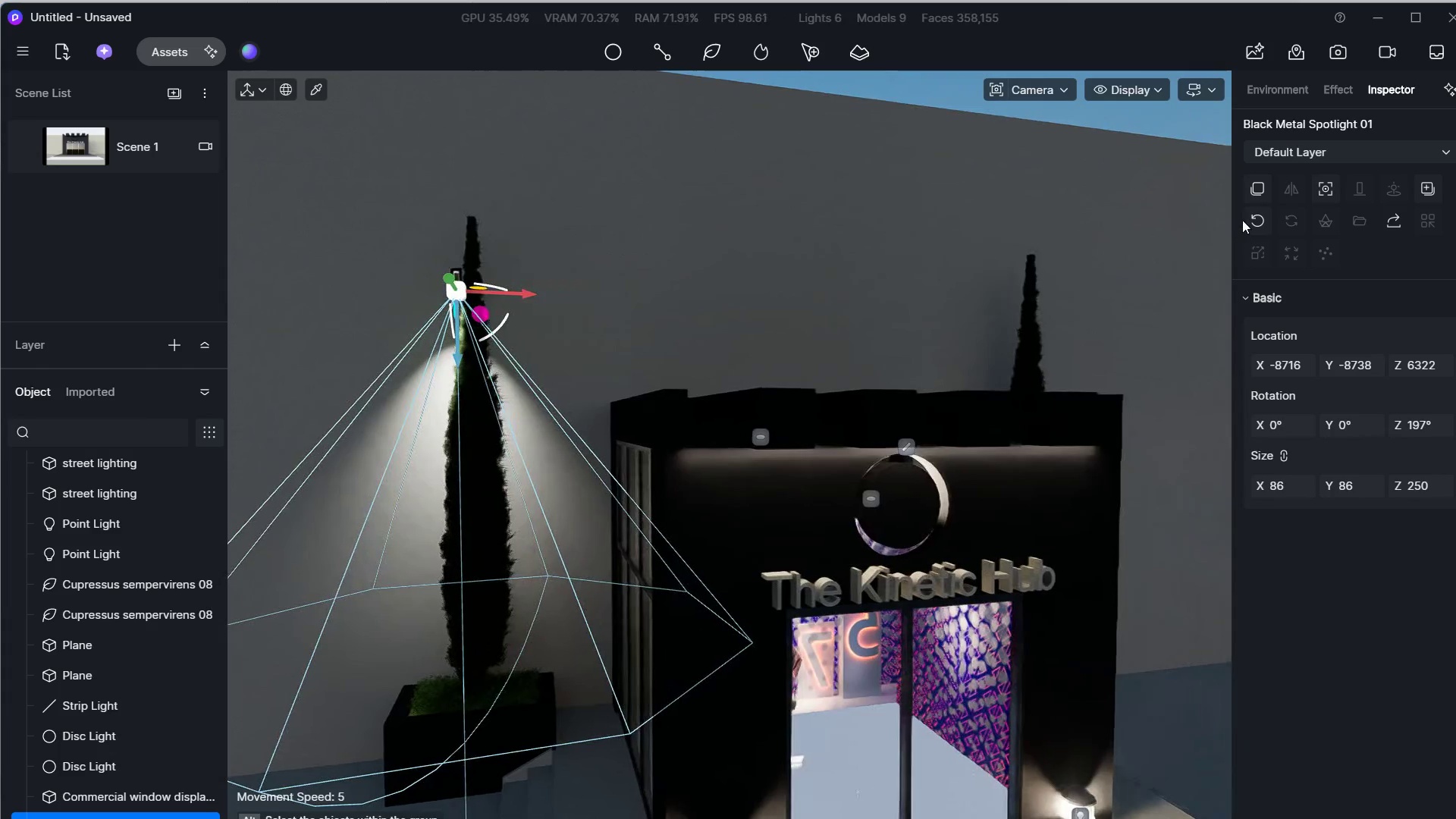 
left_click([1254, 198])
 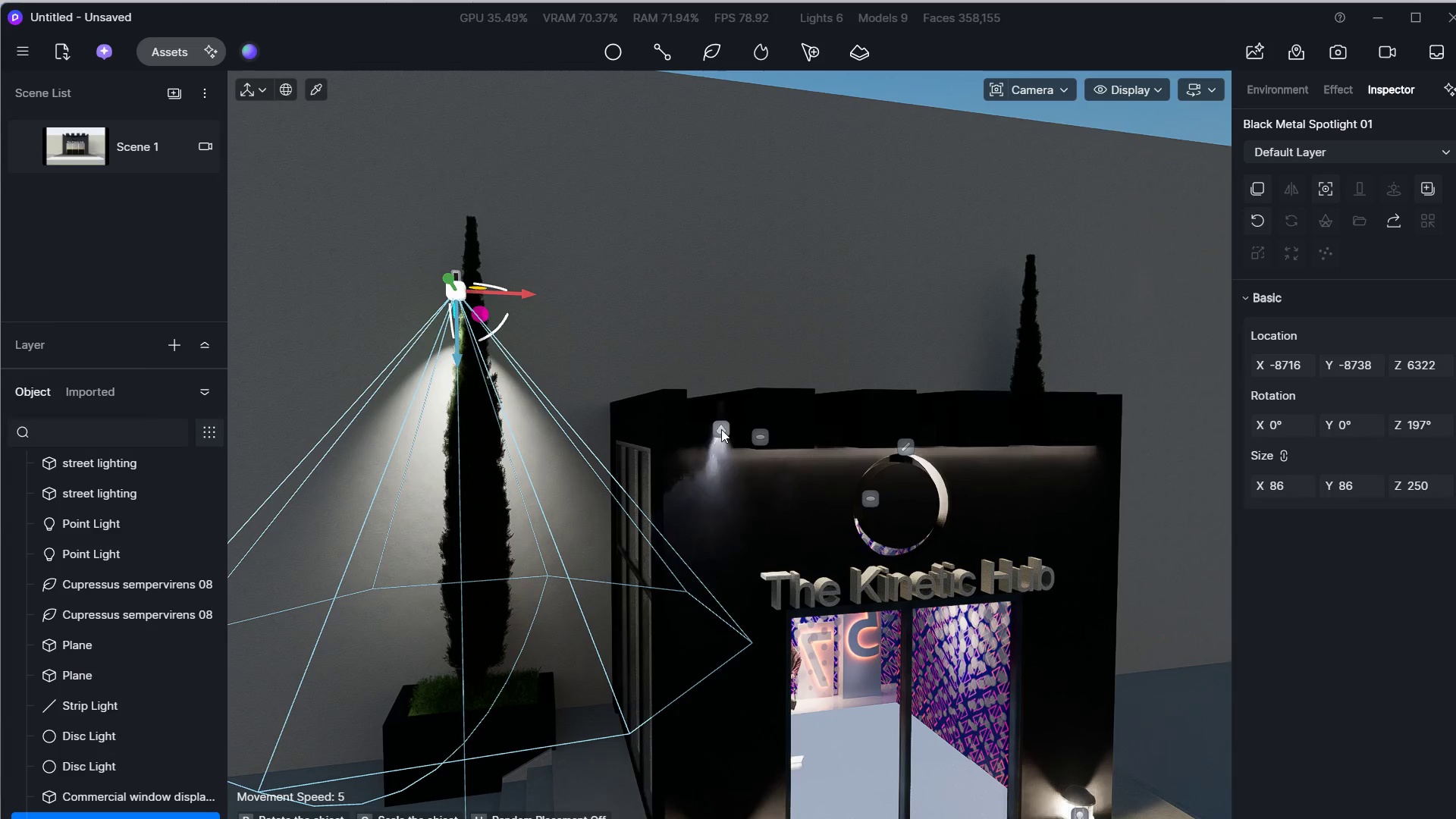 
left_click([727, 431])
 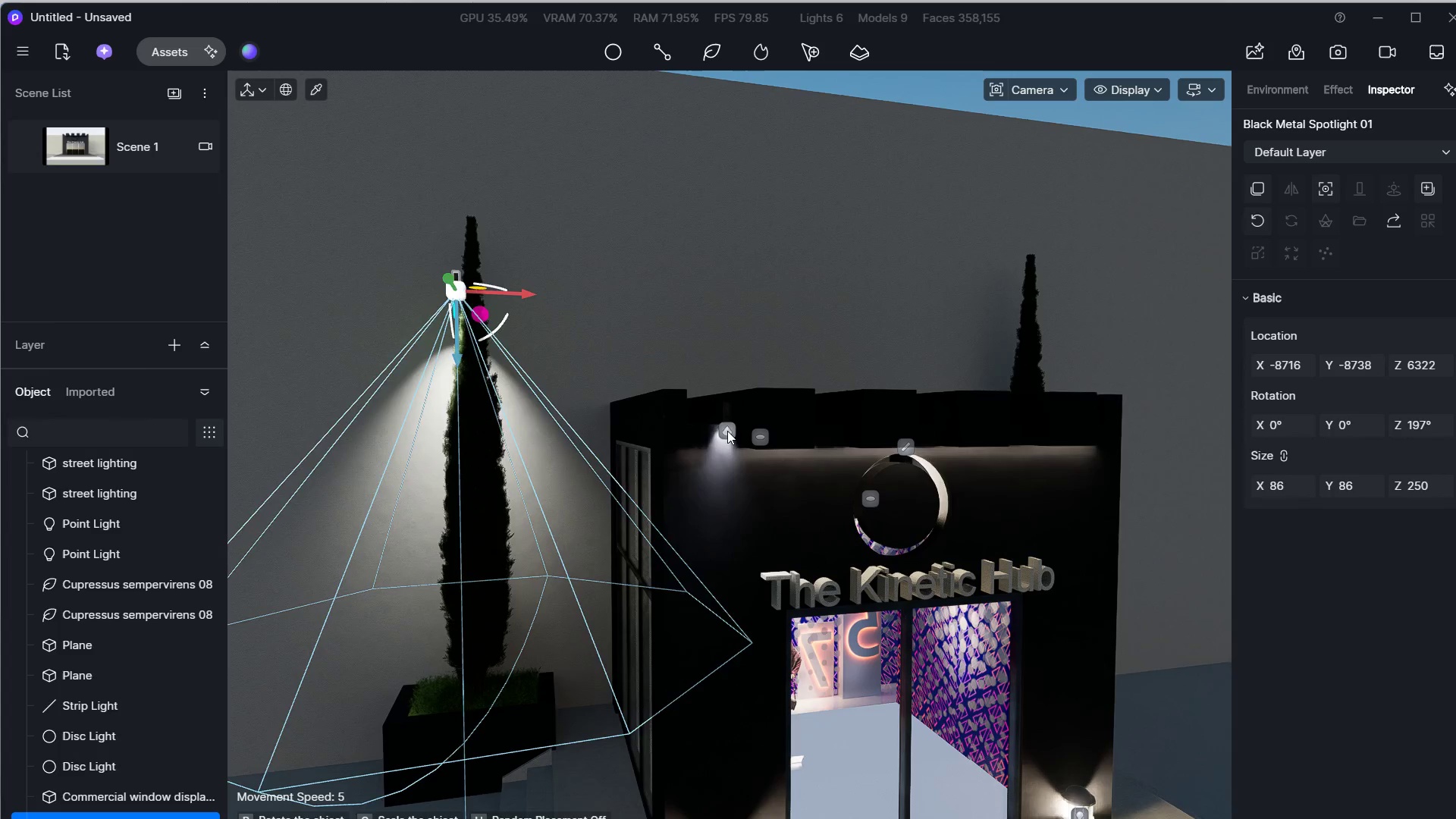 
hold_key(key=S, duration=1.14)
 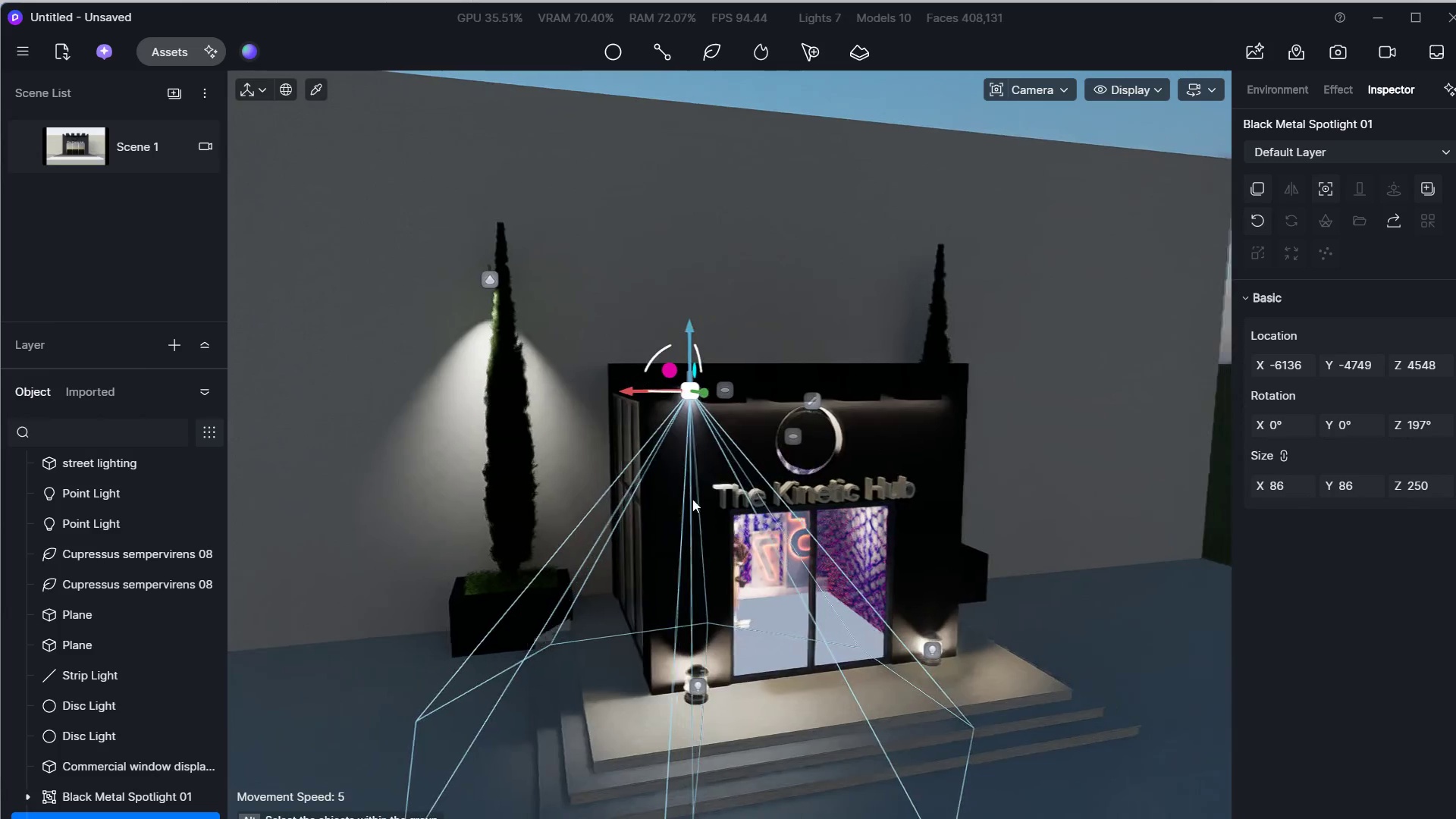 
hold_key(key=A, duration=0.86)
 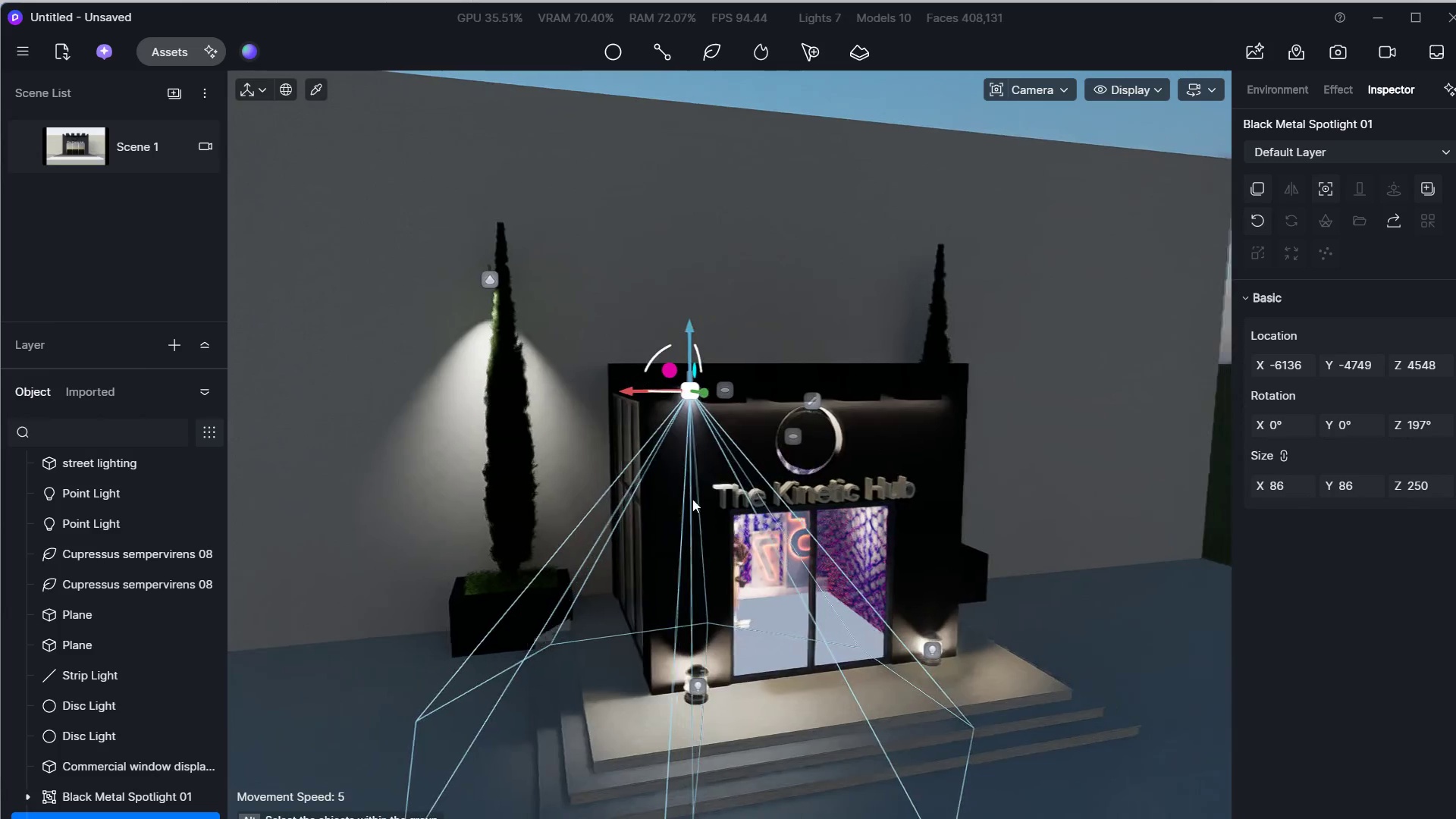 
hold_key(key=D, duration=1.17)
 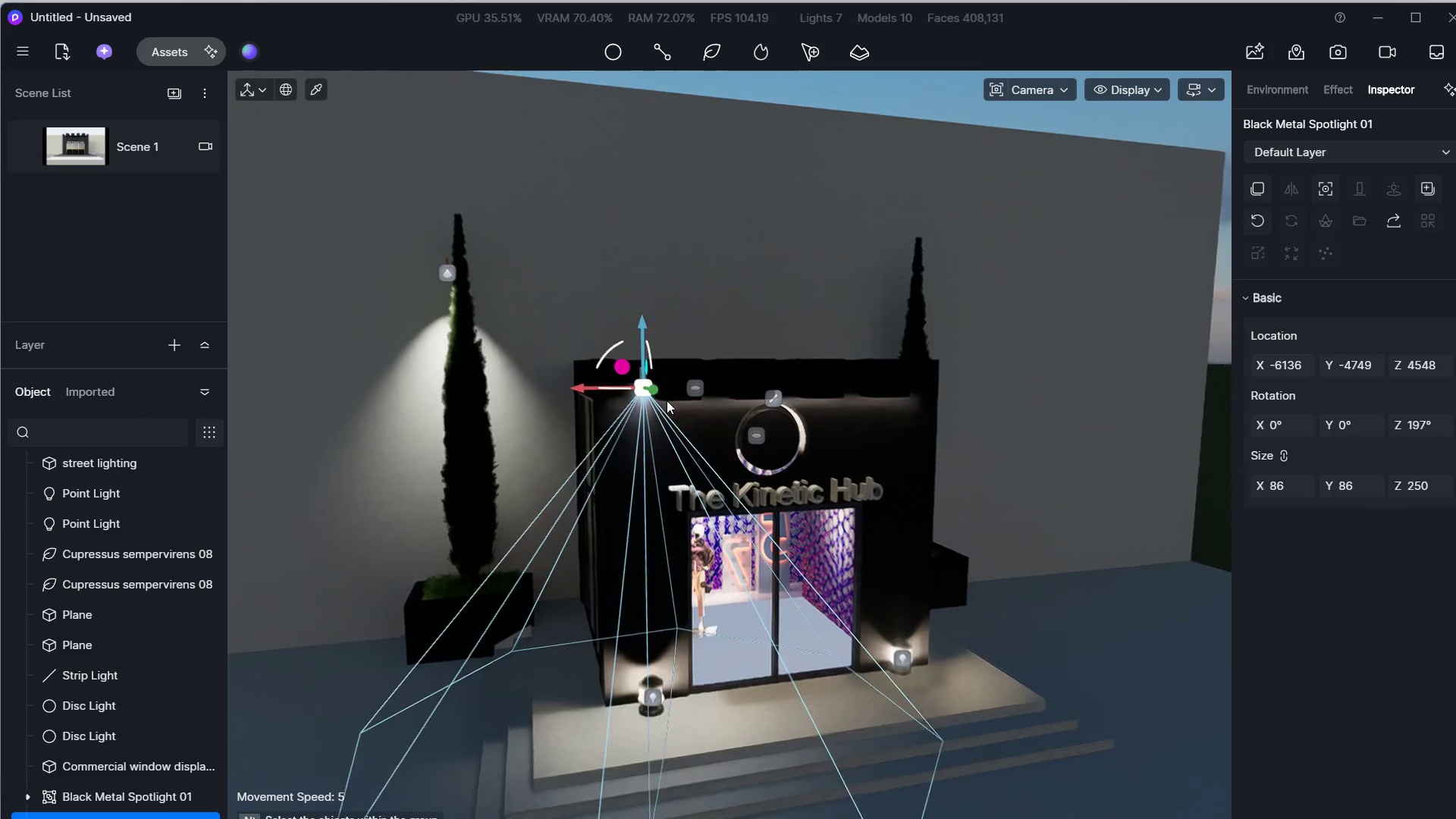 
hold_key(key=D, duration=13.33)
 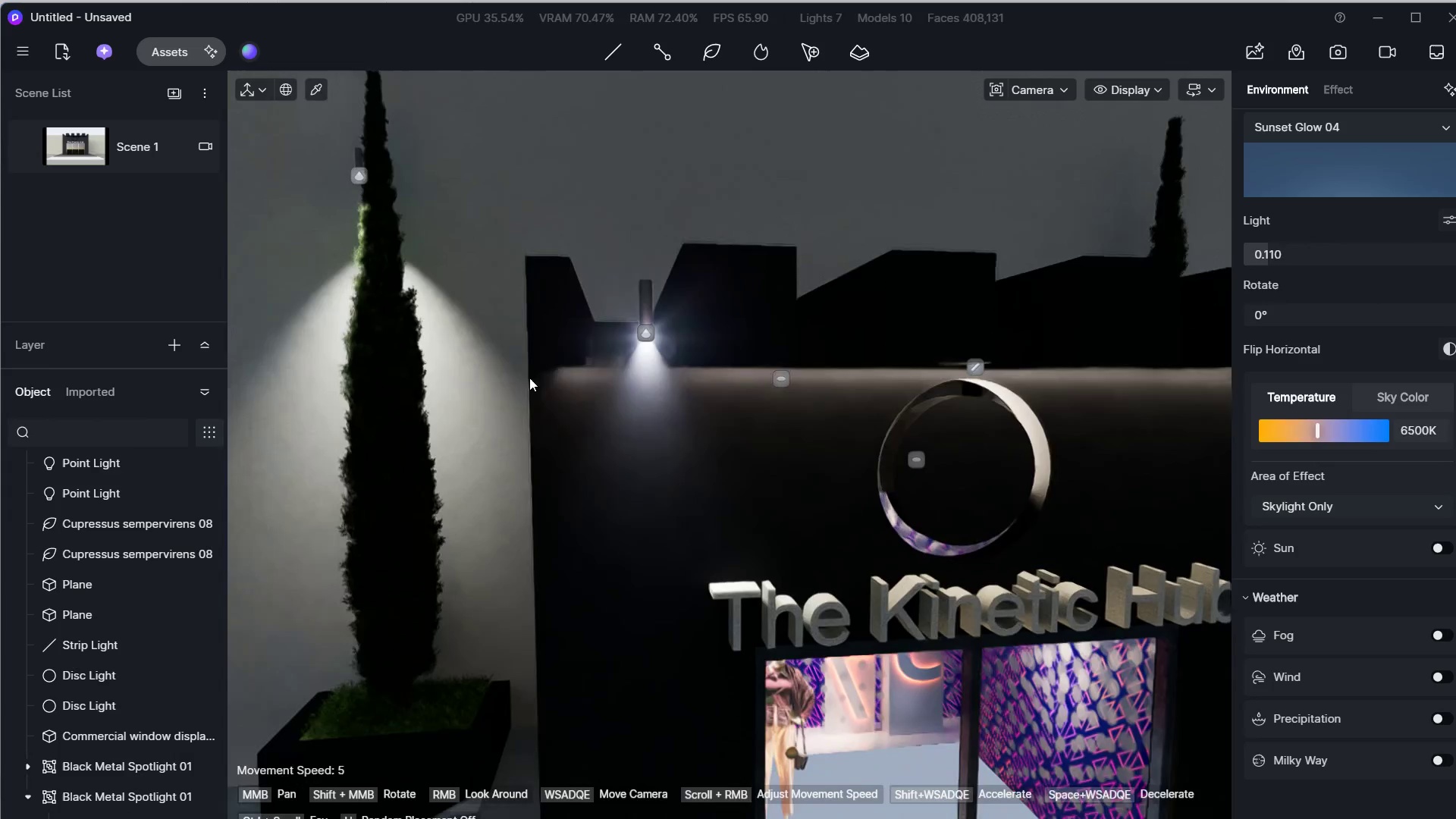 
hold_key(key=W, duration=2.3)
 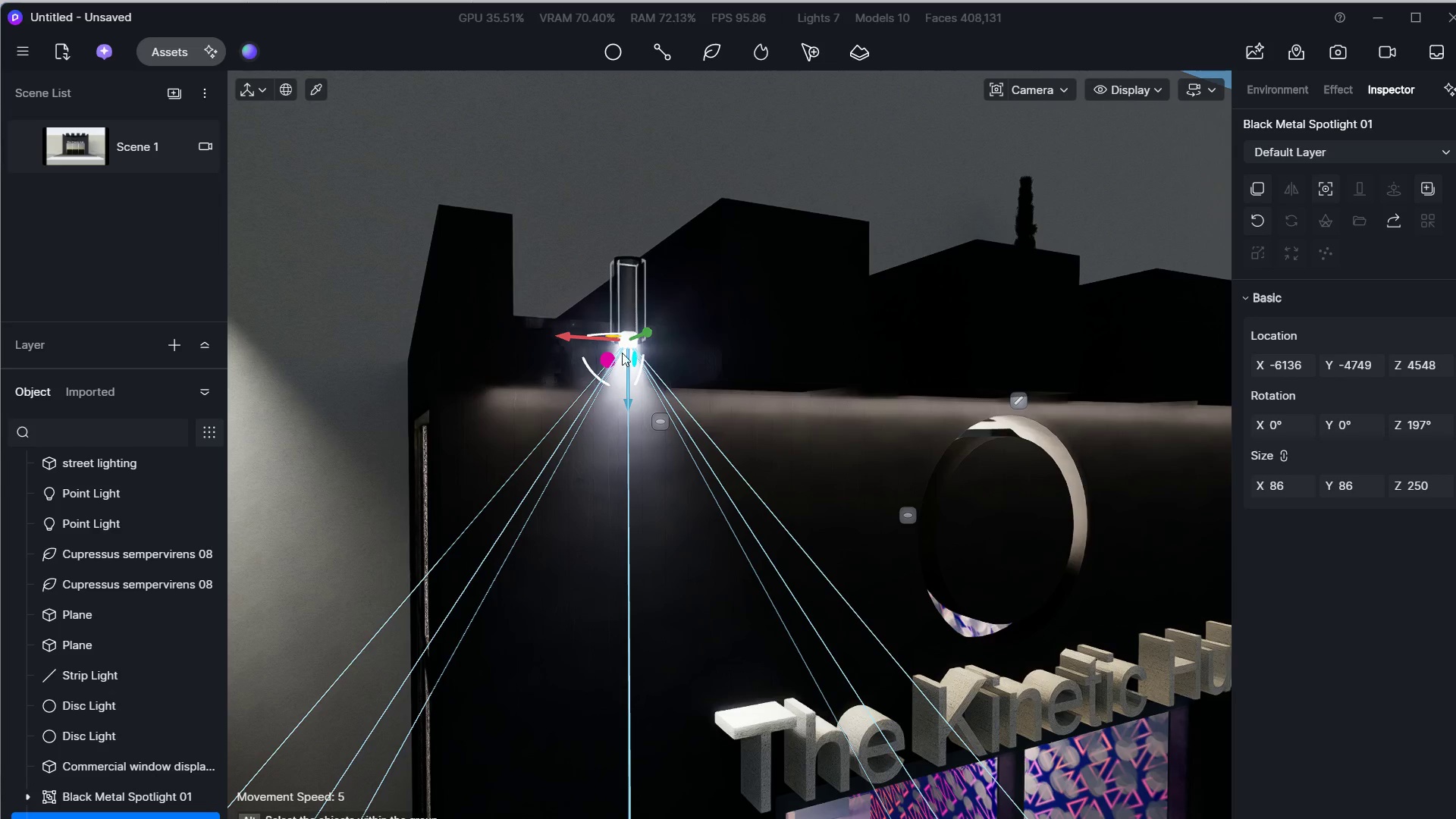 
hold_key(key=A, duration=0.56)
 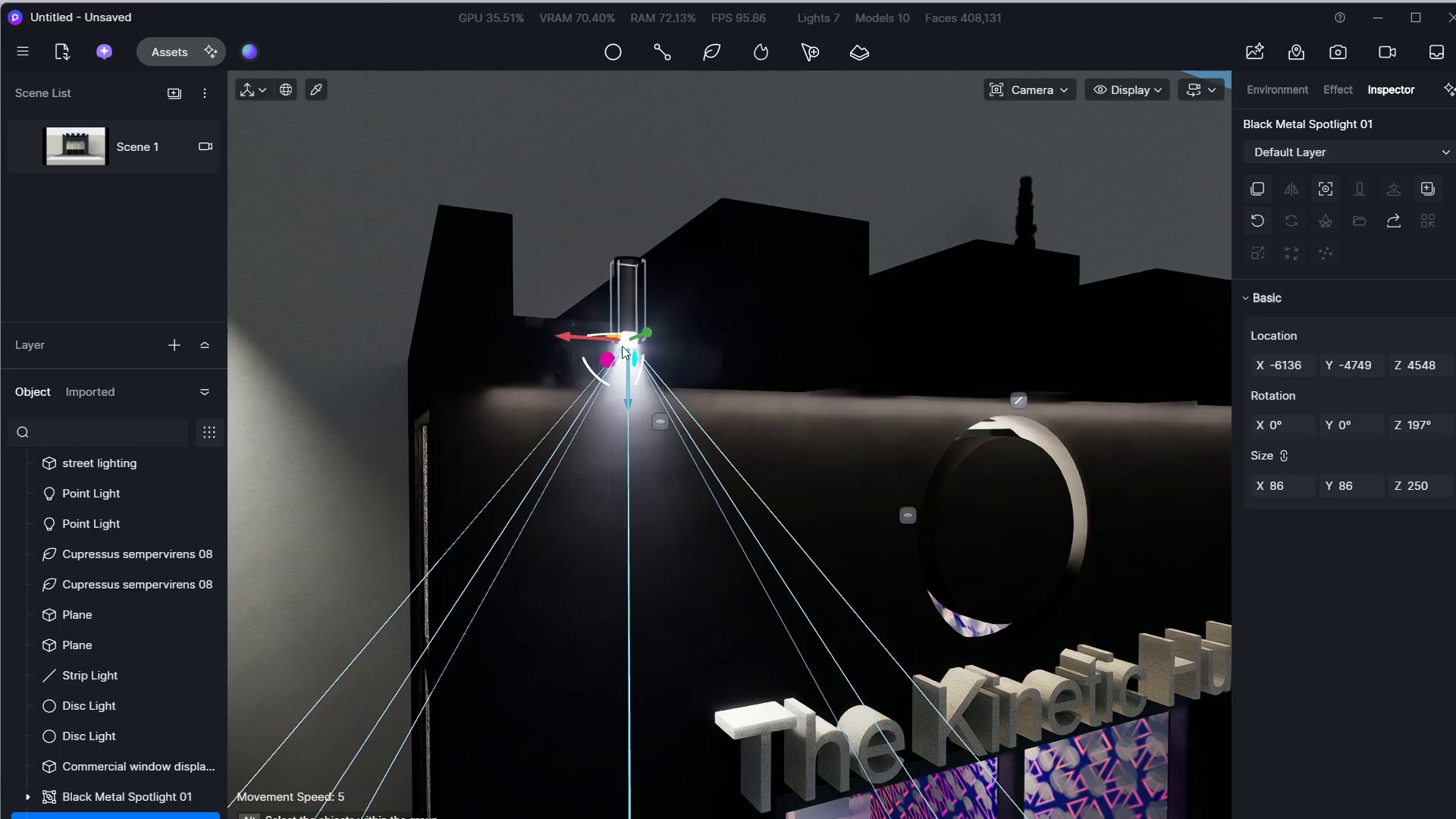 
double_click([622, 315])
 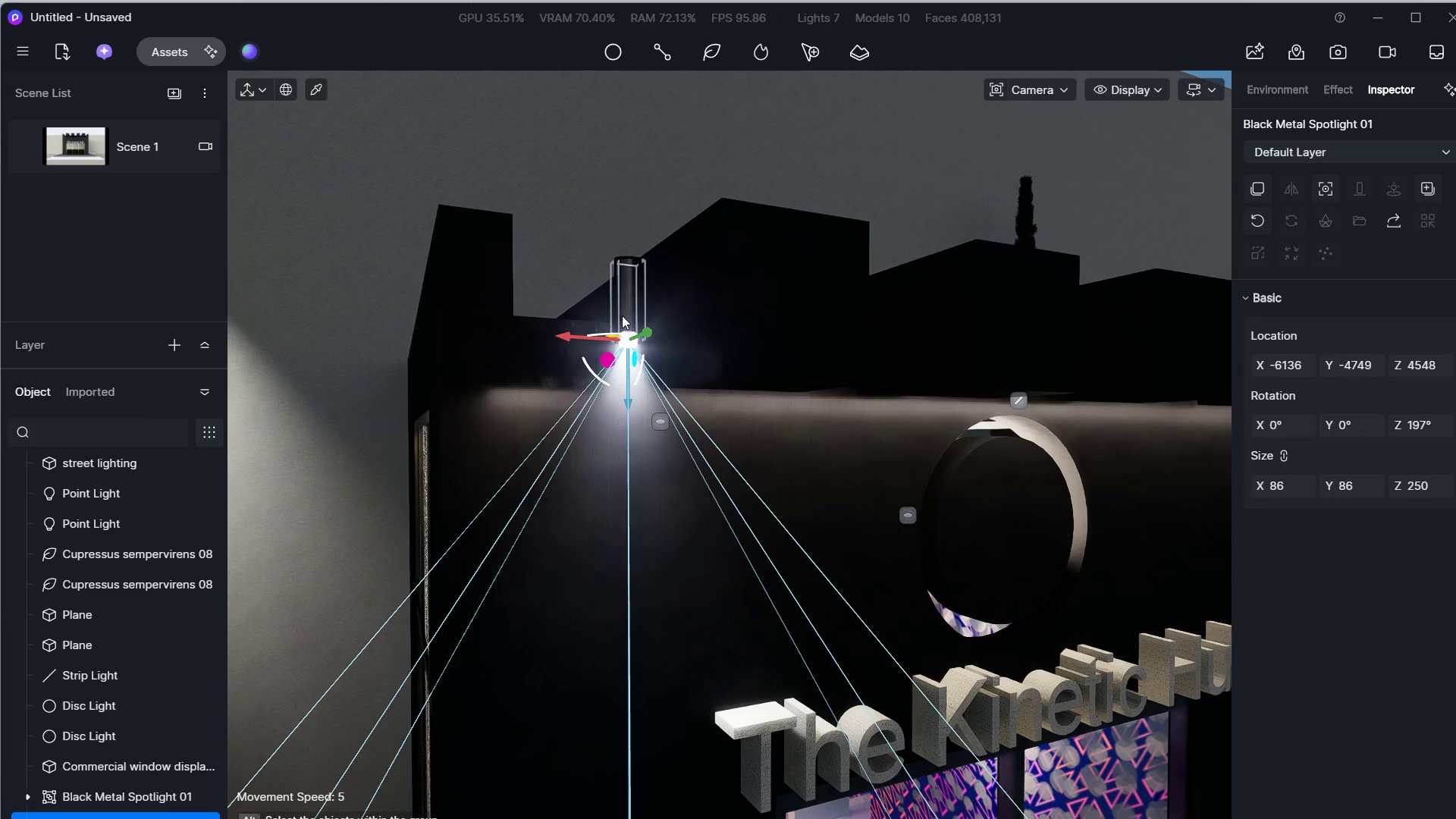 
triple_click([622, 315])
 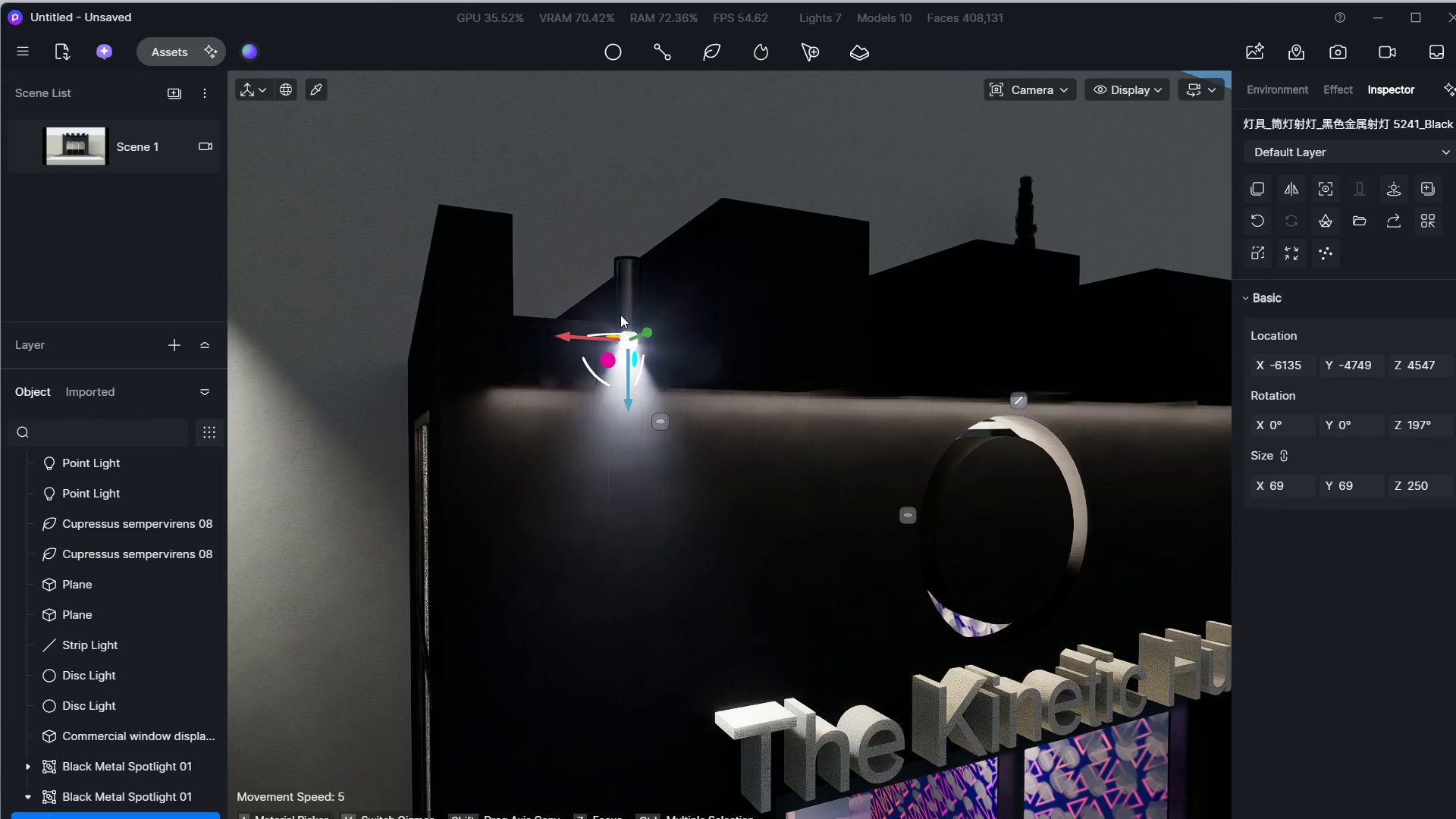 
triple_click([620, 315])
 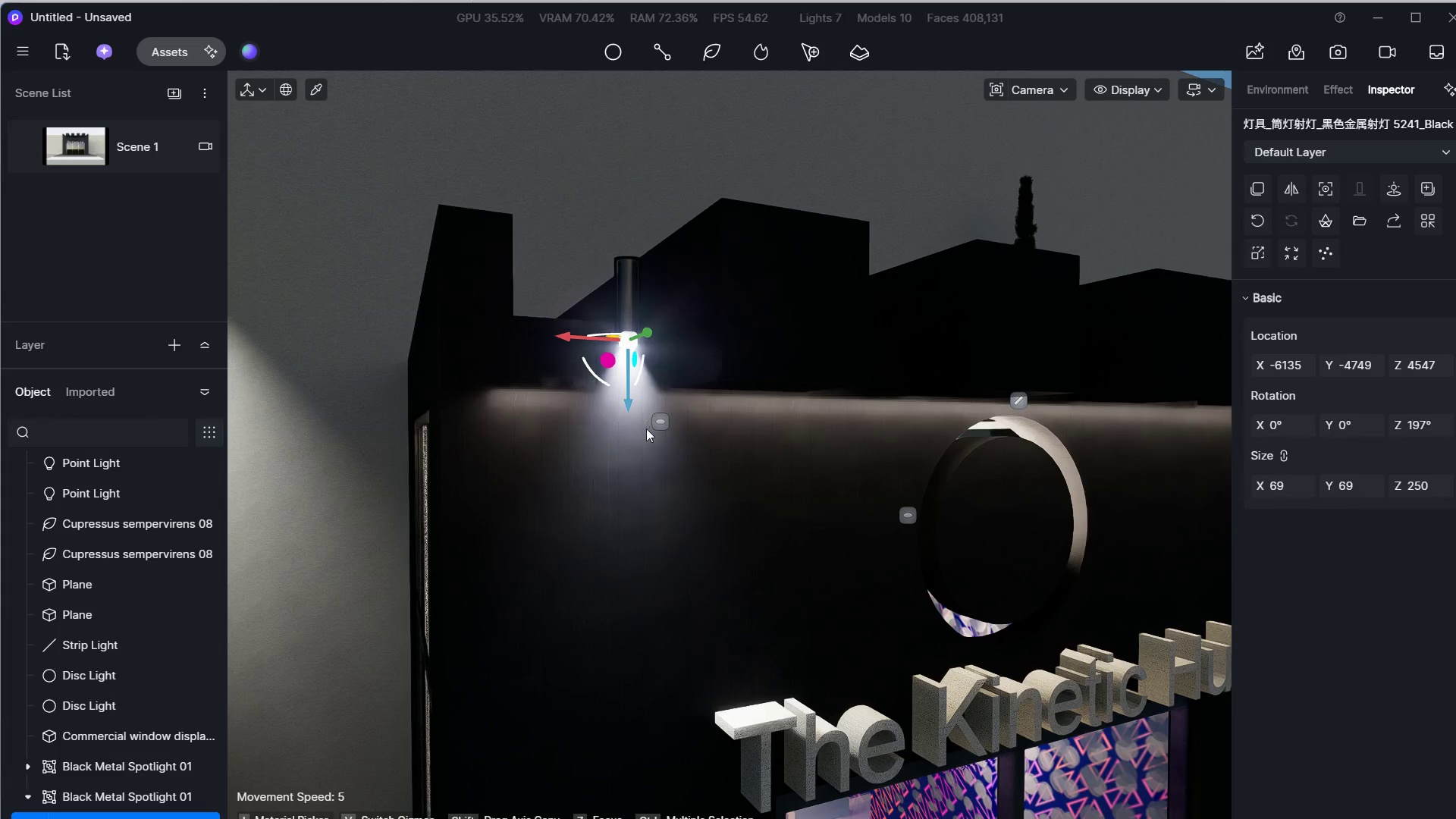 
left_click([654, 428])
 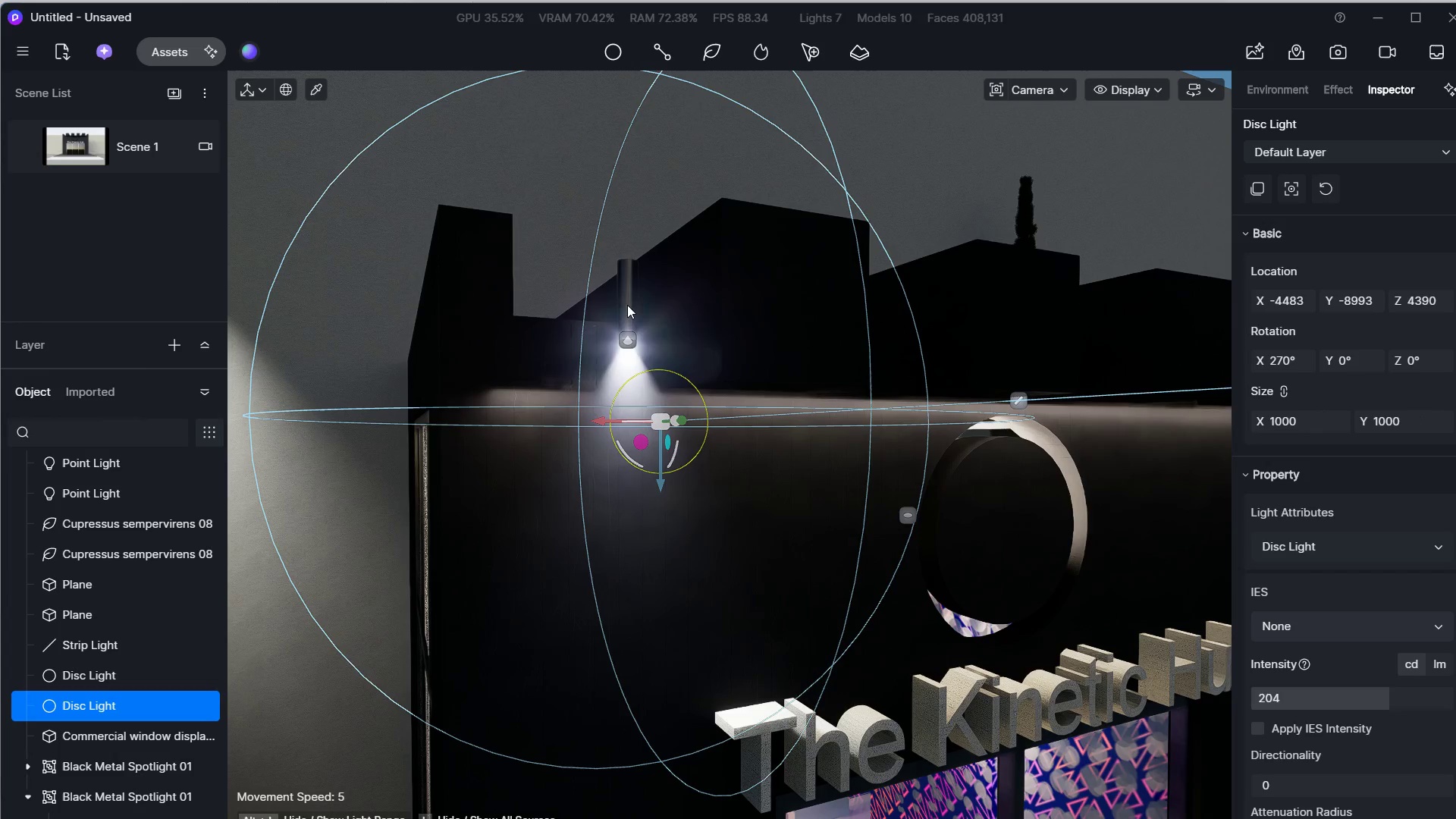 
left_click([627, 337])
 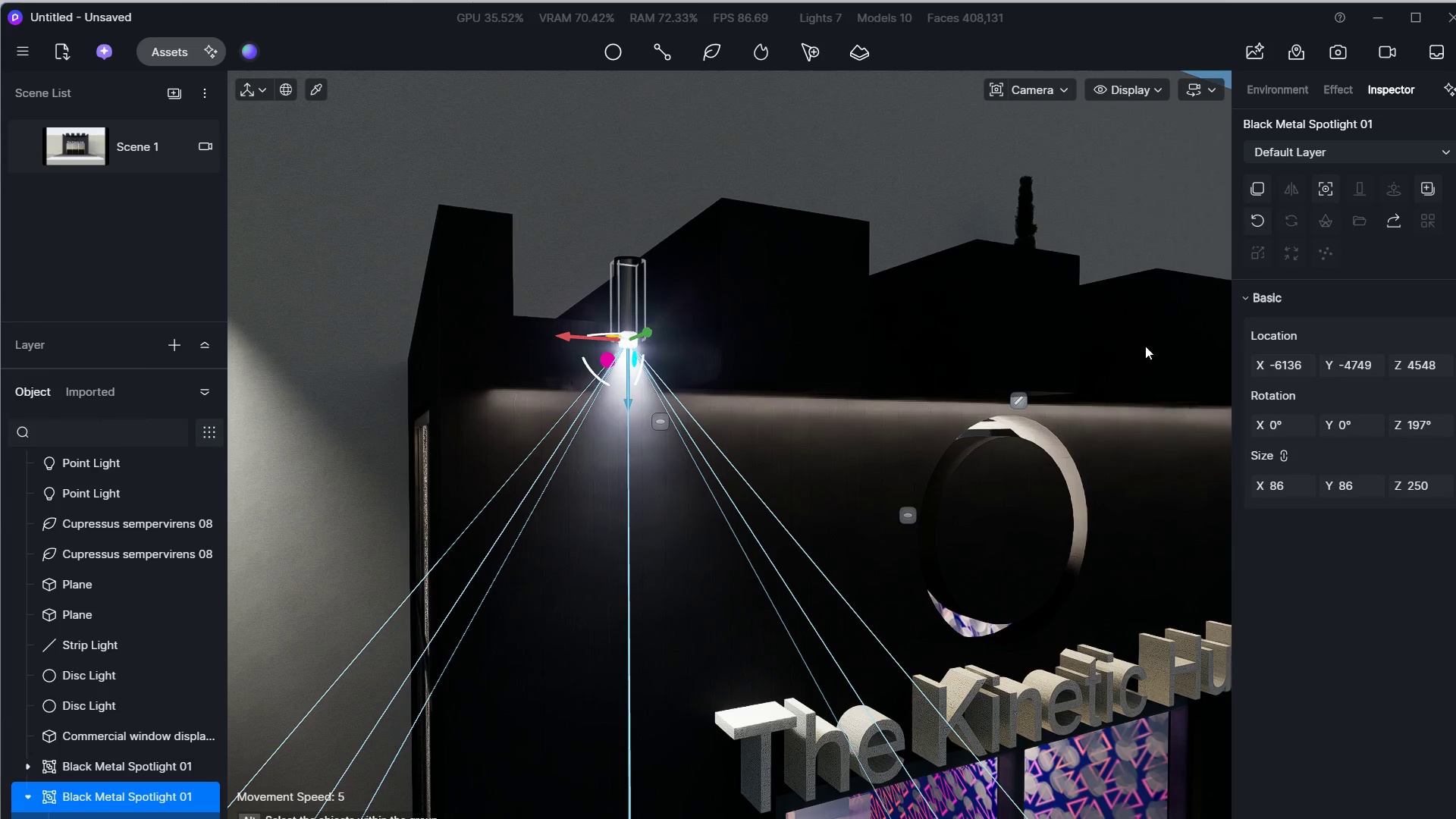 
scroll: coordinate [1348, 290], scroll_direction: up, amount: 2.0
 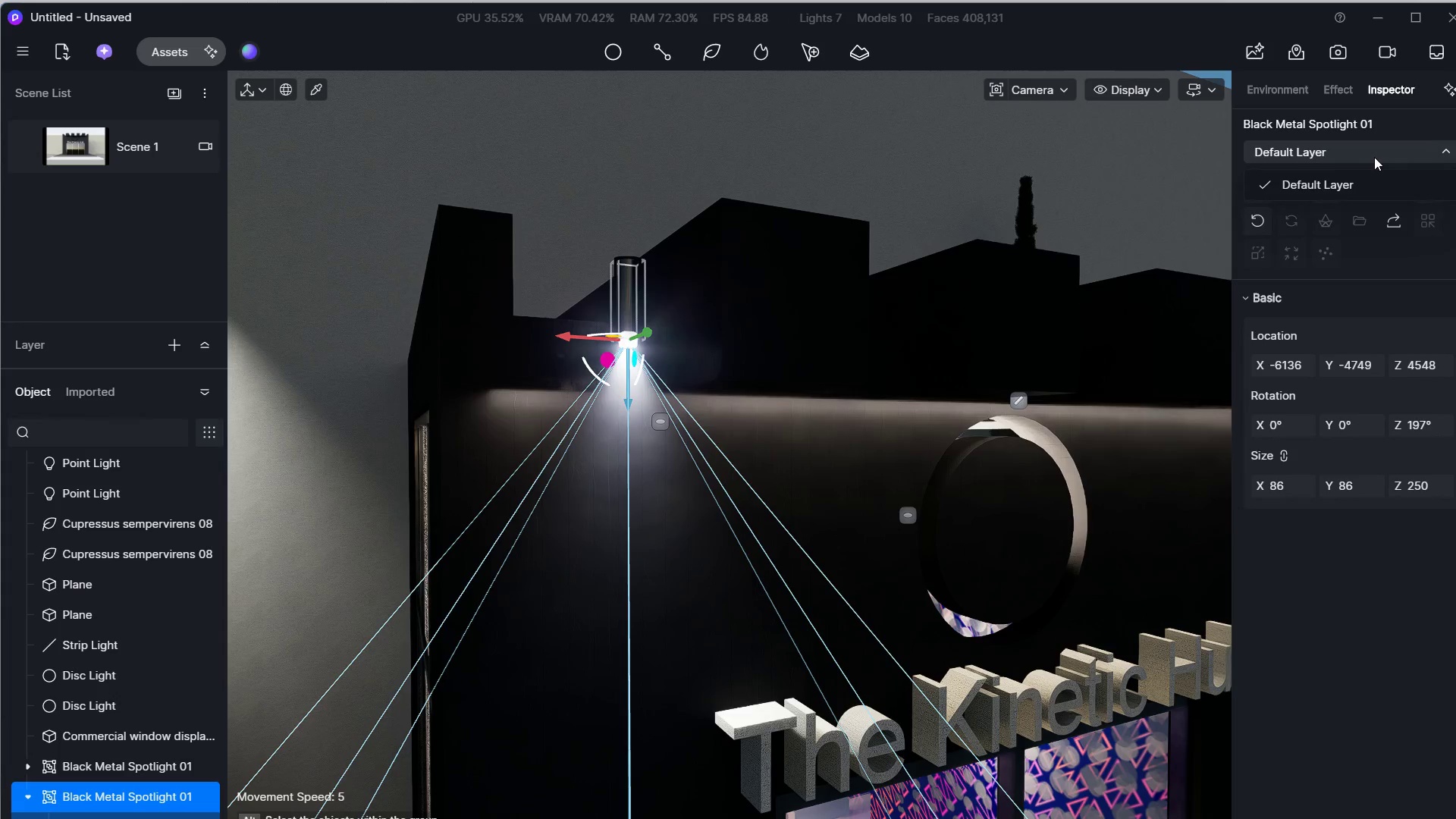 
double_click([1374, 157])
 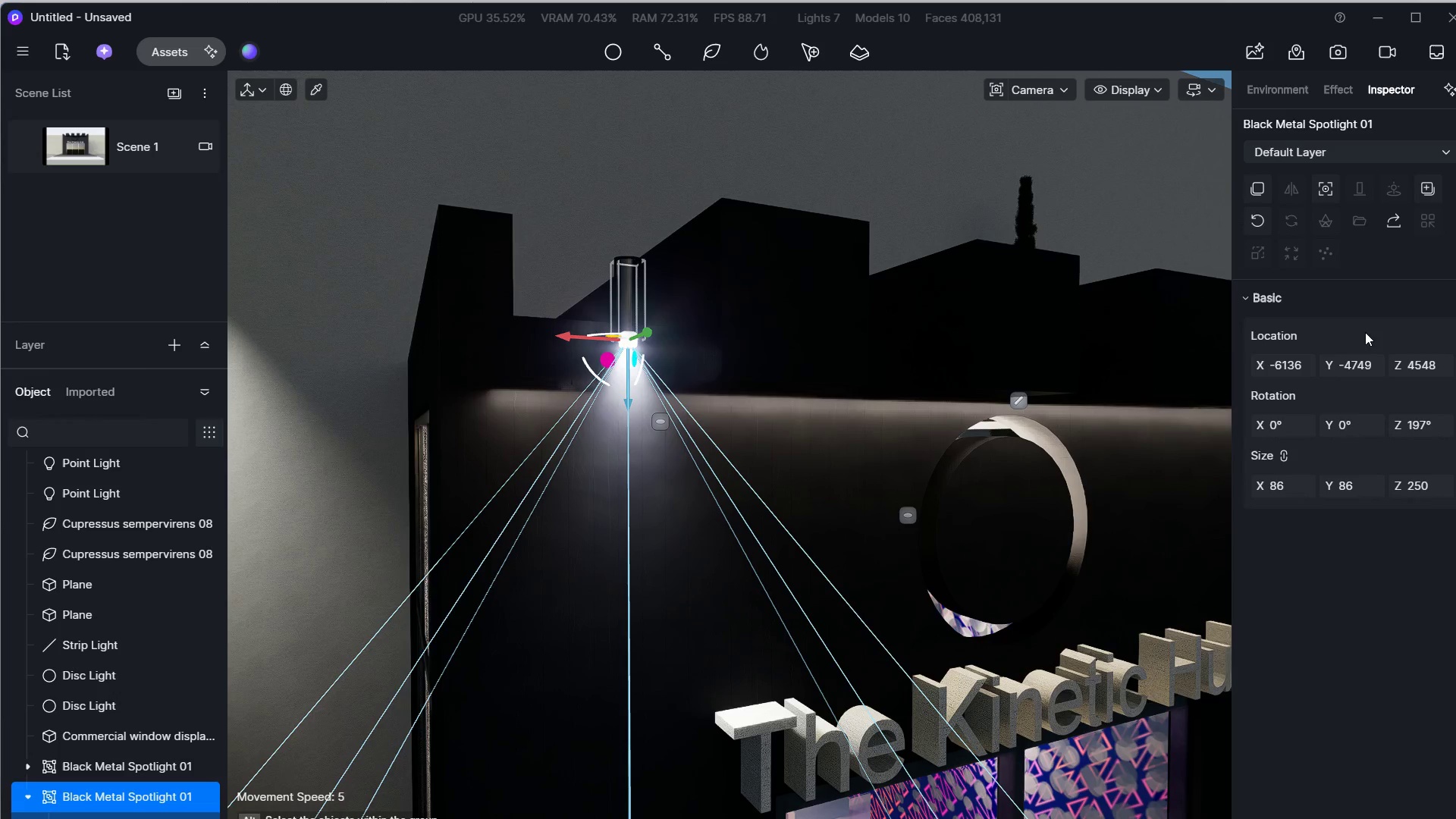 
scroll: coordinate [1363, 344], scroll_direction: down, amount: 2.0
 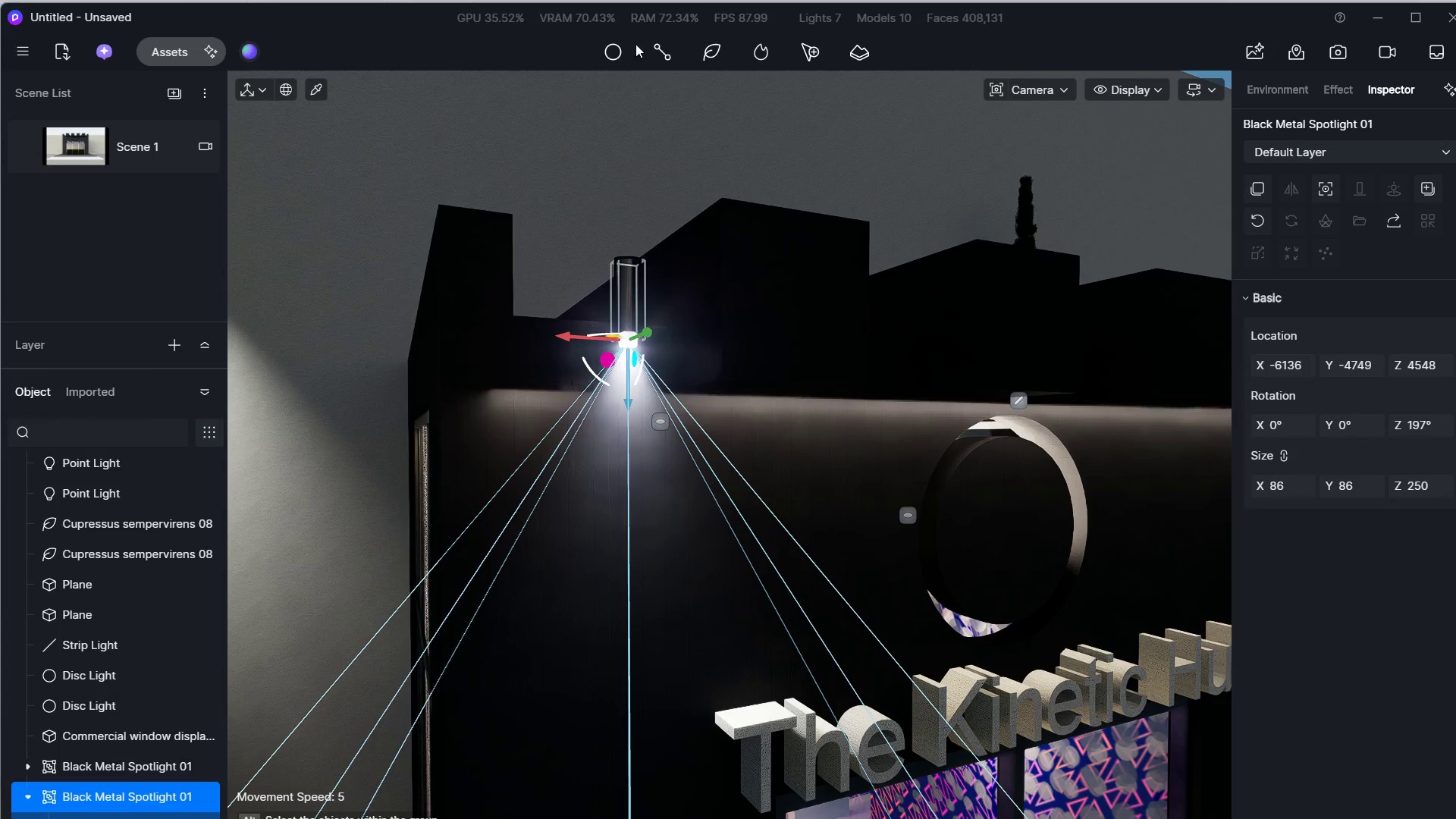 
left_click([622, 55])
 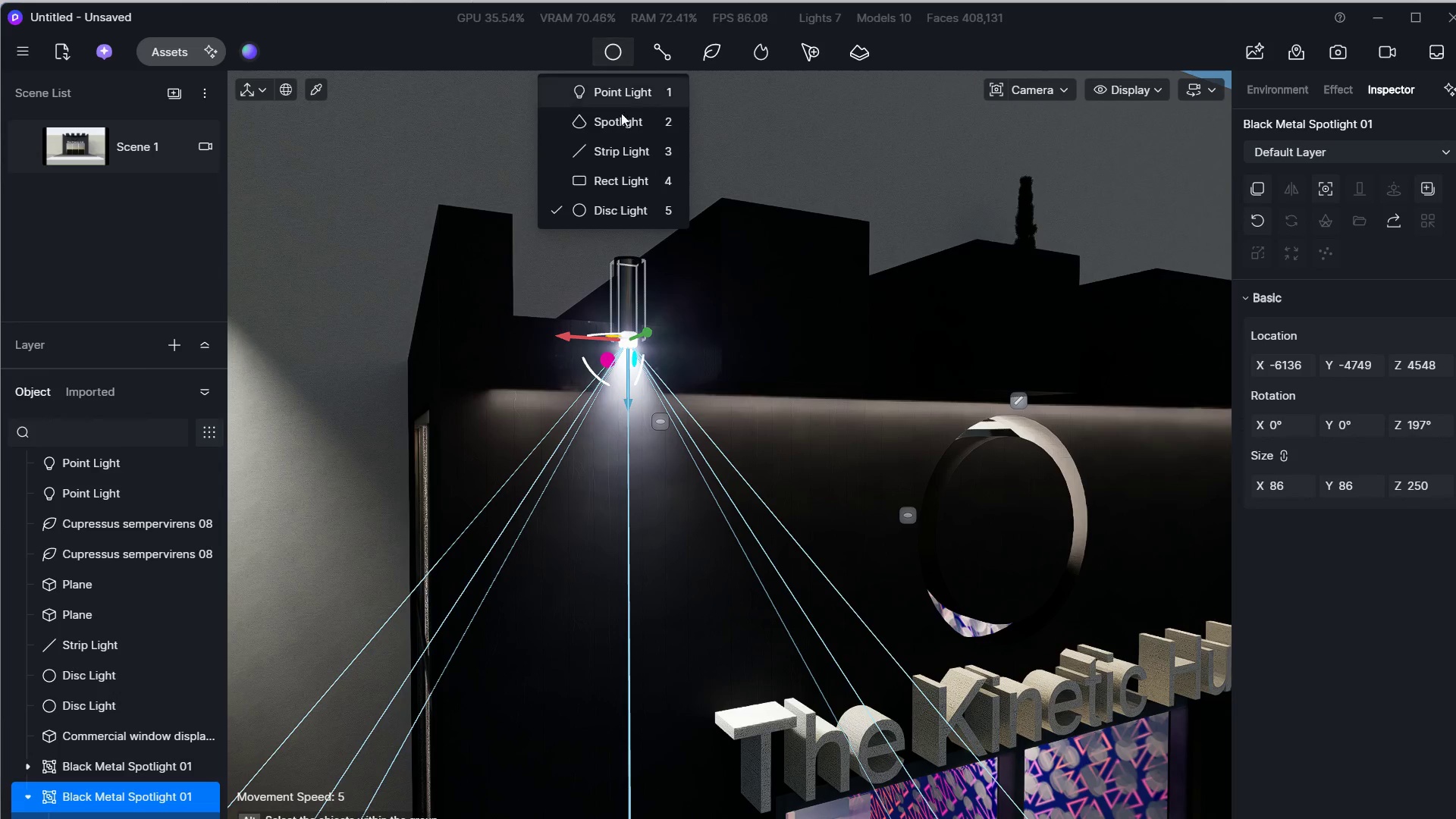 
left_click([606, 139])
 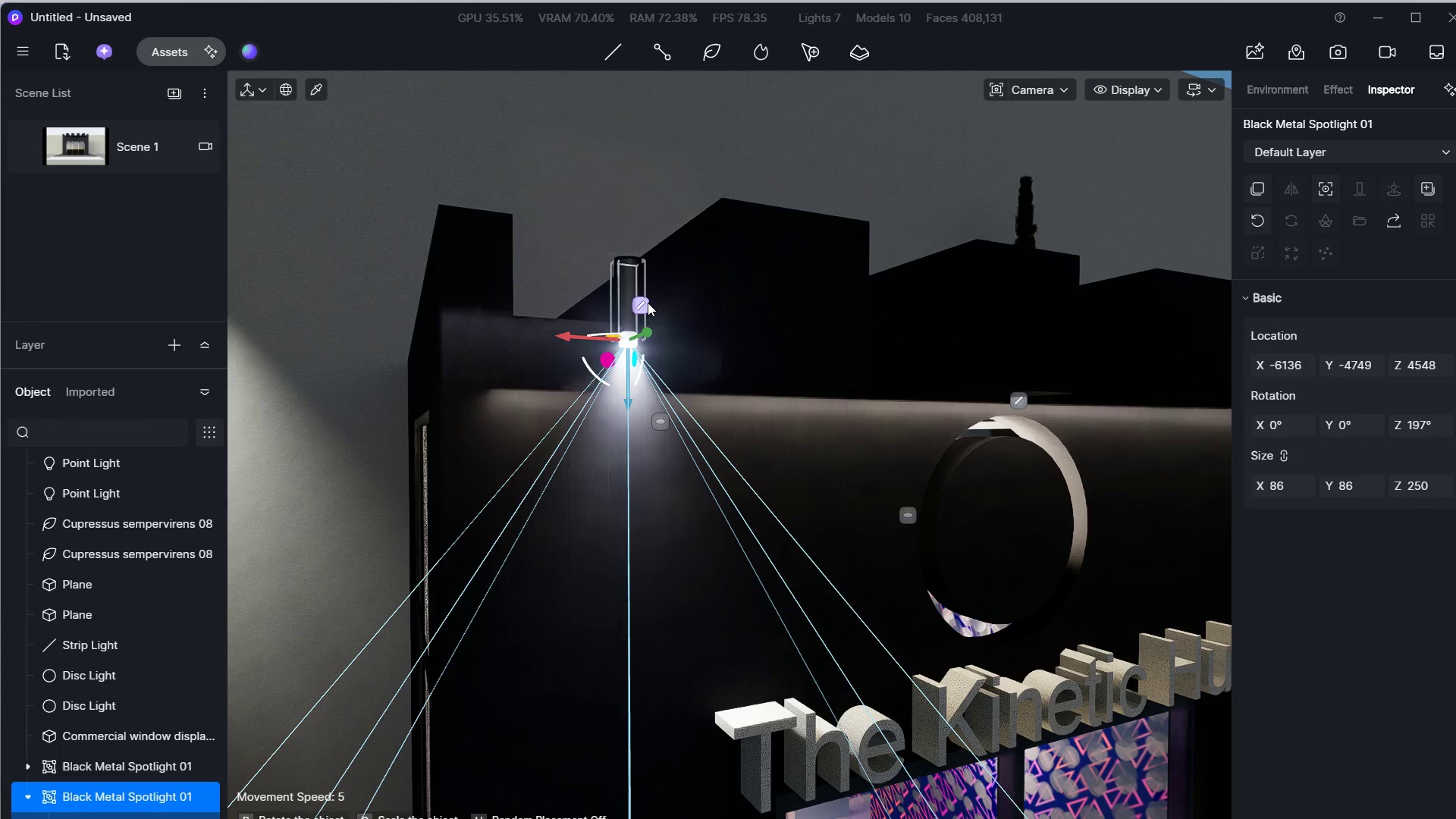 
key(Escape)
 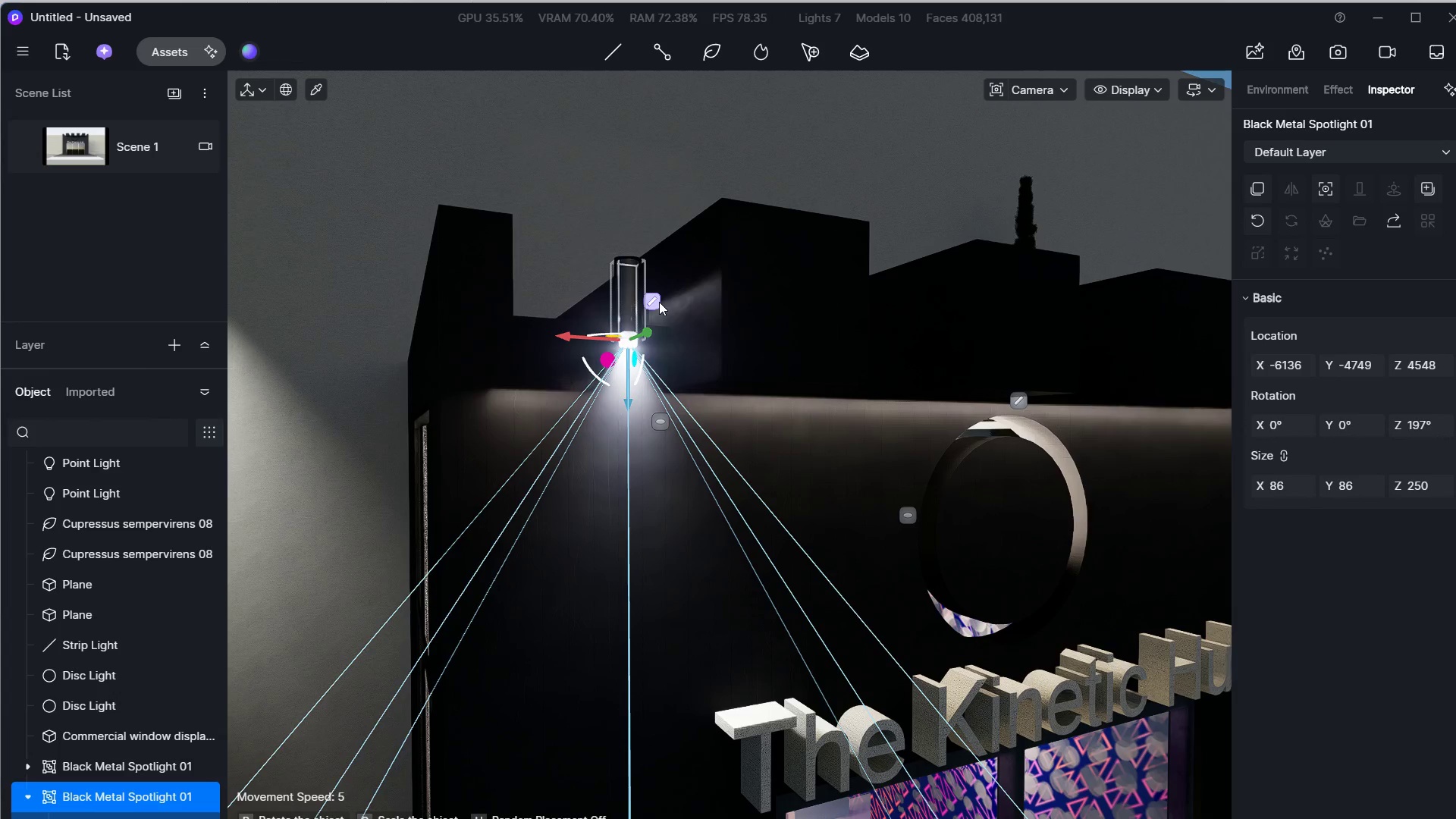 
key(Escape)
 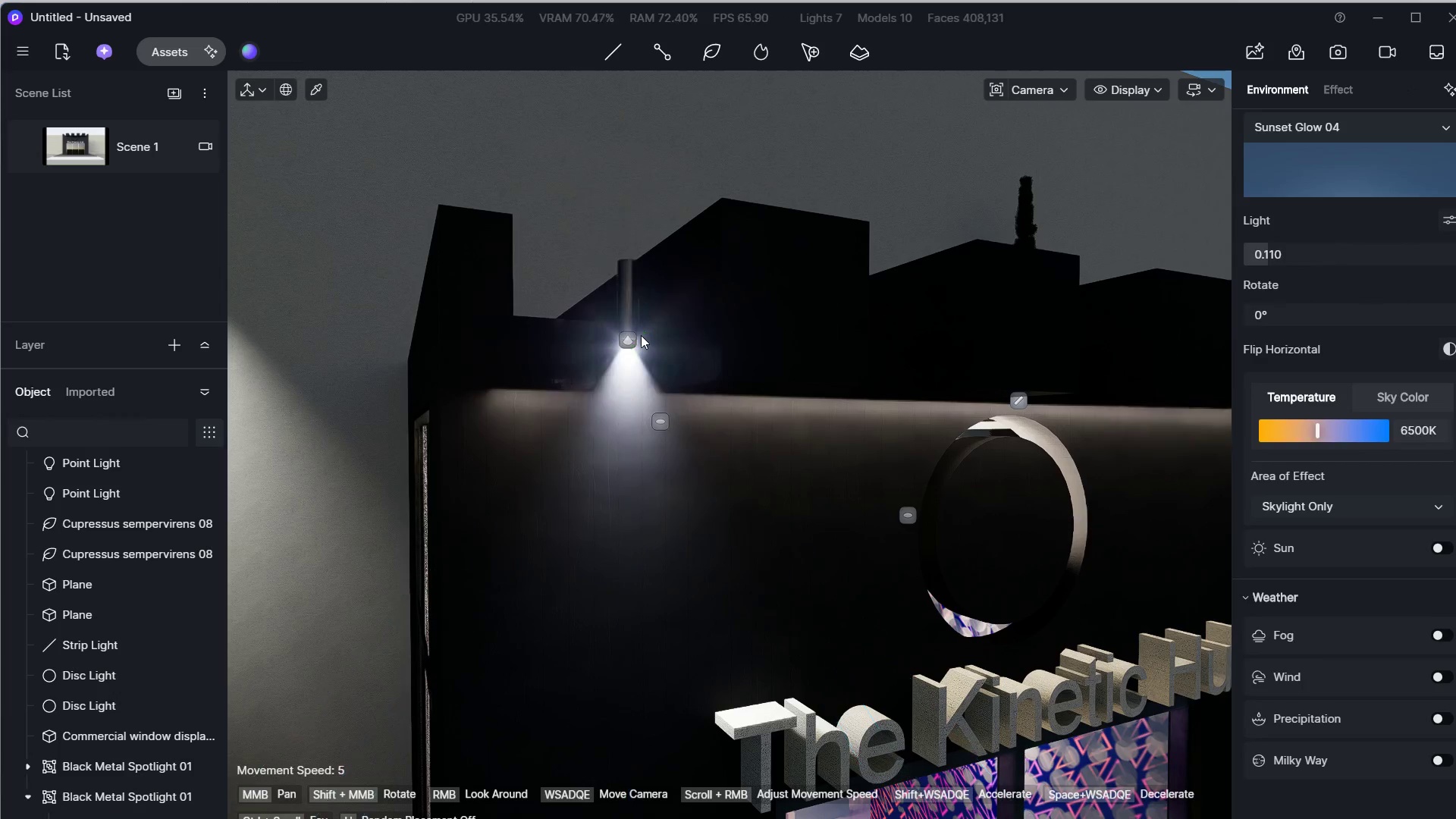 
hold_key(key=D, duration=2.11)
 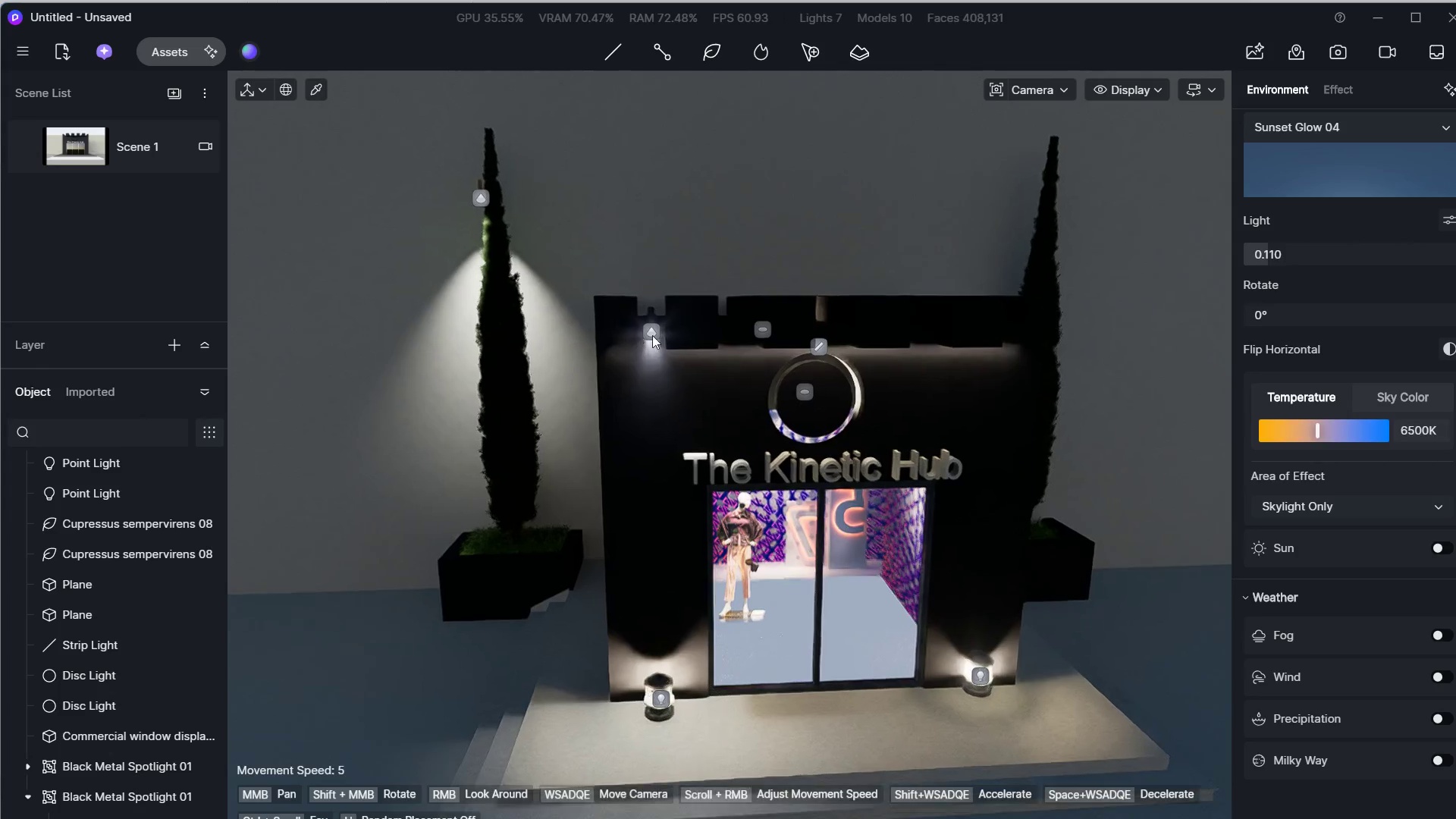 
hold_key(key=S, duration=1.78)
 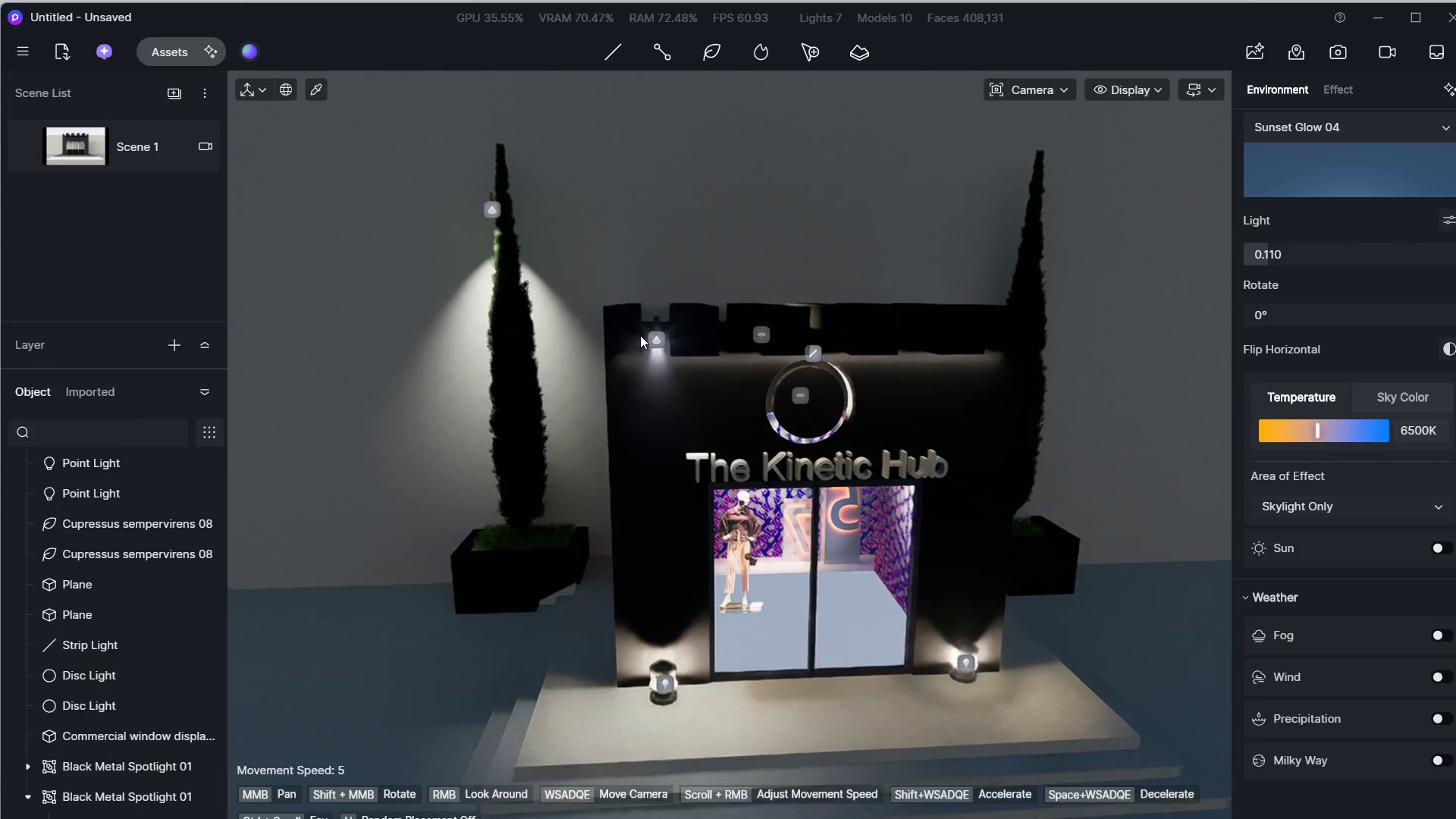 
hold_key(key=A, duration=1.5)
 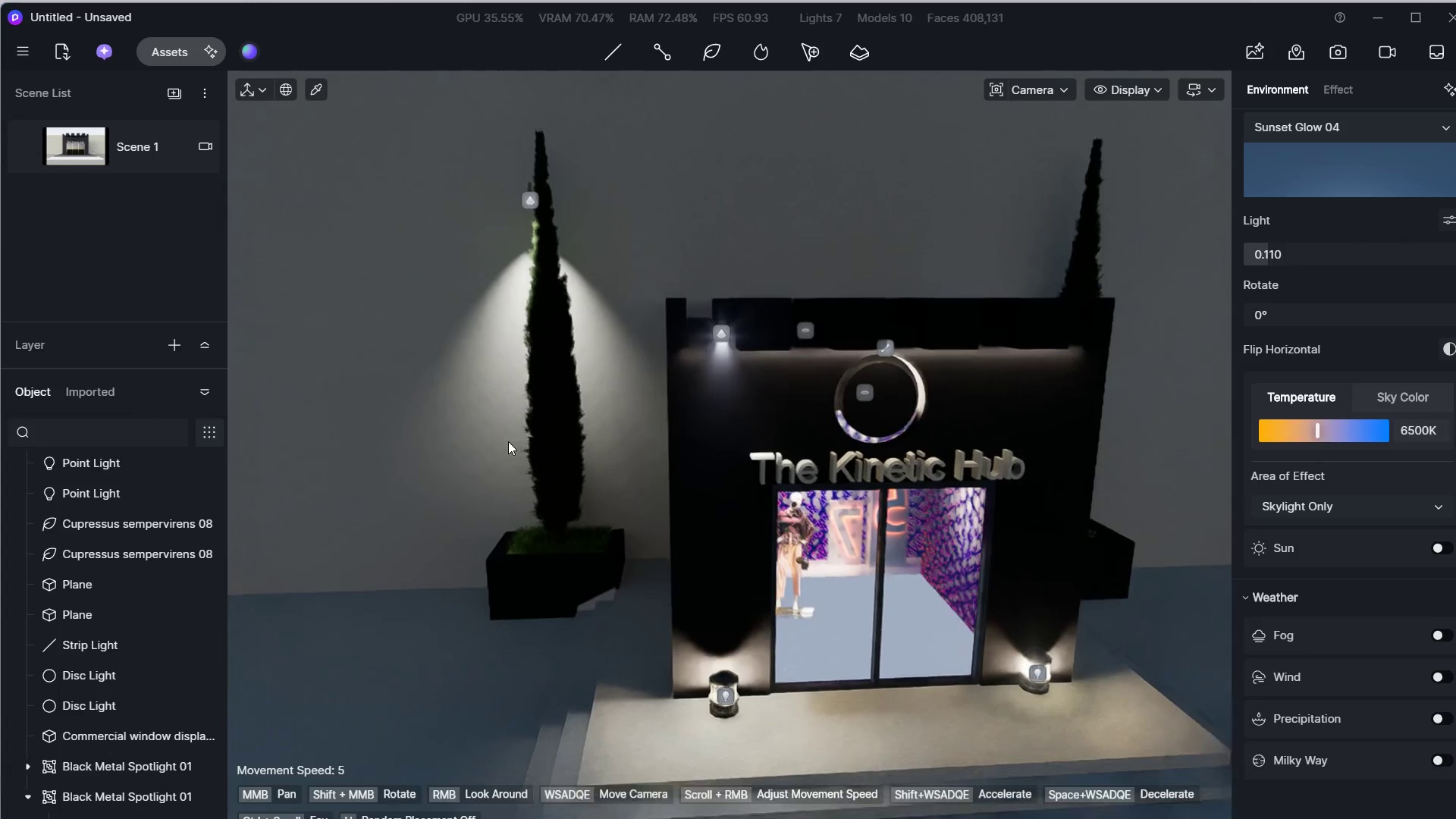 
key(A)
 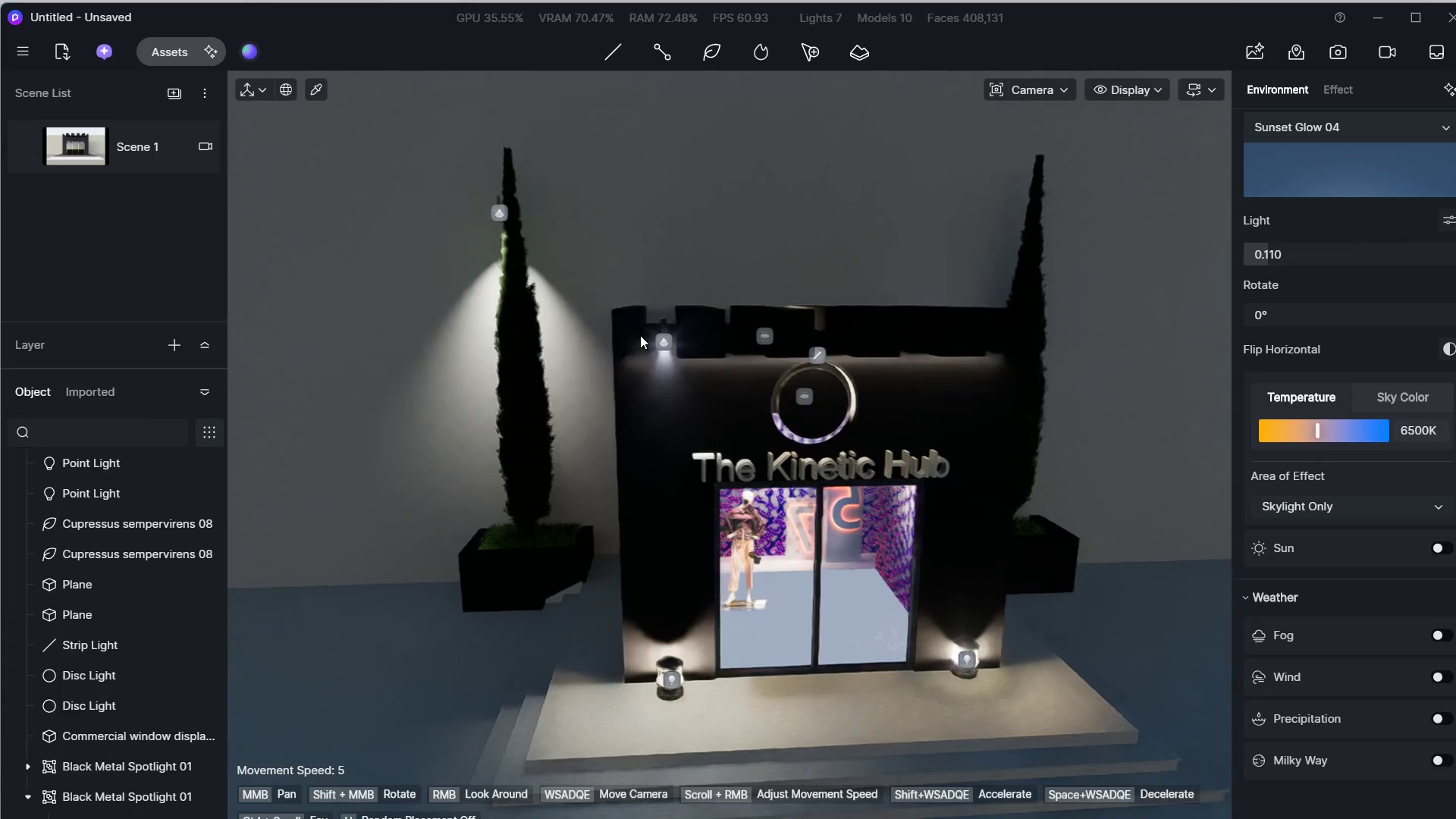 
hold_key(key=W, duration=0.48)
 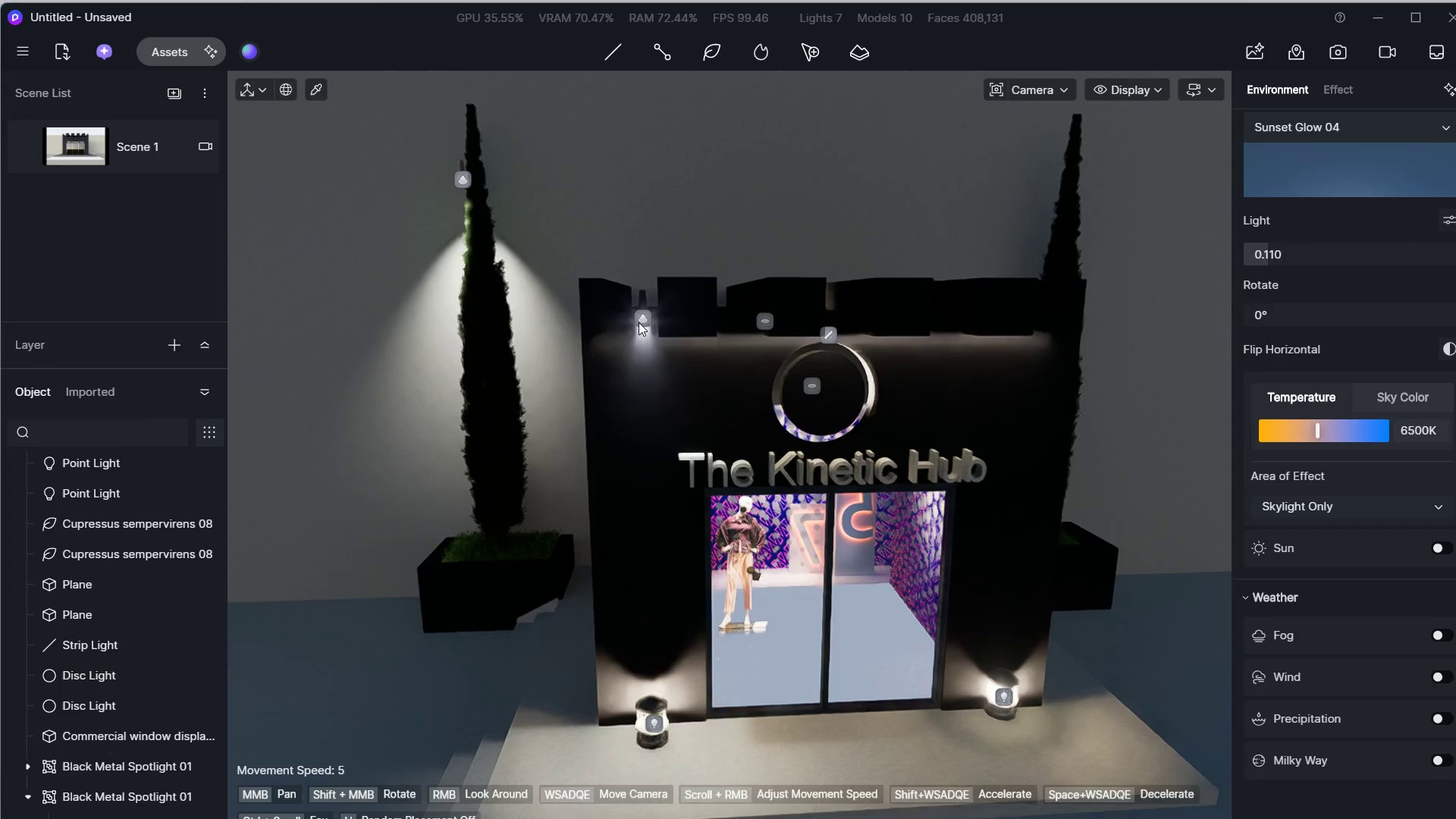 
left_click([639, 322])
 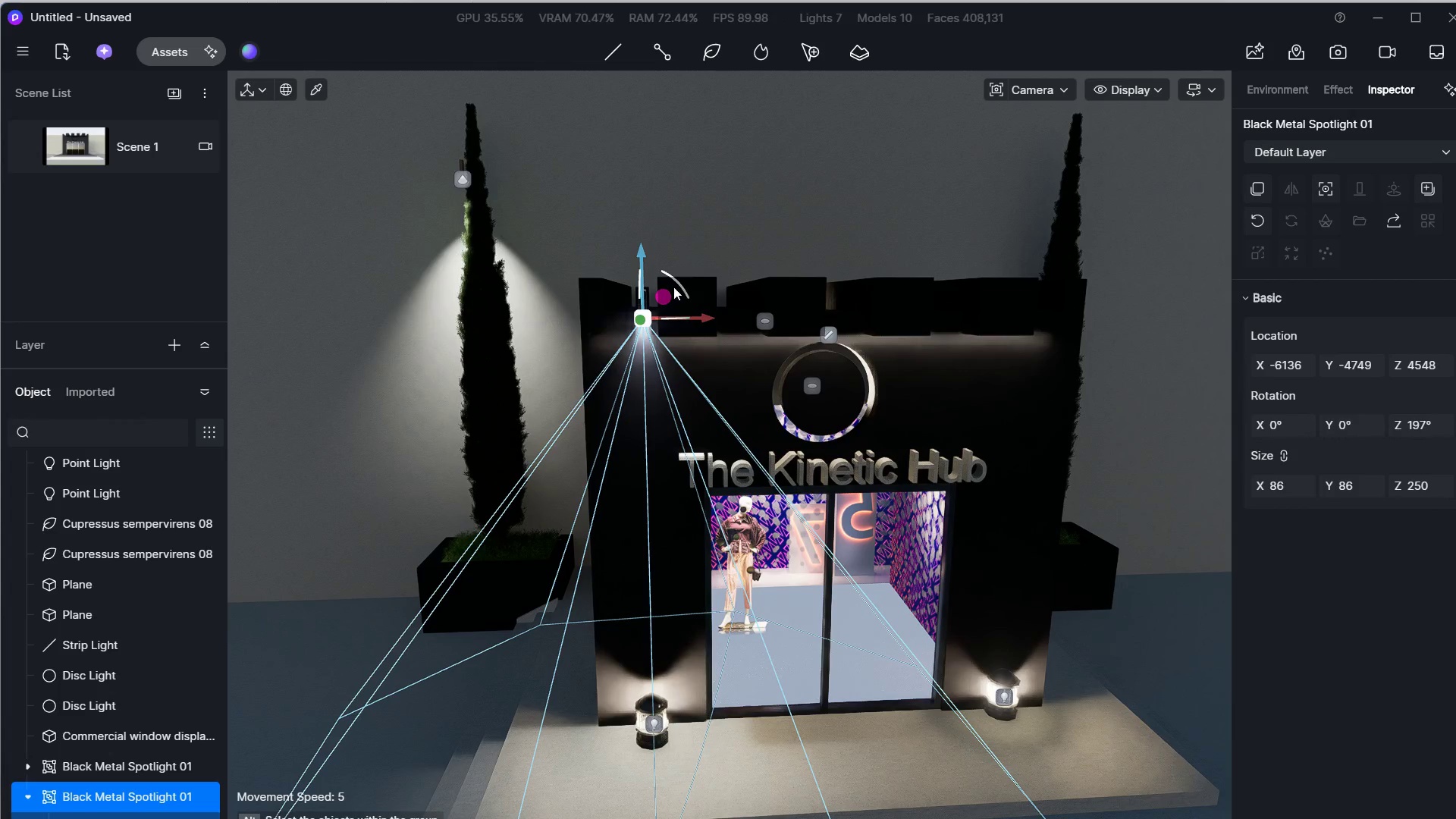 
left_click_drag(start_coordinate=[673, 281], to_coordinate=[575, 400])
 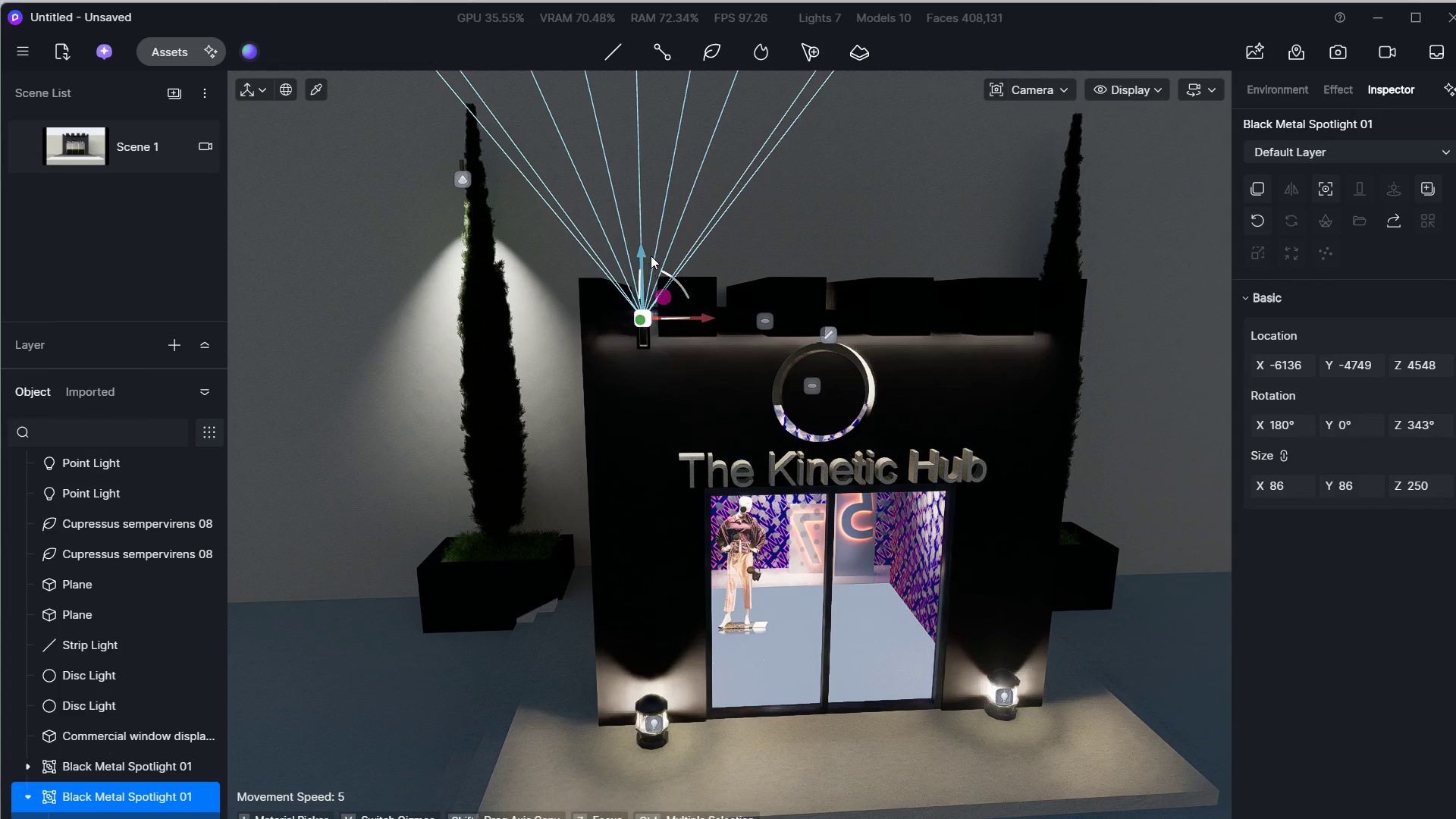 
left_click_drag(start_coordinate=[645, 255], to_coordinate=[757, 727])
 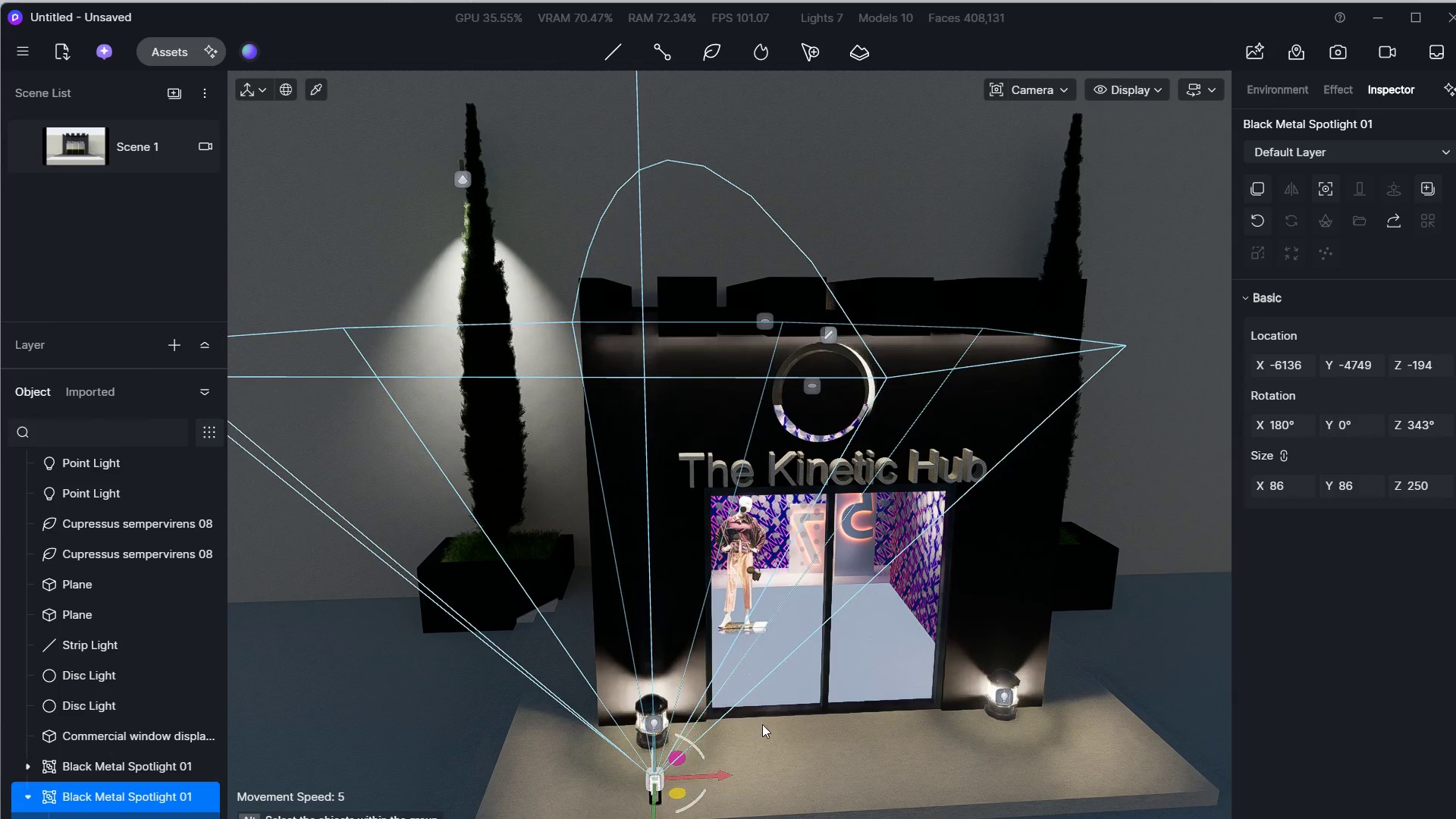 
hold_key(key=S, duration=0.75)
 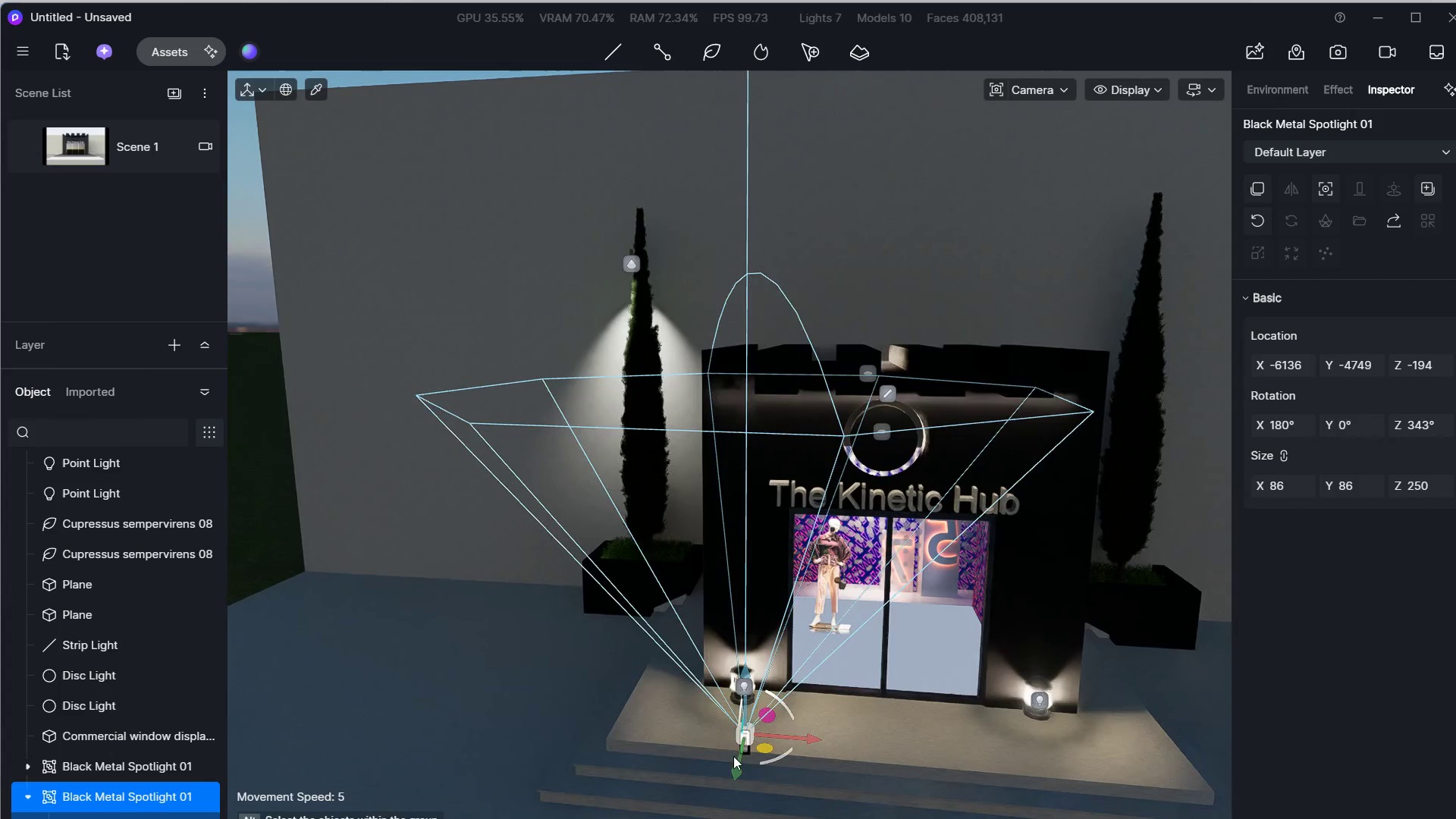 
hold_key(key=D, duration=0.77)
 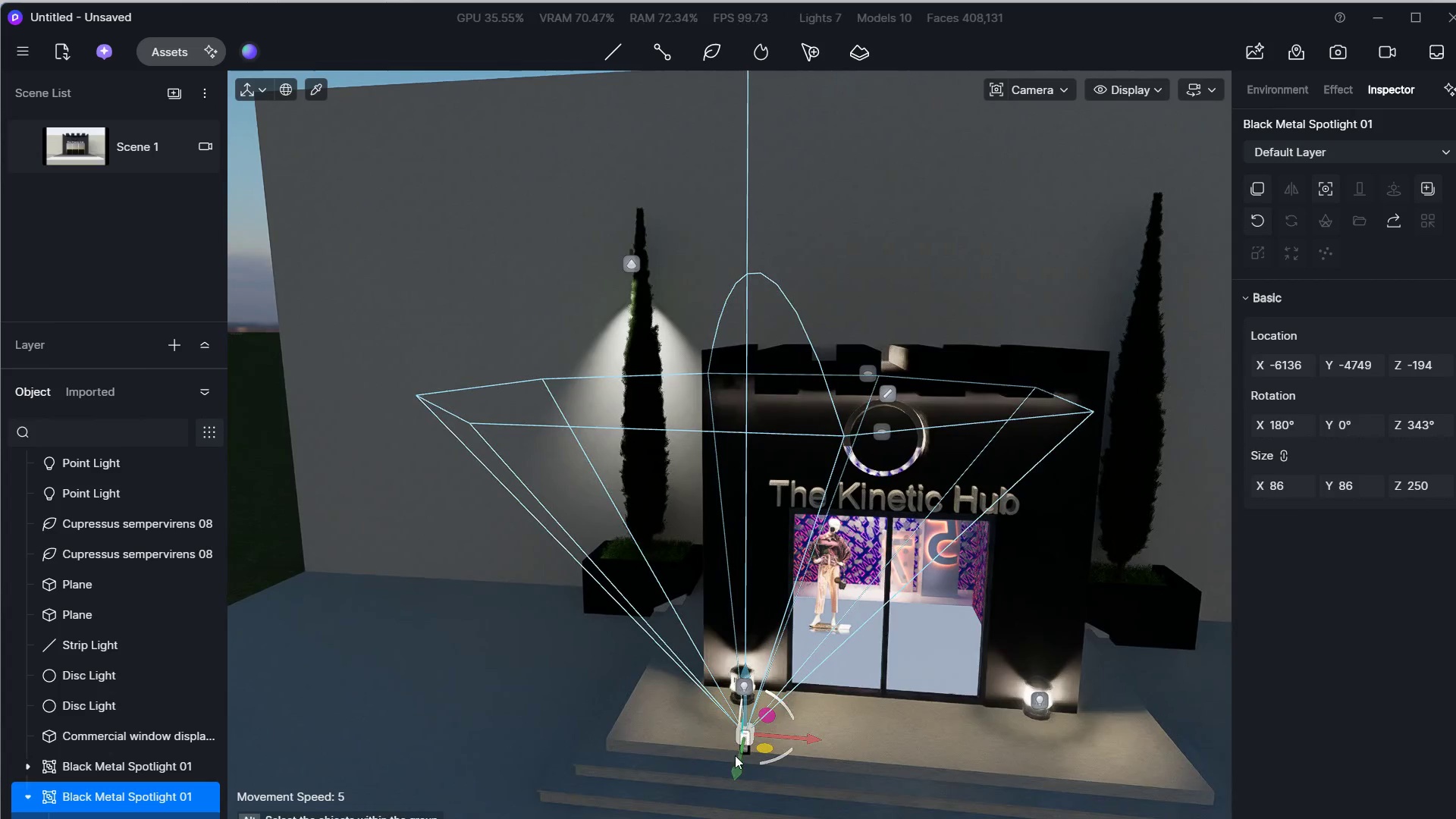 
hold_key(key=A, duration=0.56)
 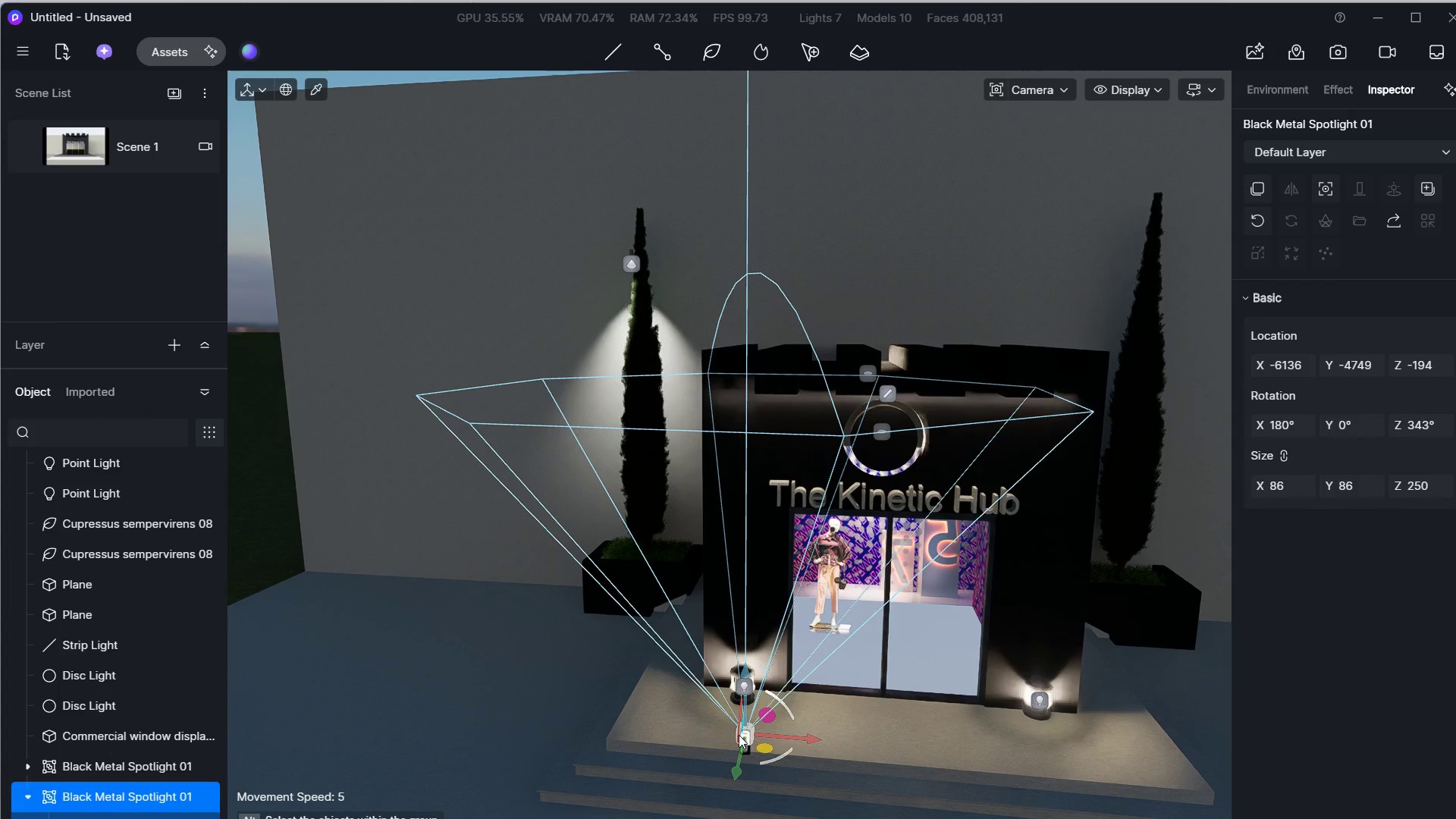 
key(Delete)
 